 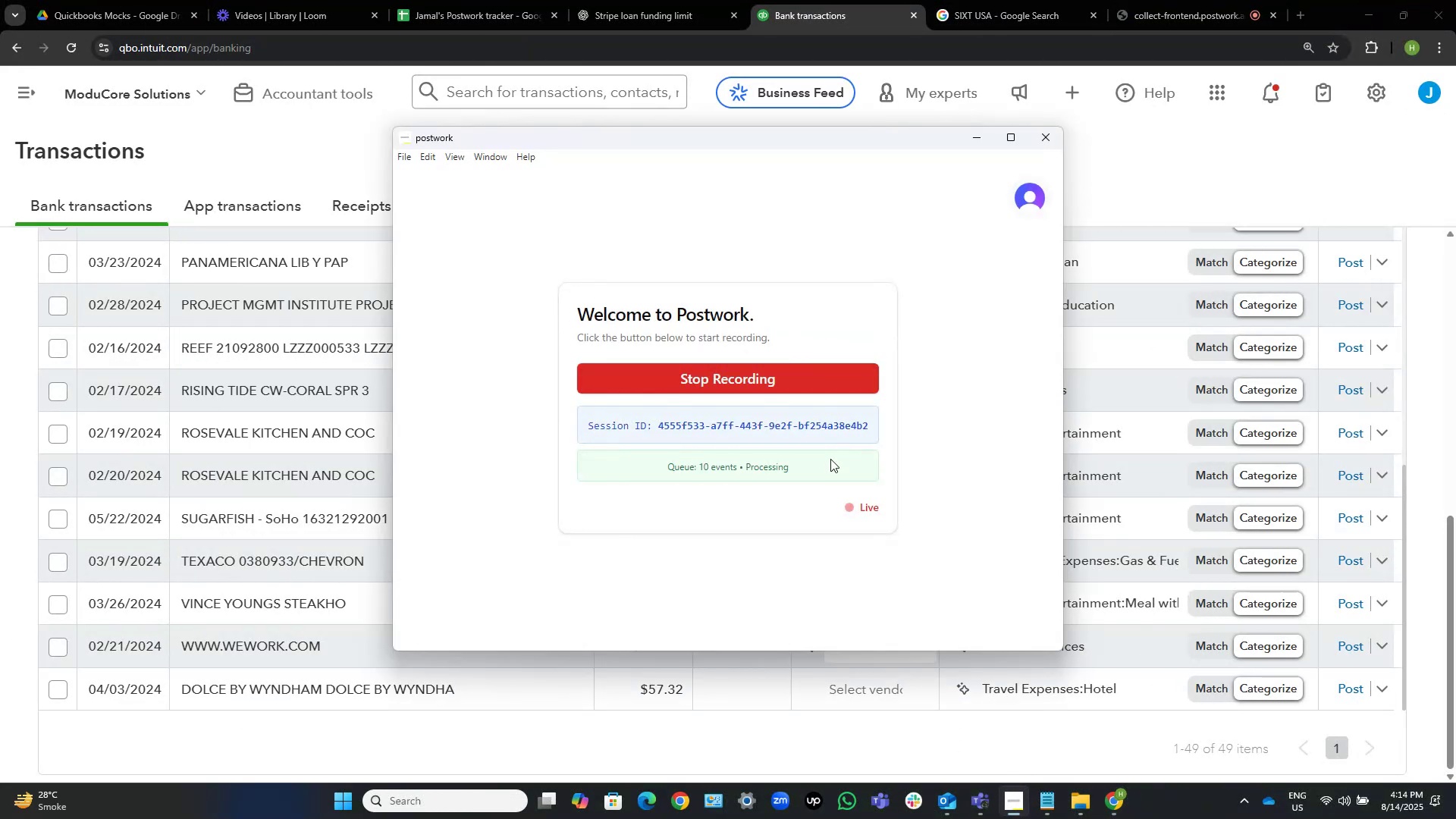 
left_click([987, 137])
 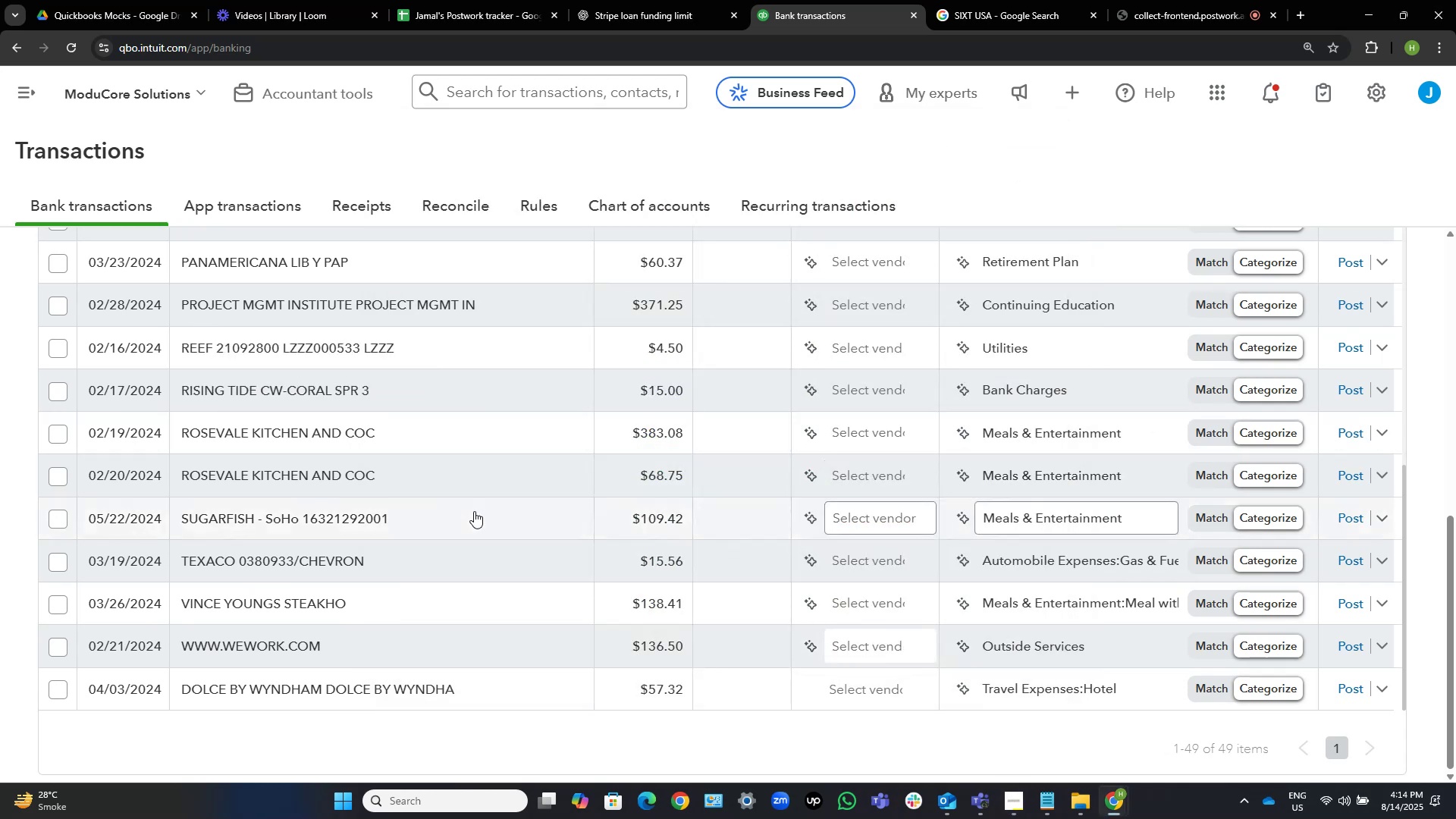 
scroll: coordinate [595, 506], scroll_direction: up, amount: 1.0
 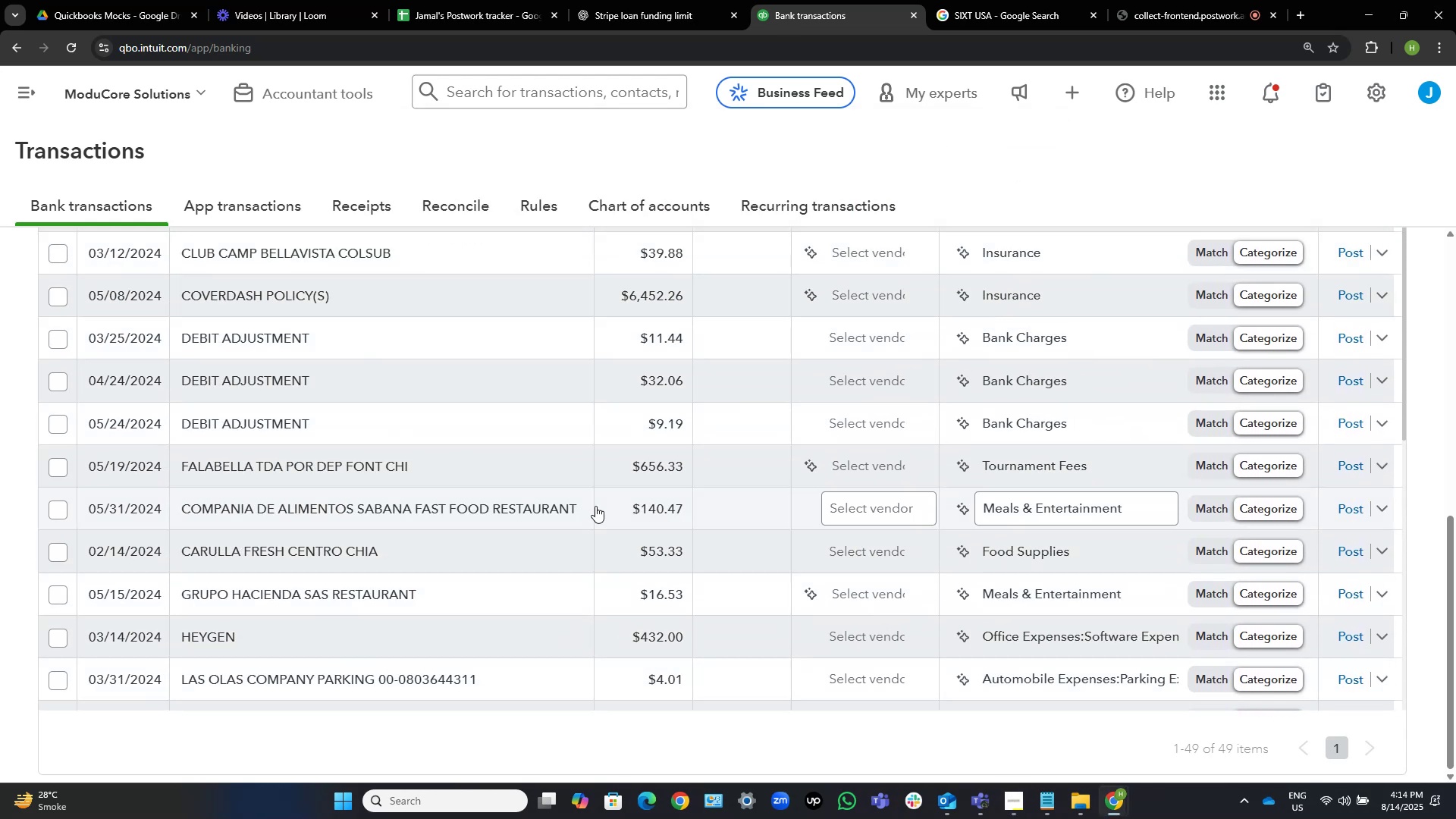 
wait(9.68)
 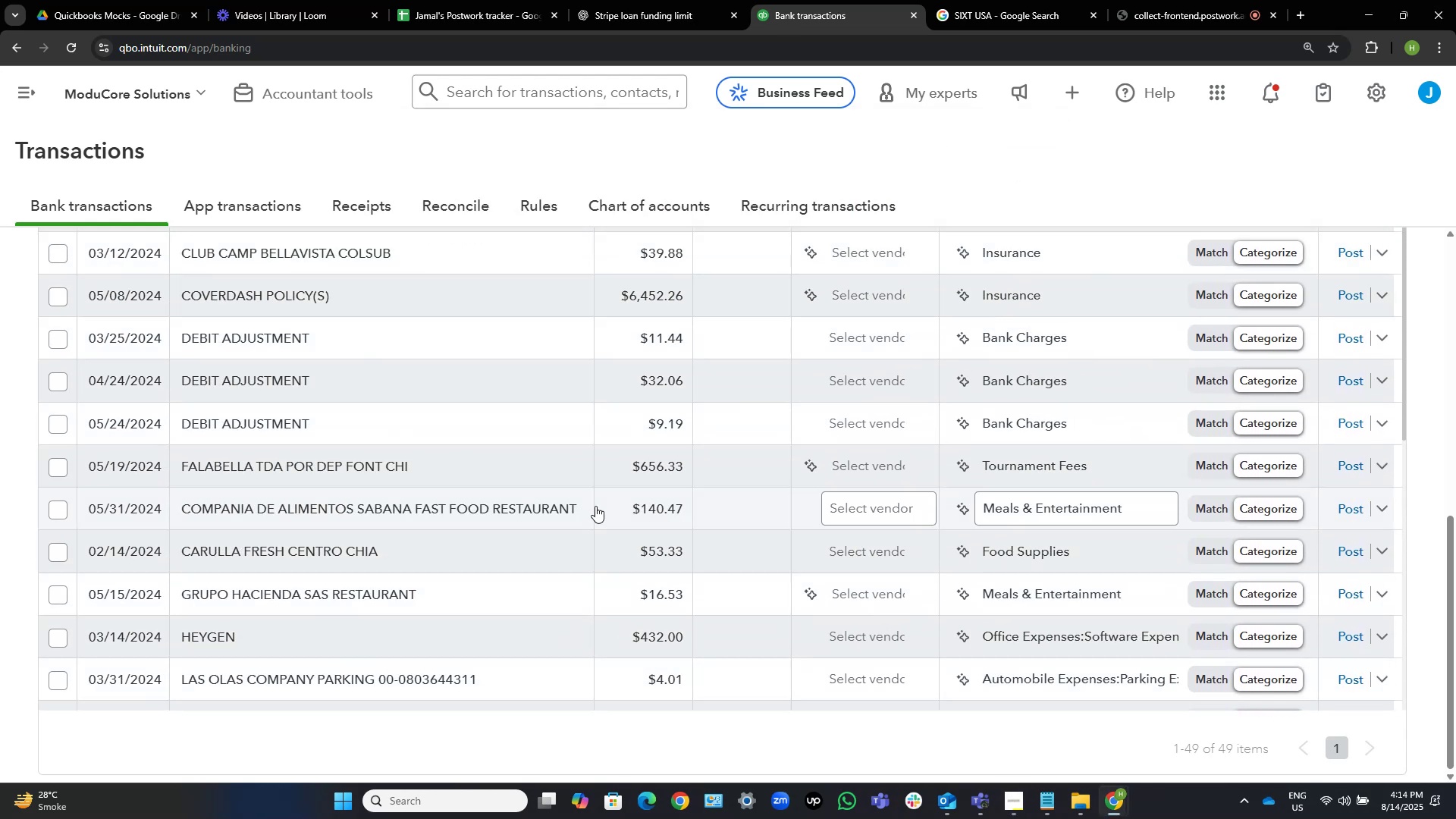 
scroll: coordinate [380, 439], scroll_direction: up, amount: 6.0
 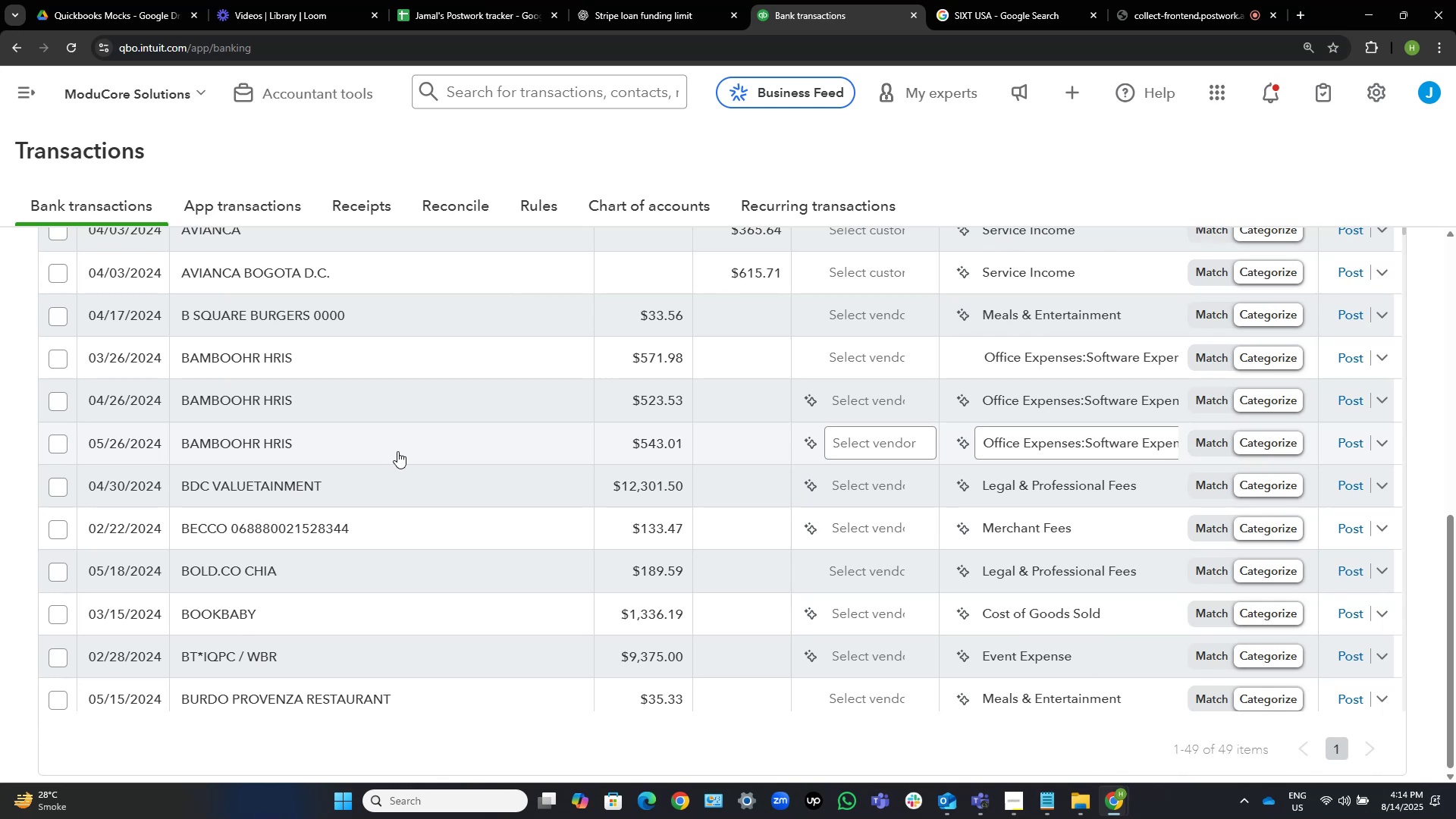 
left_click([397, 451])
 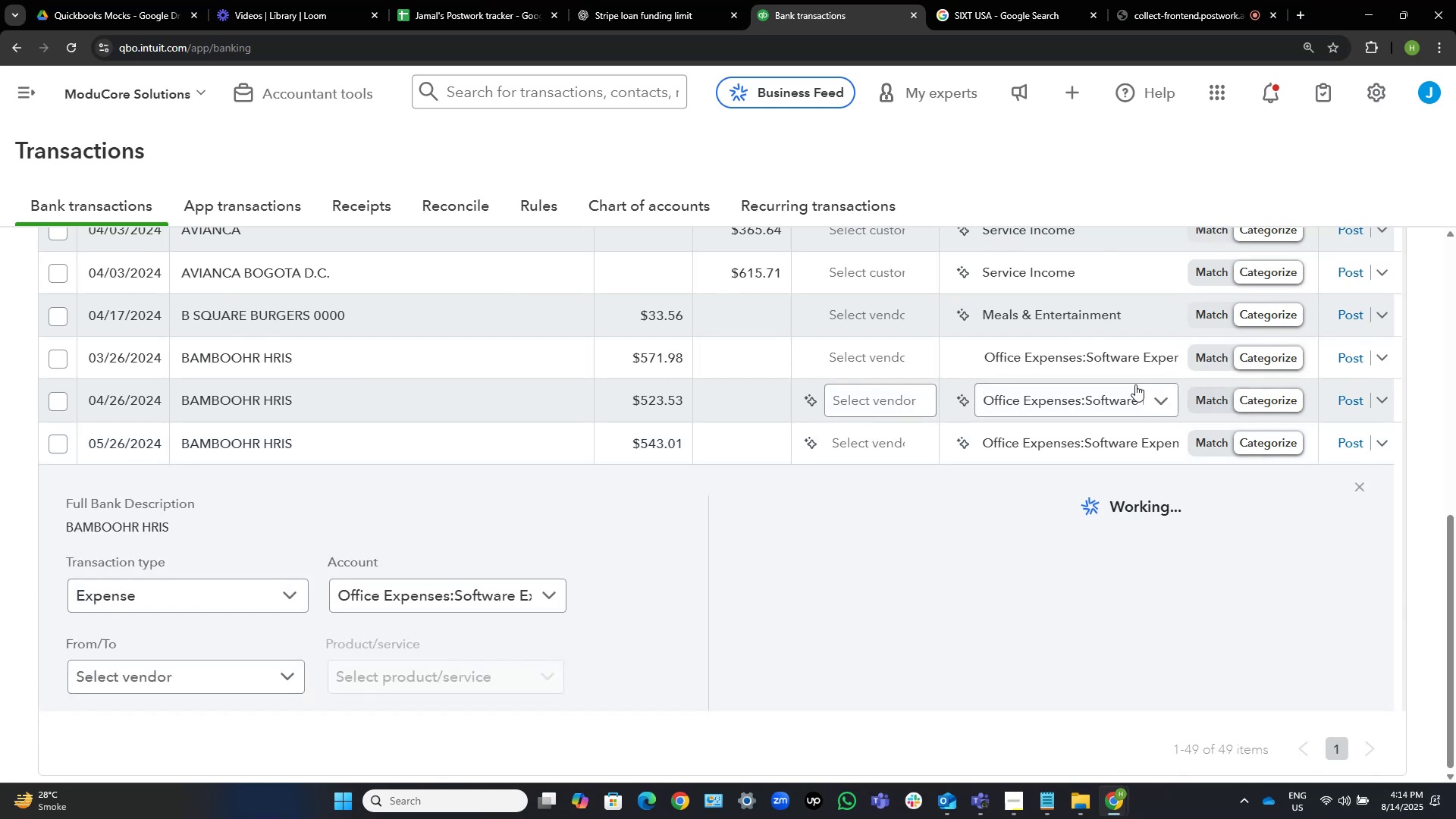 
scroll: coordinate [909, 450], scroll_direction: down, amount: 4.0
 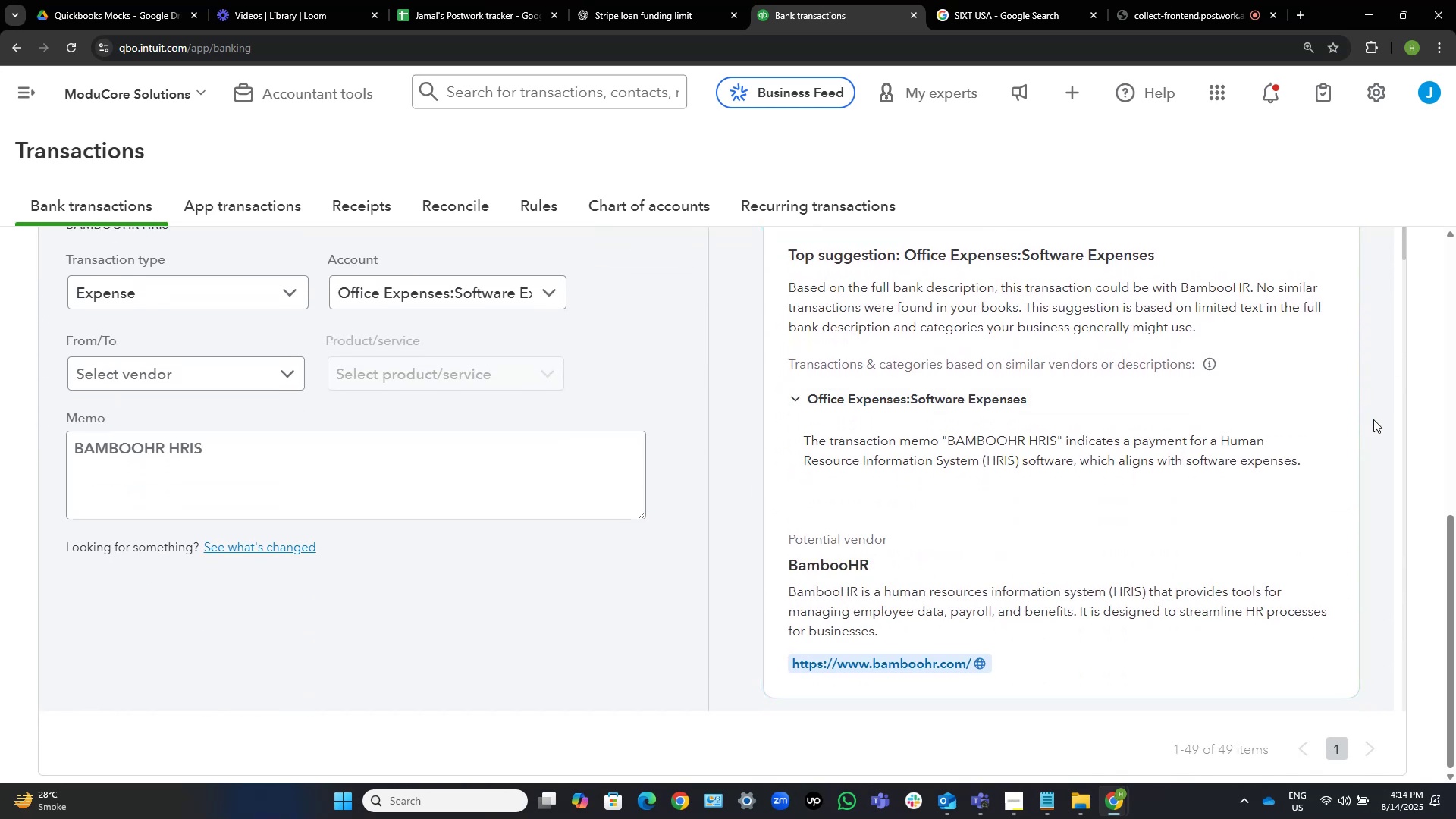 
scroll: coordinate [1376, 411], scroll_direction: up, amount: 1.0
 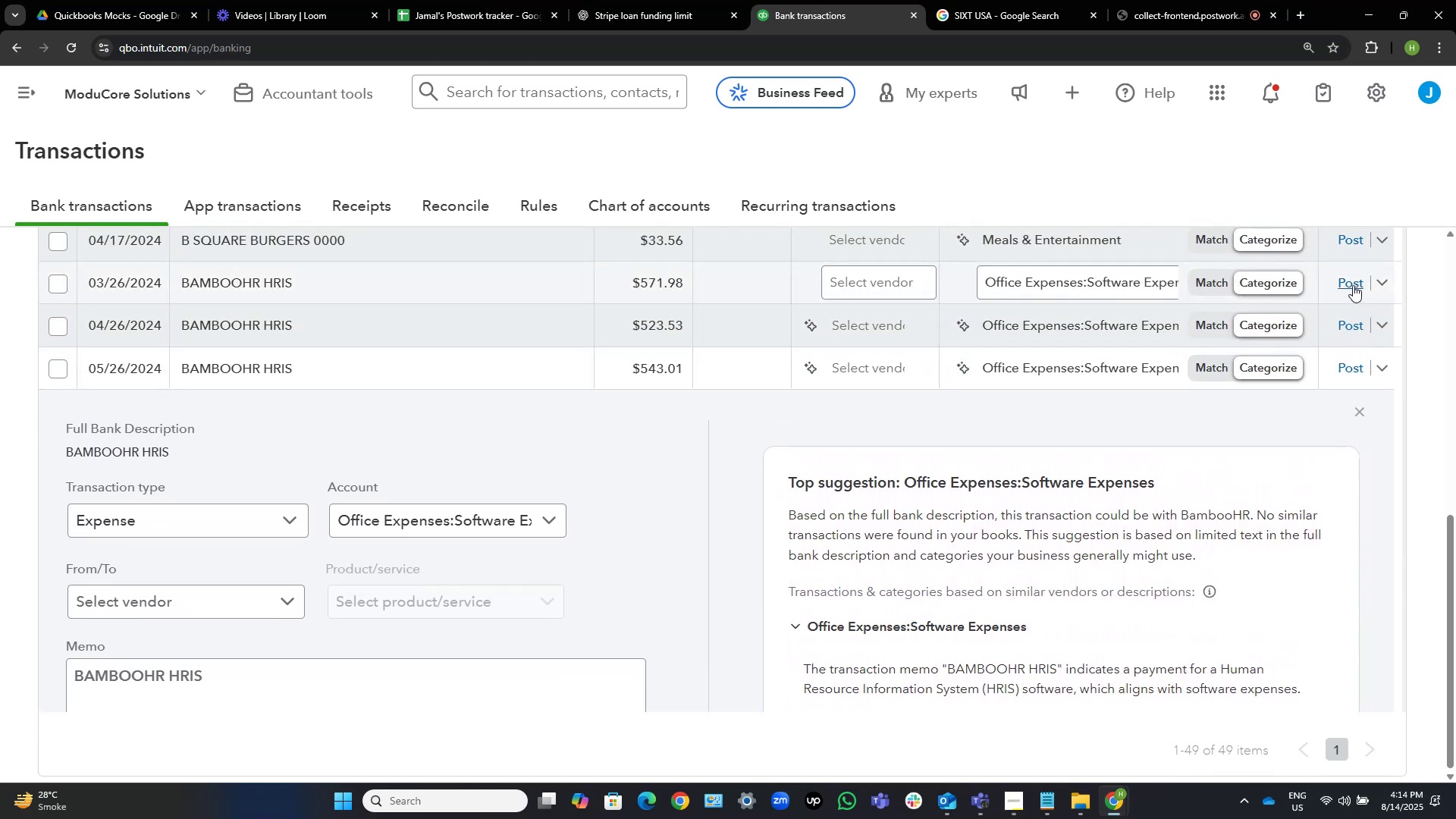 
left_click([1353, 285])
 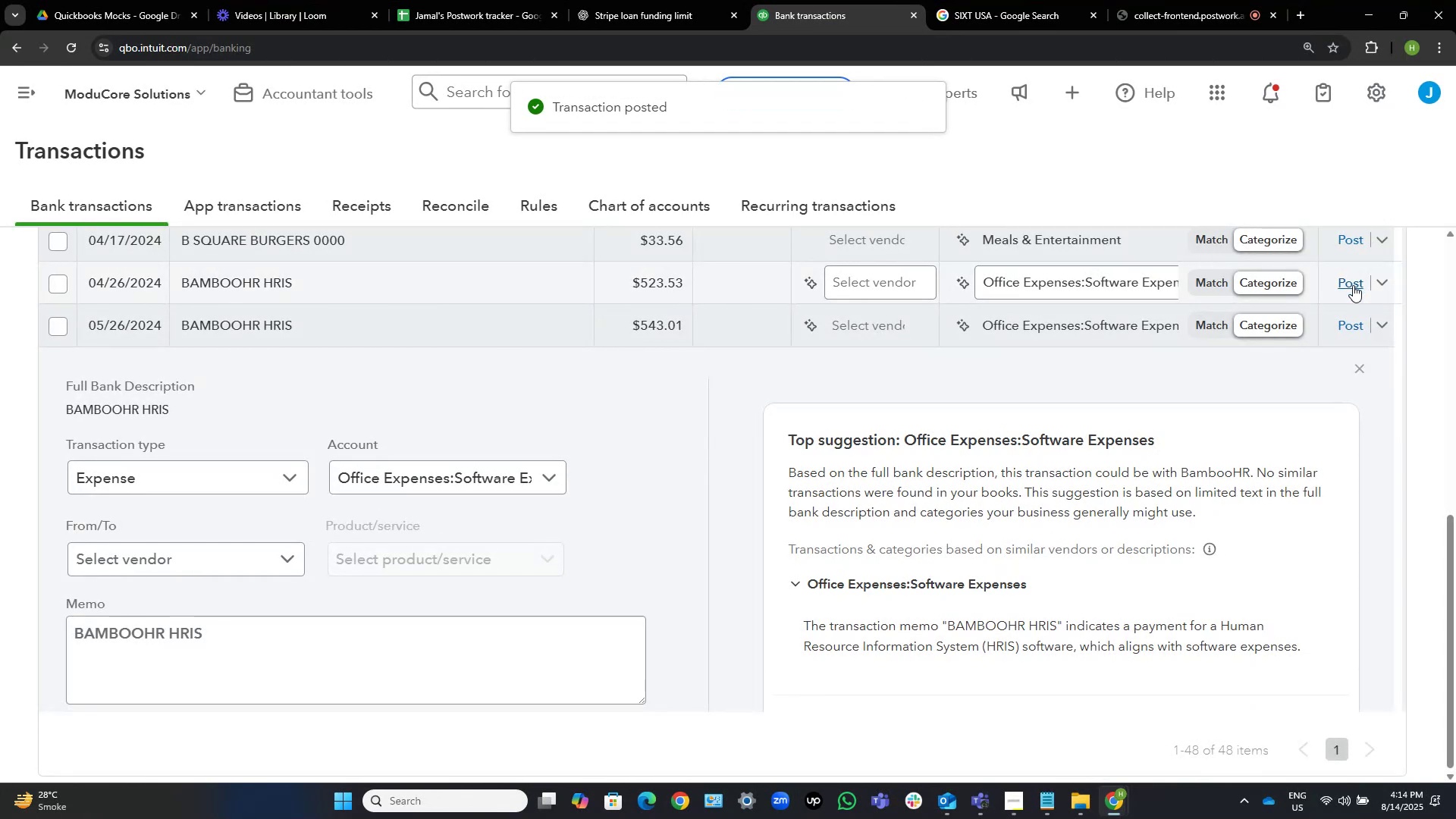 
wait(5.14)
 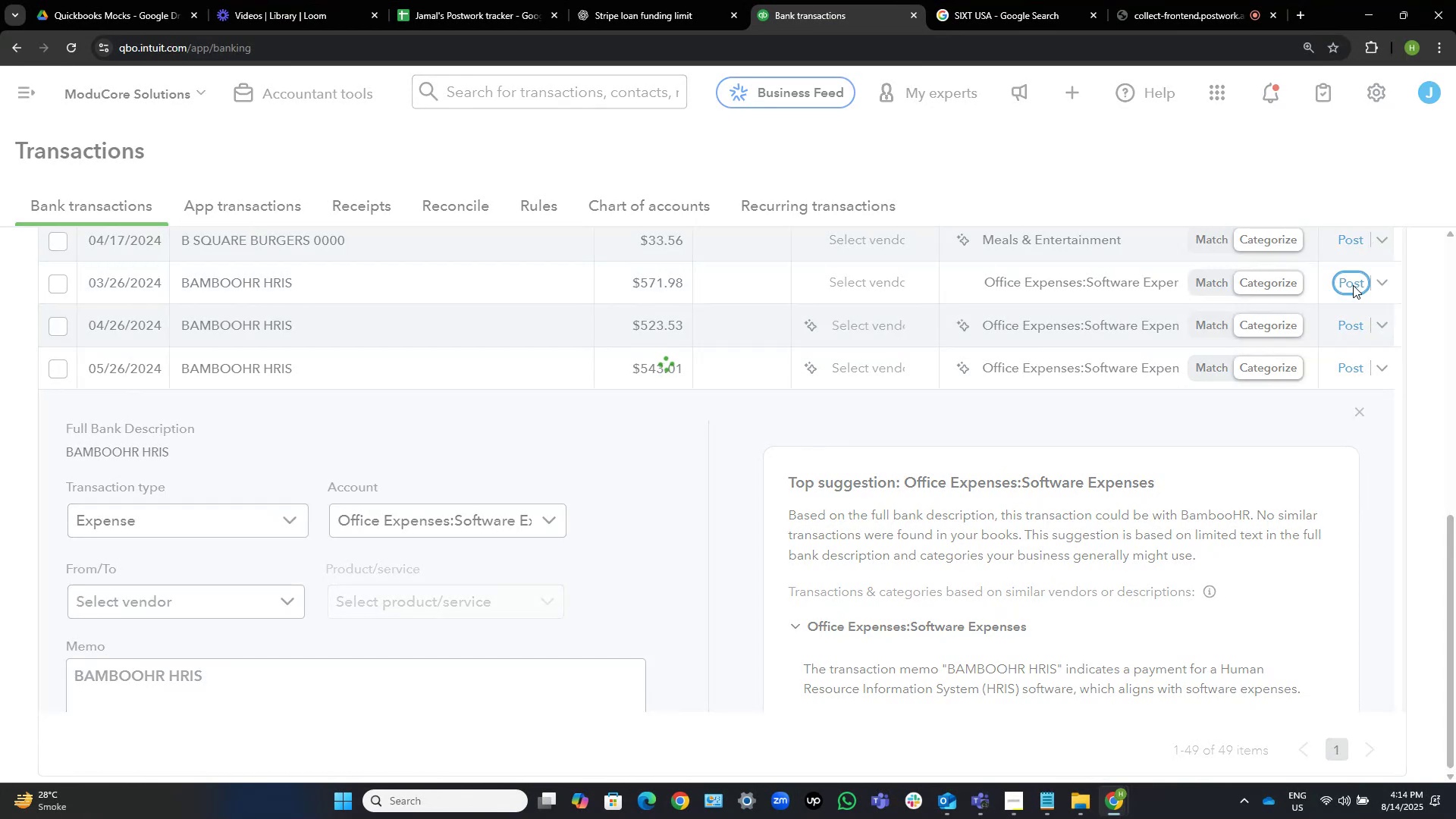 
left_click([1353, 285])
 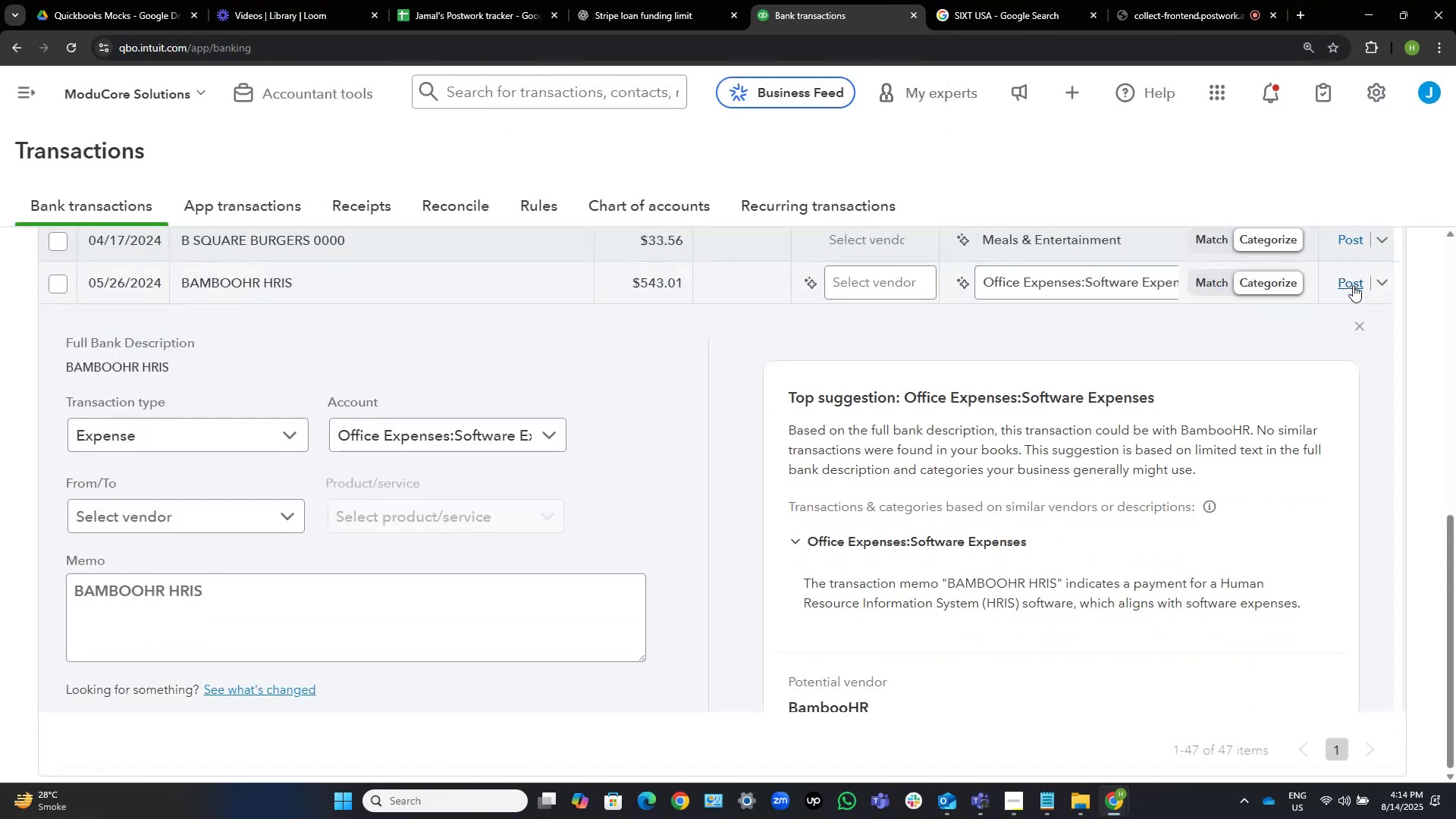 
left_click([1353, 285])
 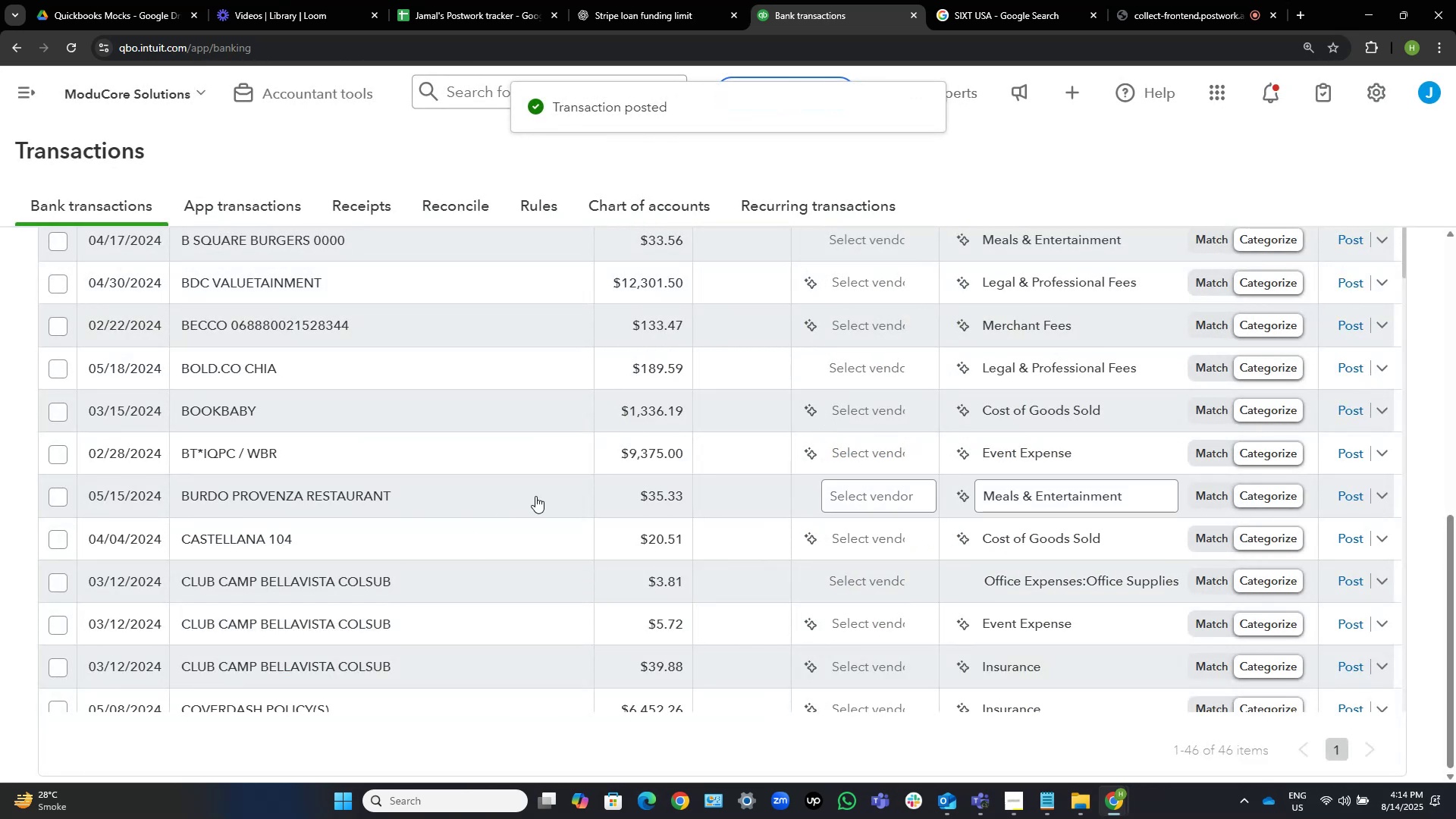 
wait(9.31)
 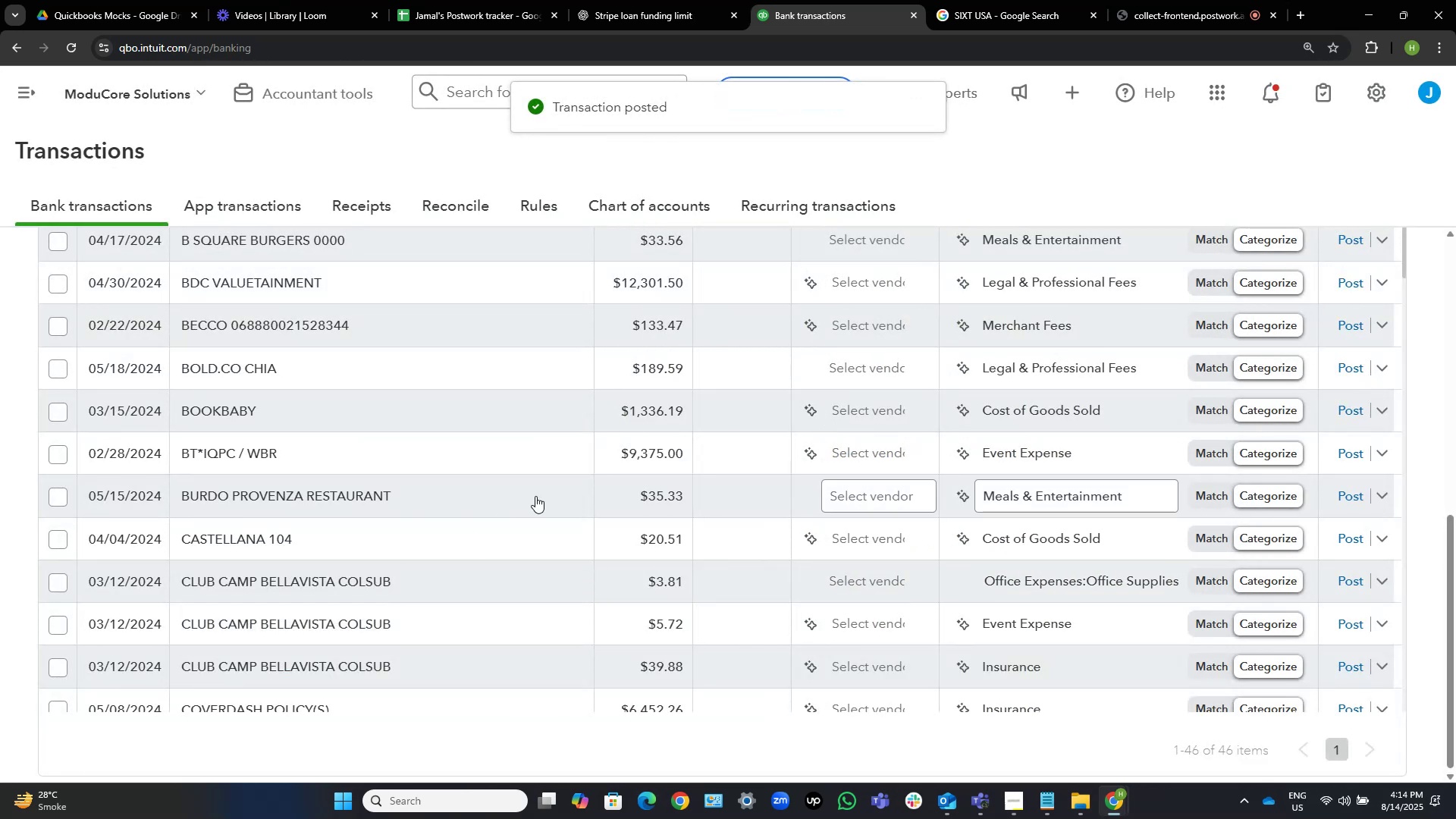 
left_click([453, 366])
 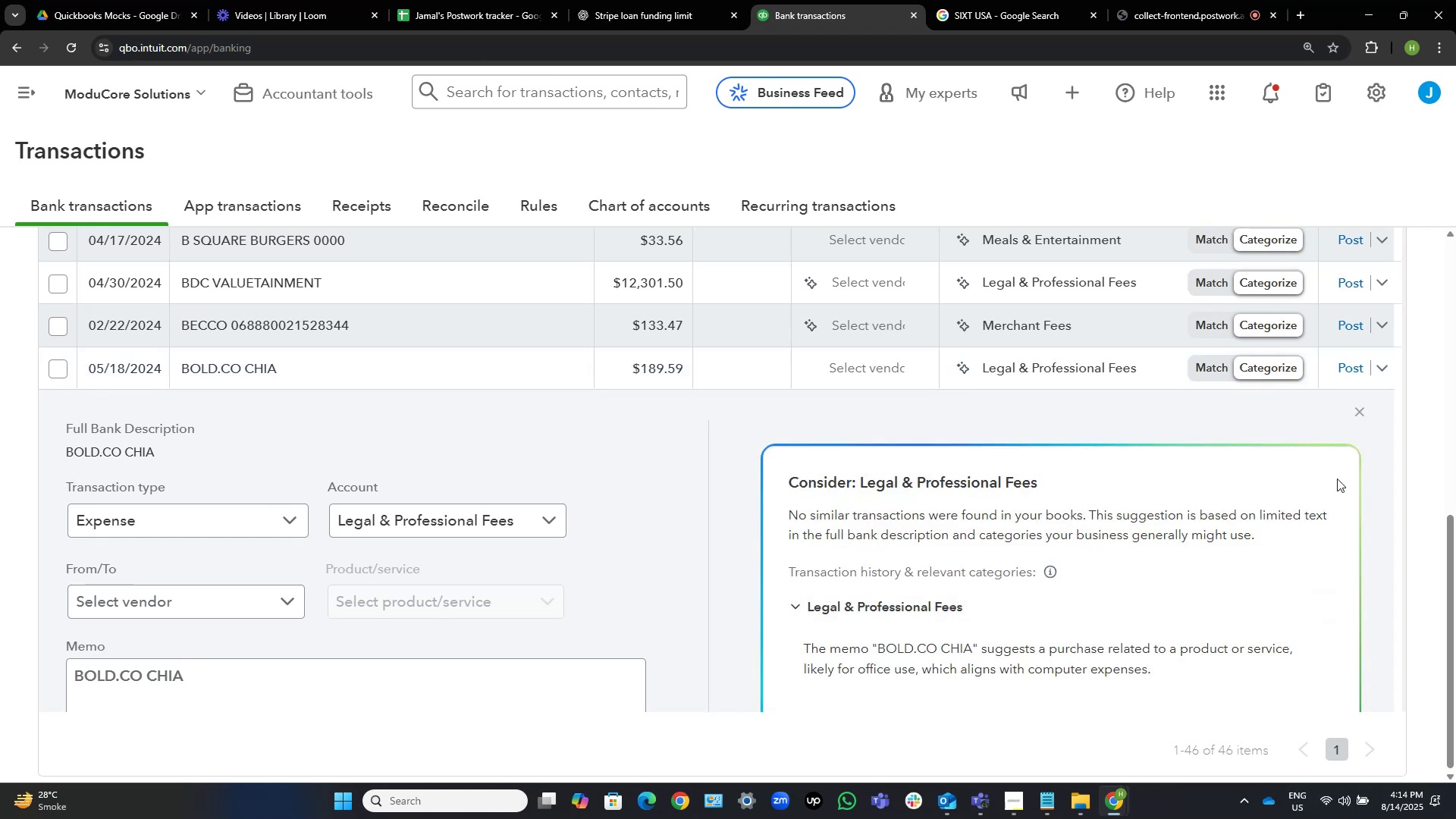 
scroll: coordinate [1301, 527], scroll_direction: down, amount: 3.0
 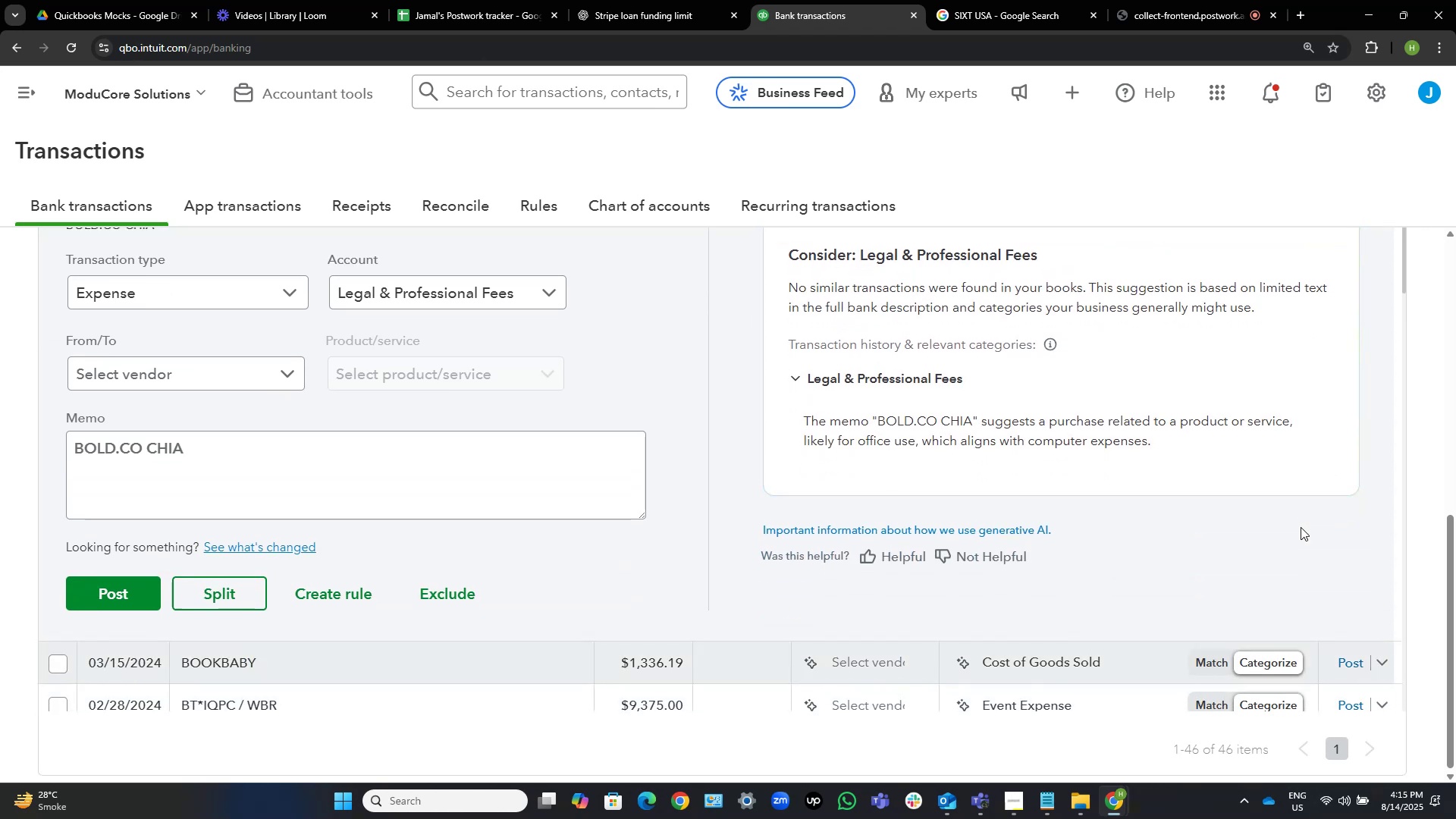 
scroll: coordinate [1301, 527], scroll_direction: up, amount: 2.0
 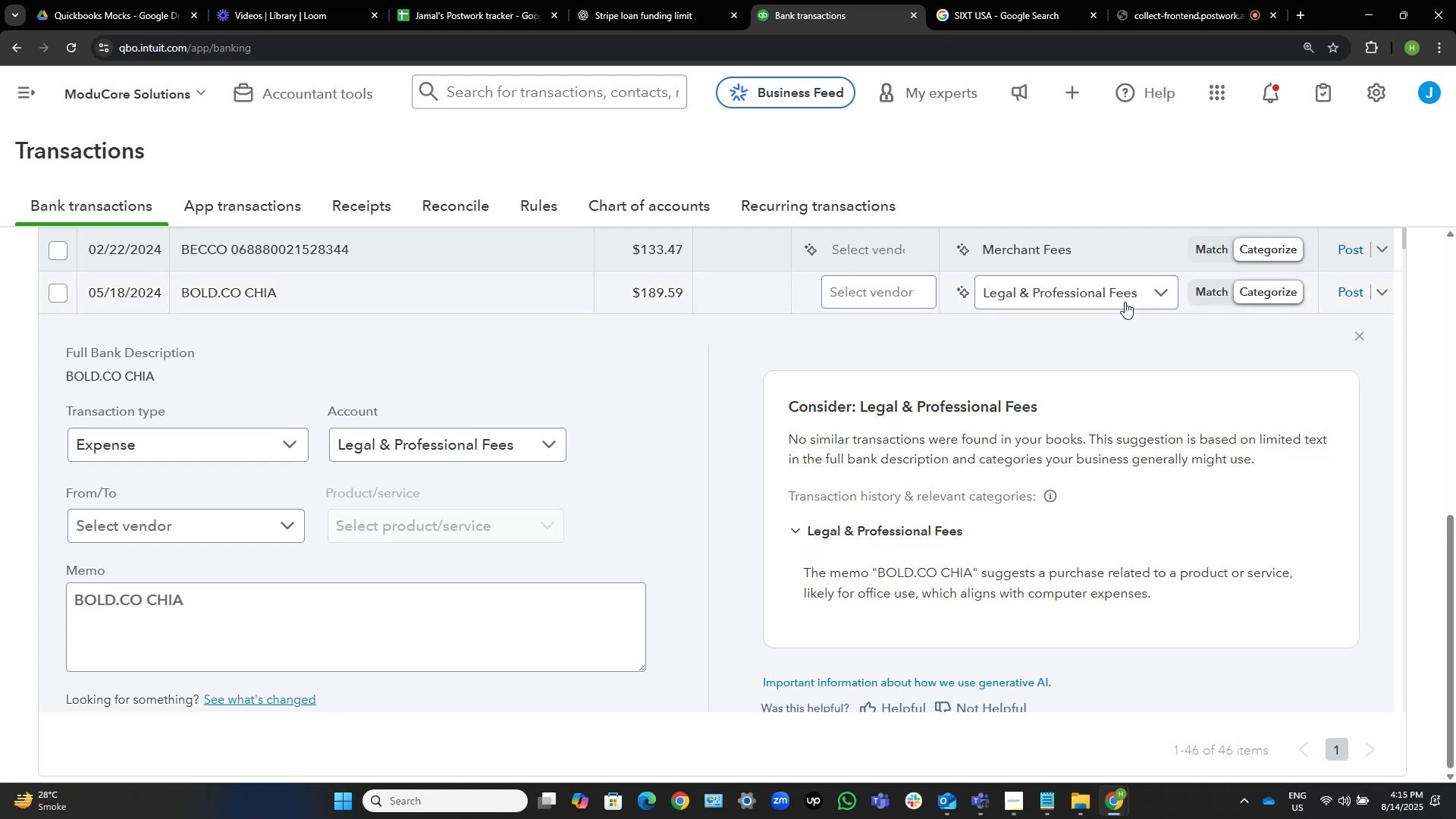 
wait(11.55)
 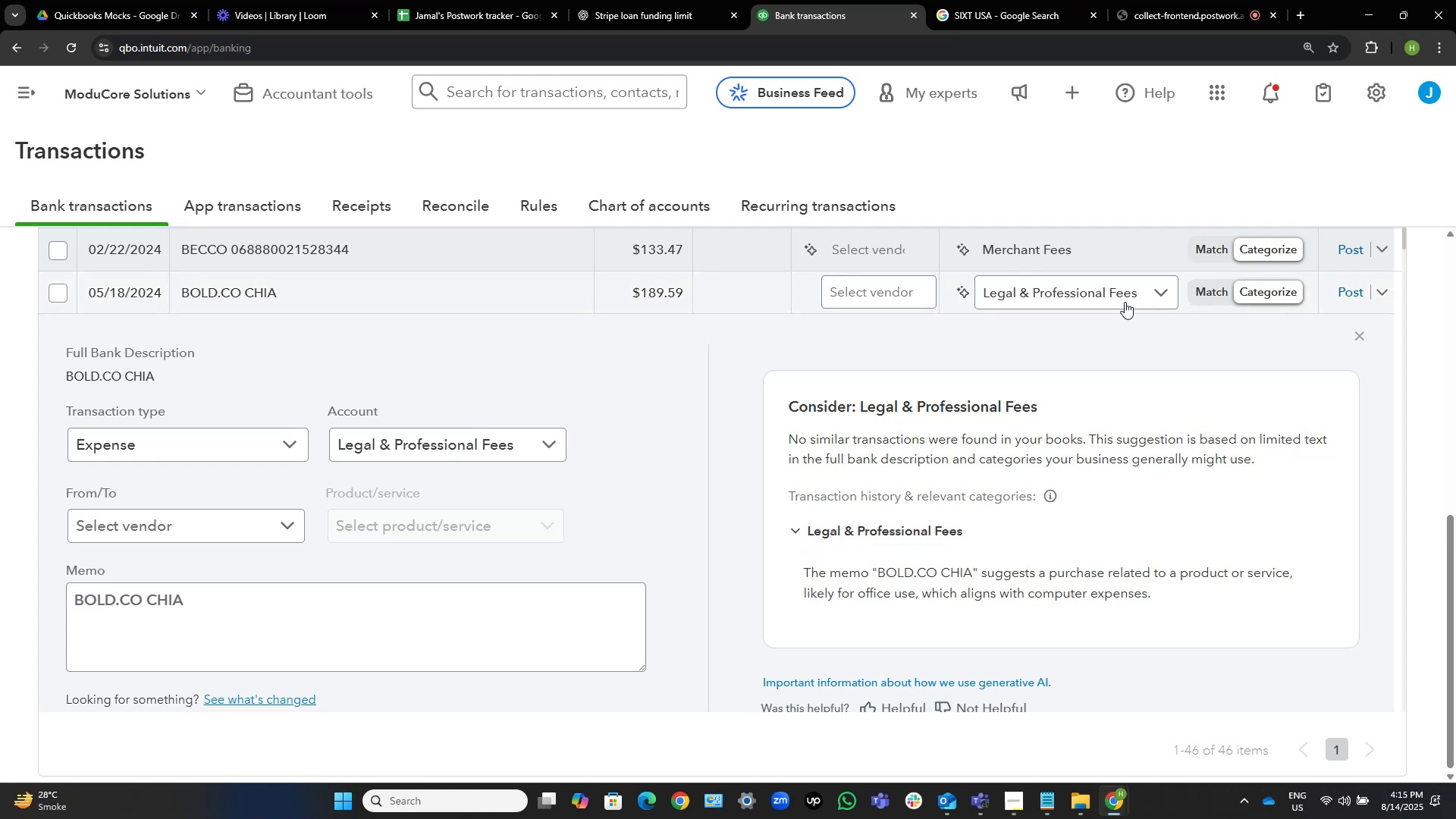 
scroll: coordinate [419, 403], scroll_direction: down, amount: 1.0
 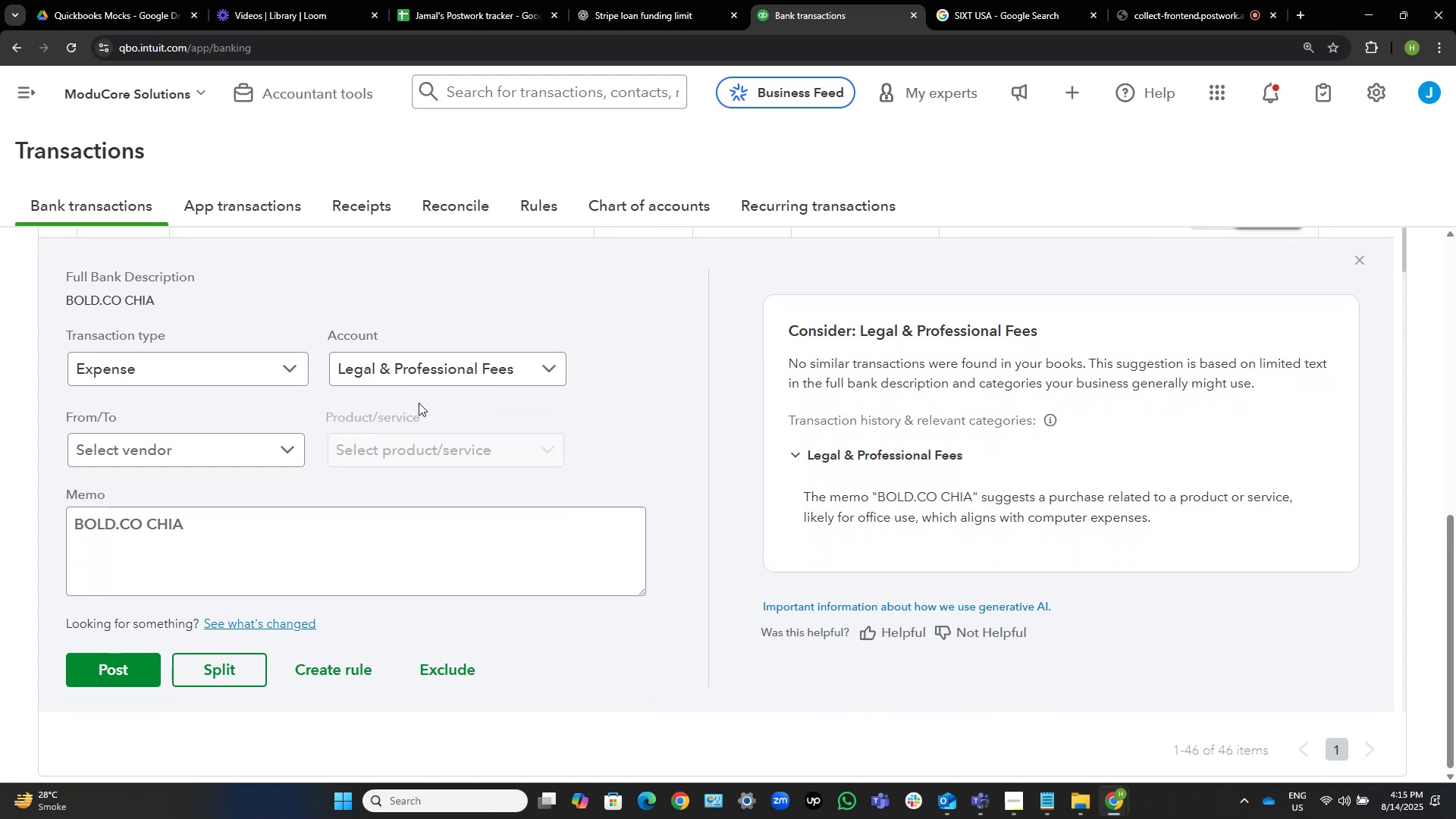 
scroll: coordinate [582, 397], scroll_direction: up, amount: 21.0
 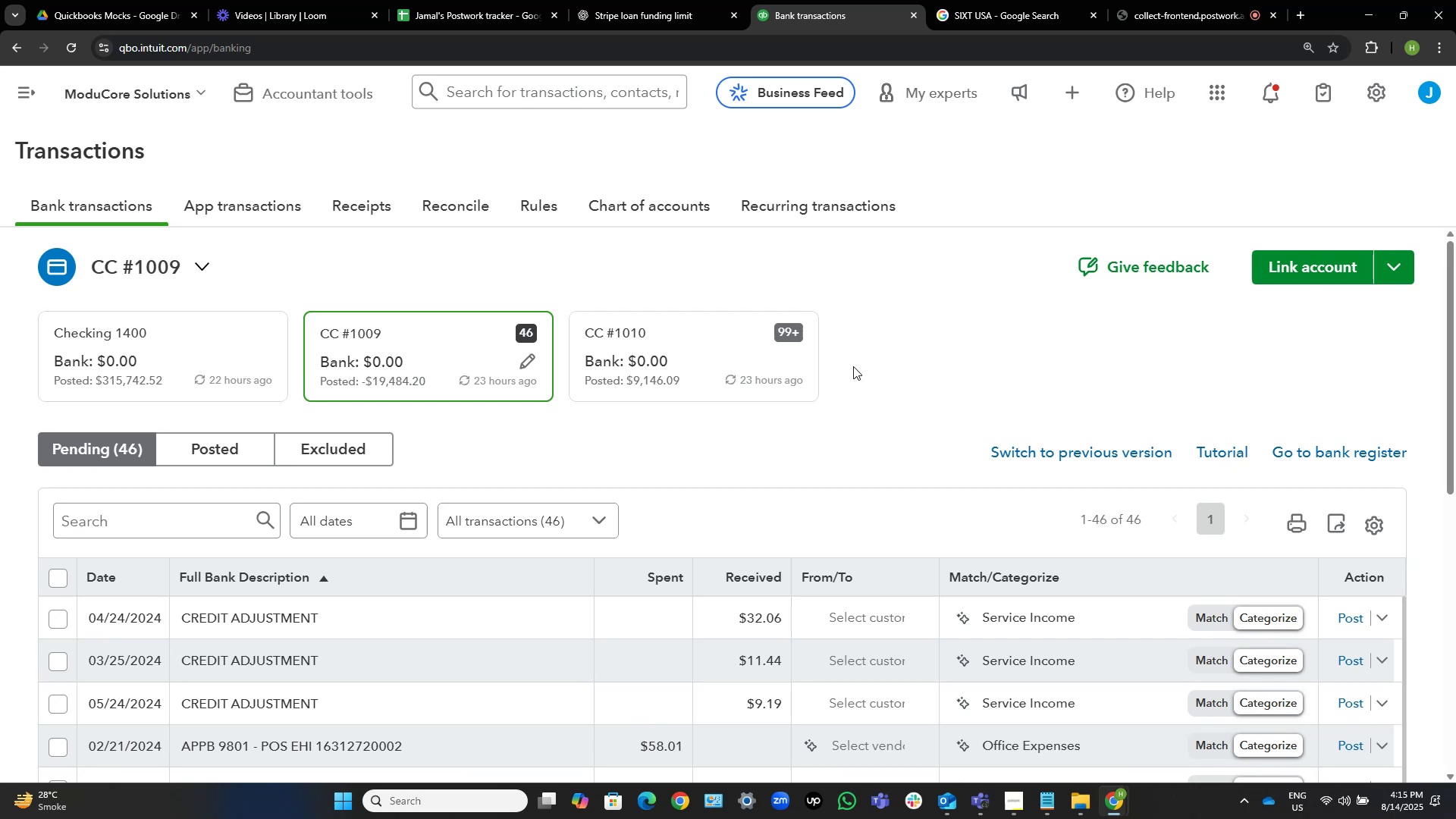 
left_click([729, 361])
 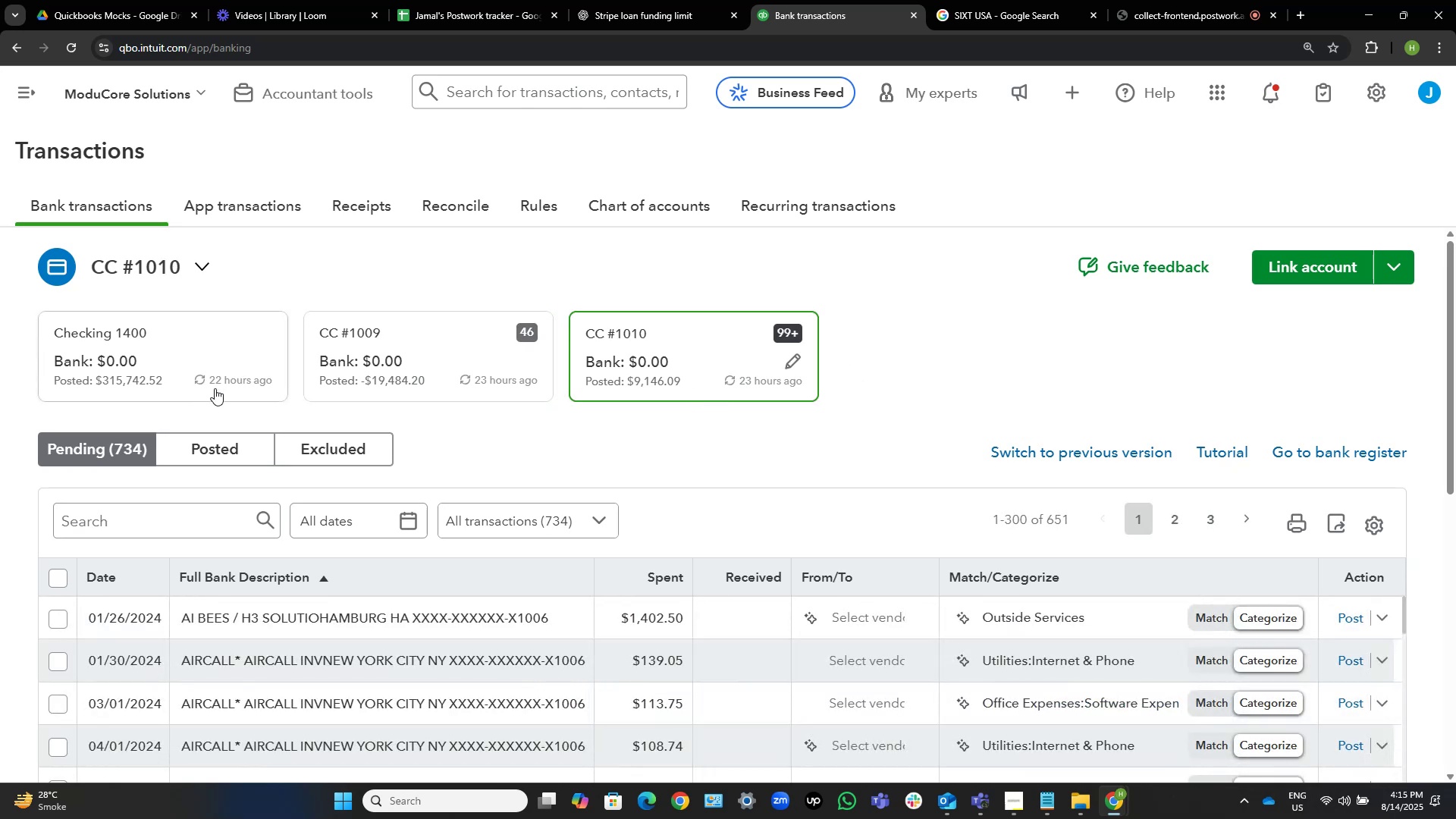 
wait(11.97)
 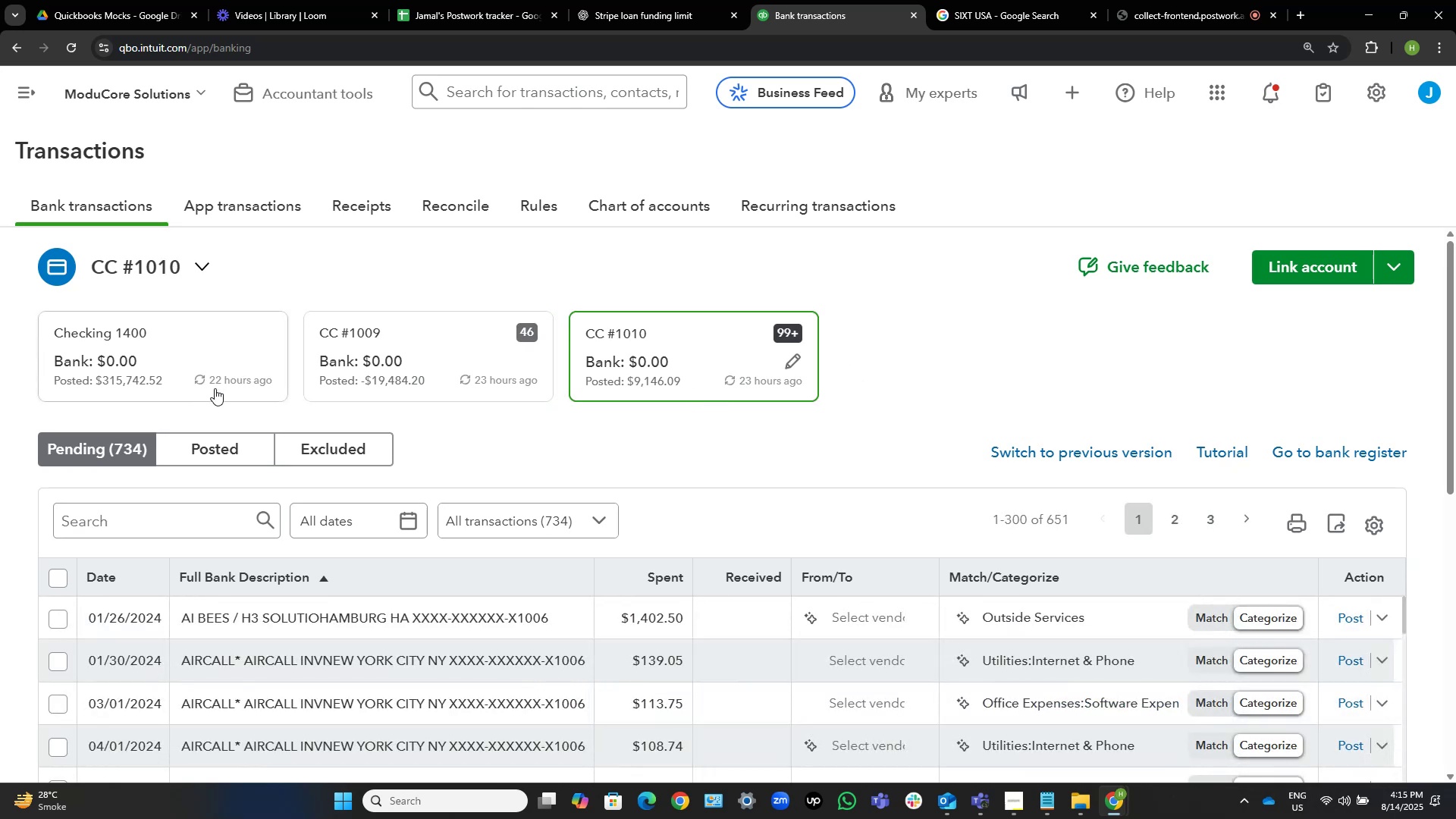 
left_click([61, 574])
 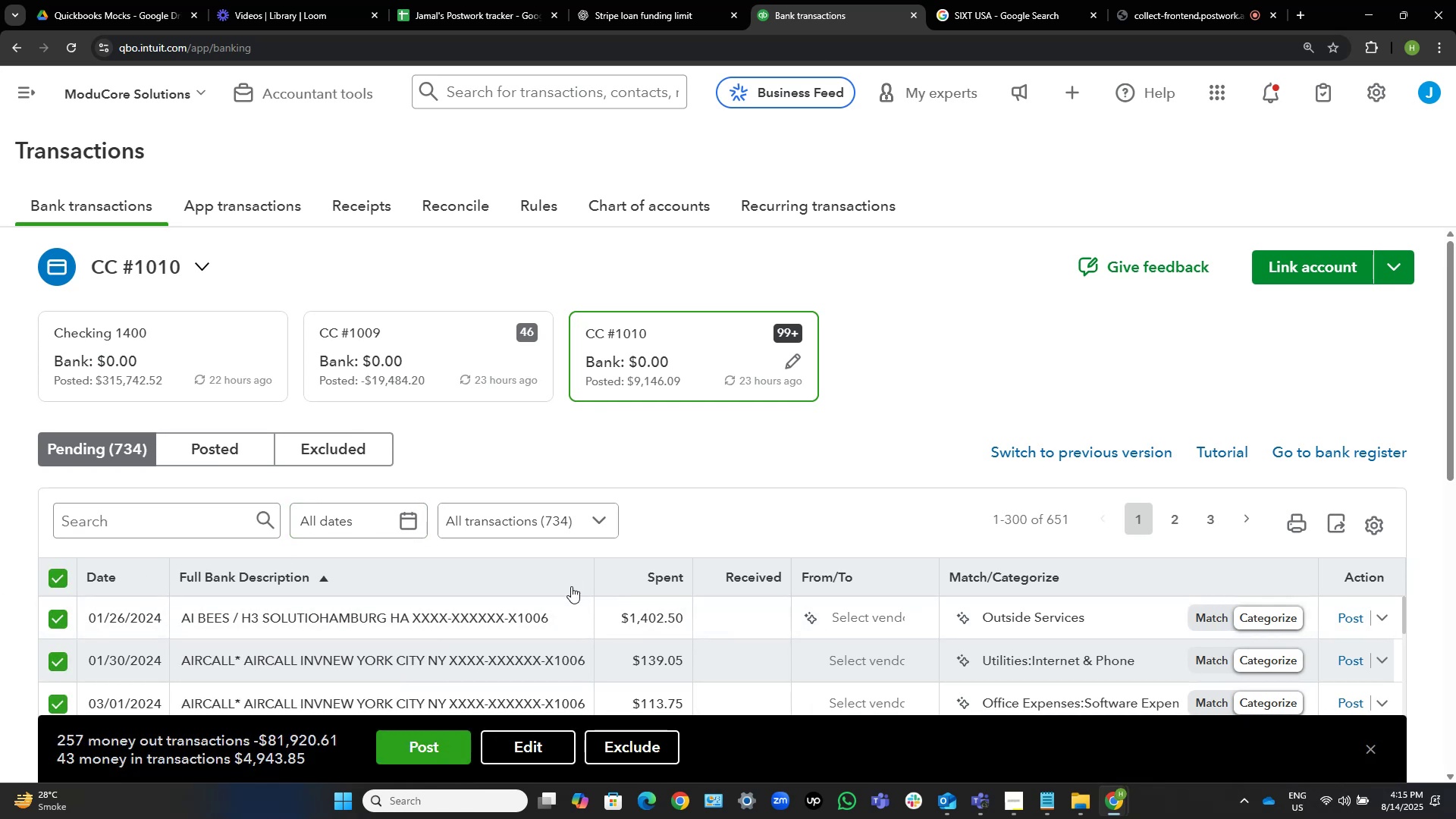 
left_click([626, 751])
 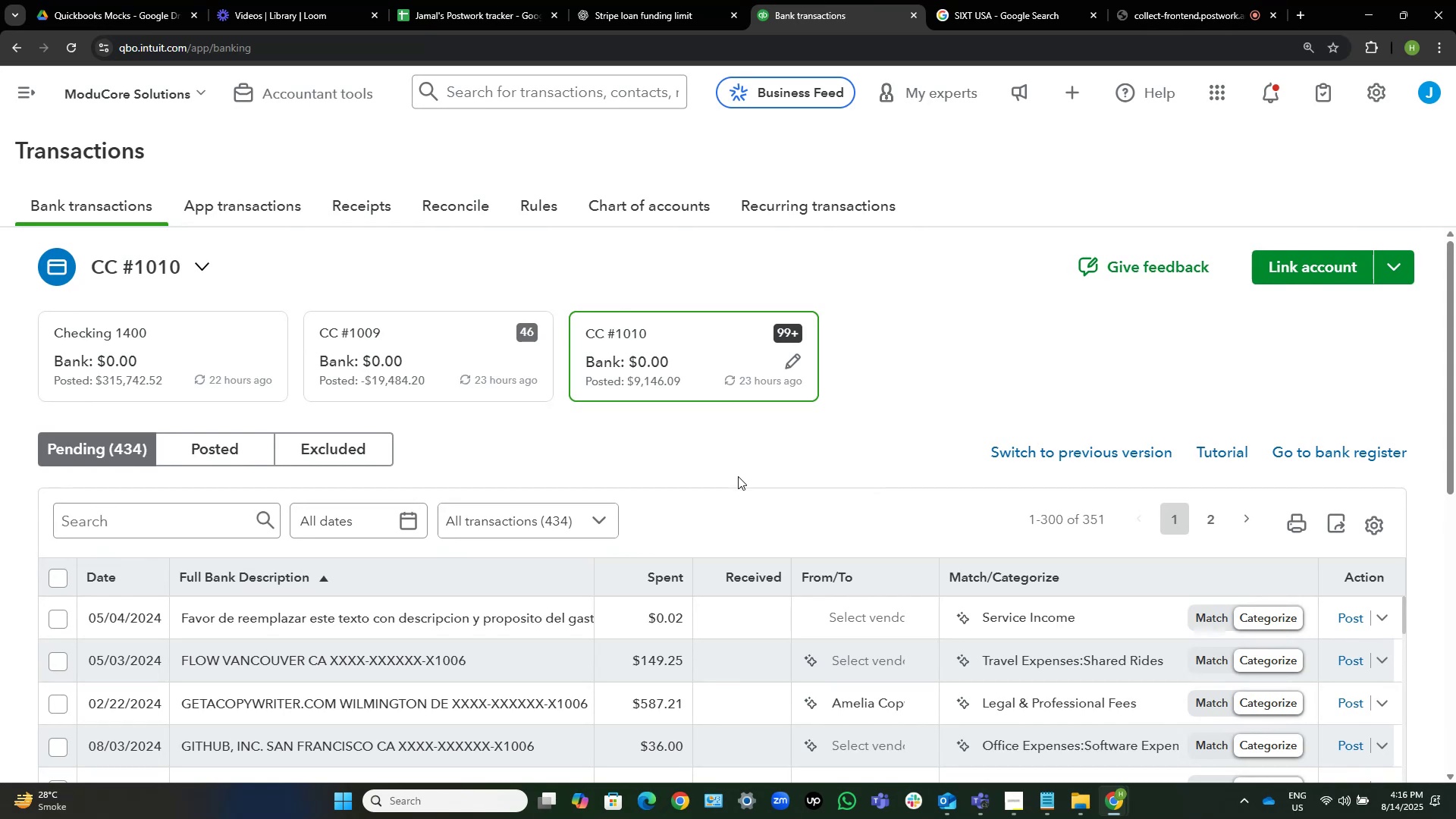 
wait(40.62)
 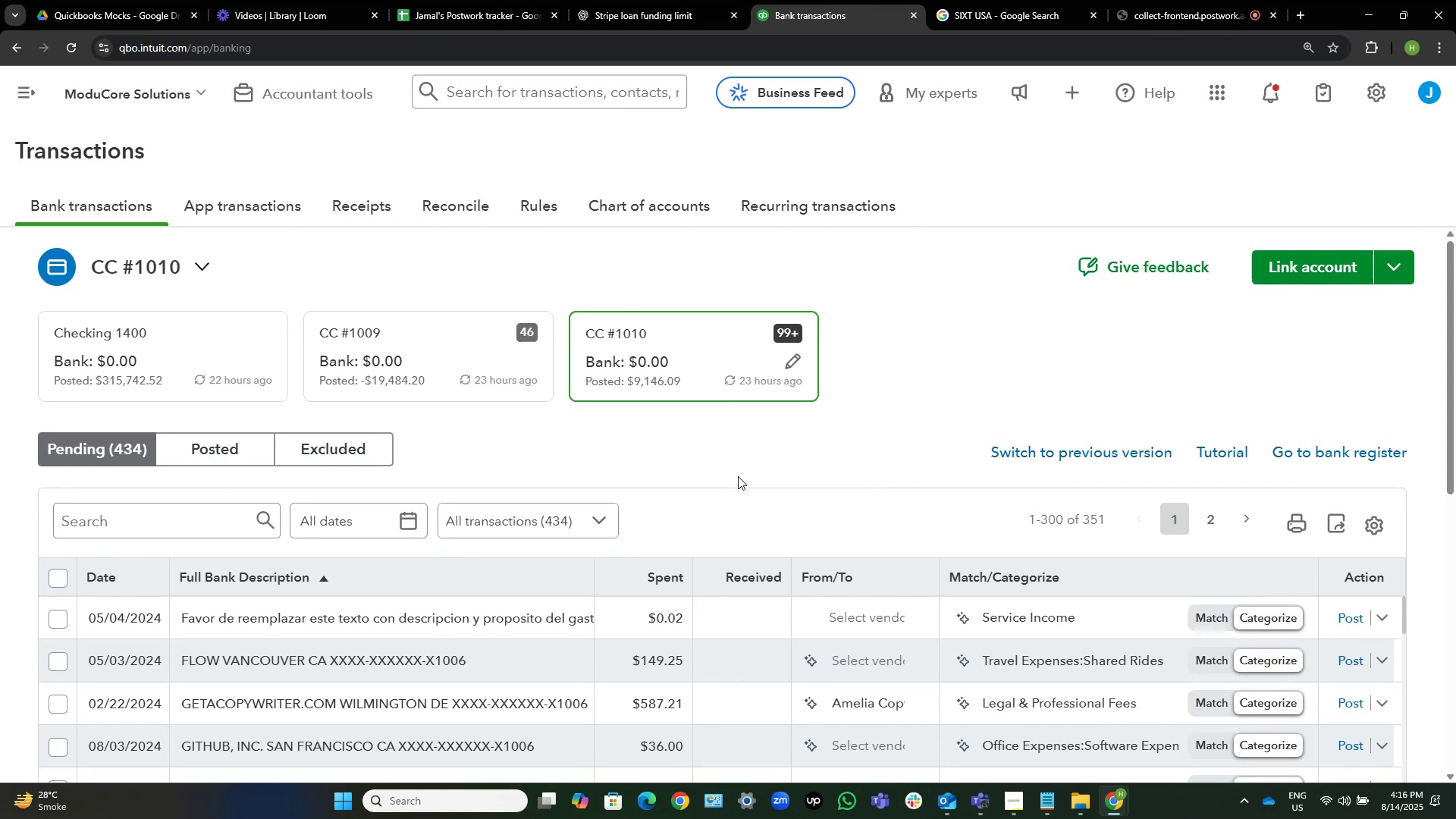 
left_click([61, 576])
 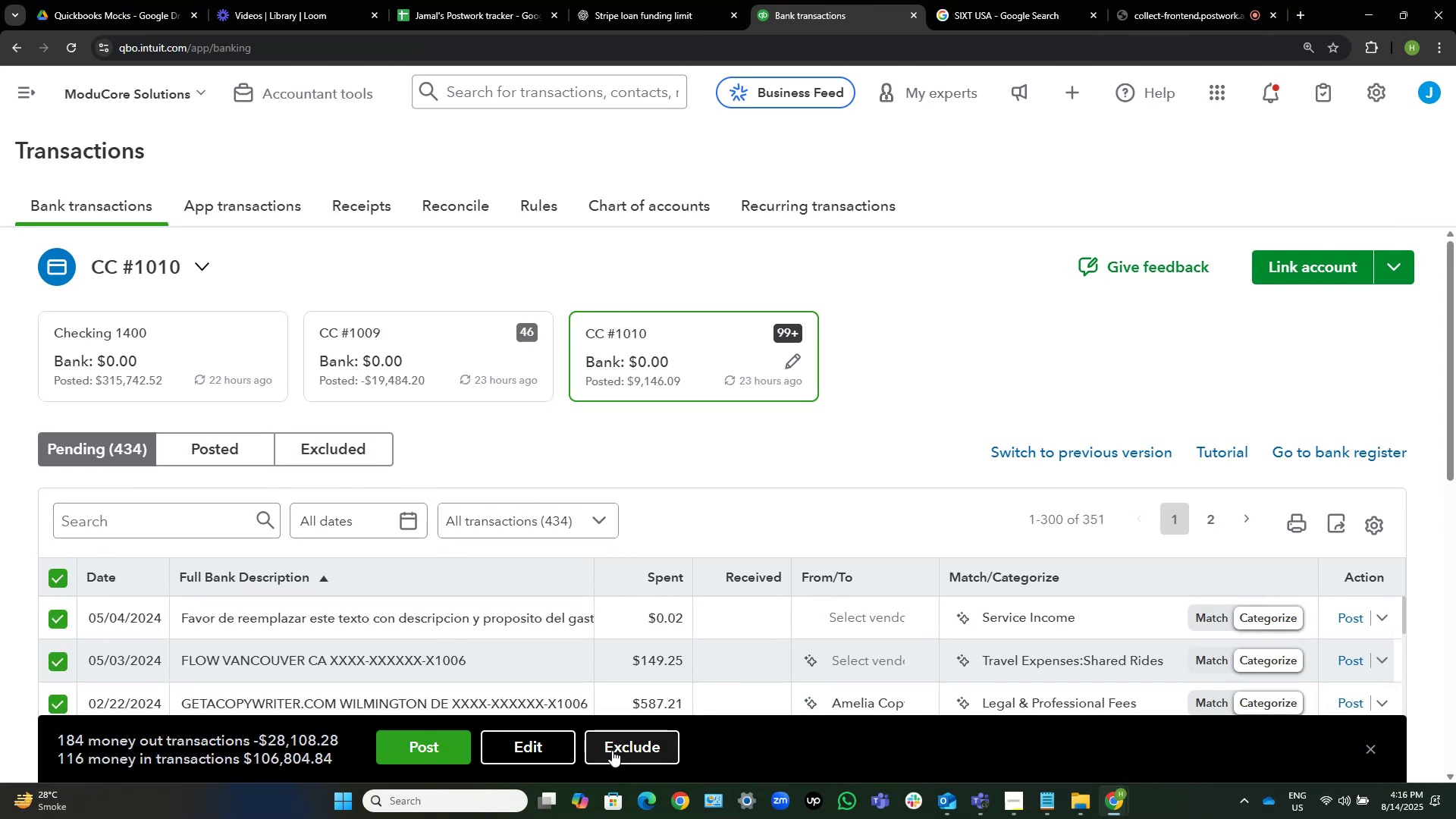 
left_click([620, 739])
 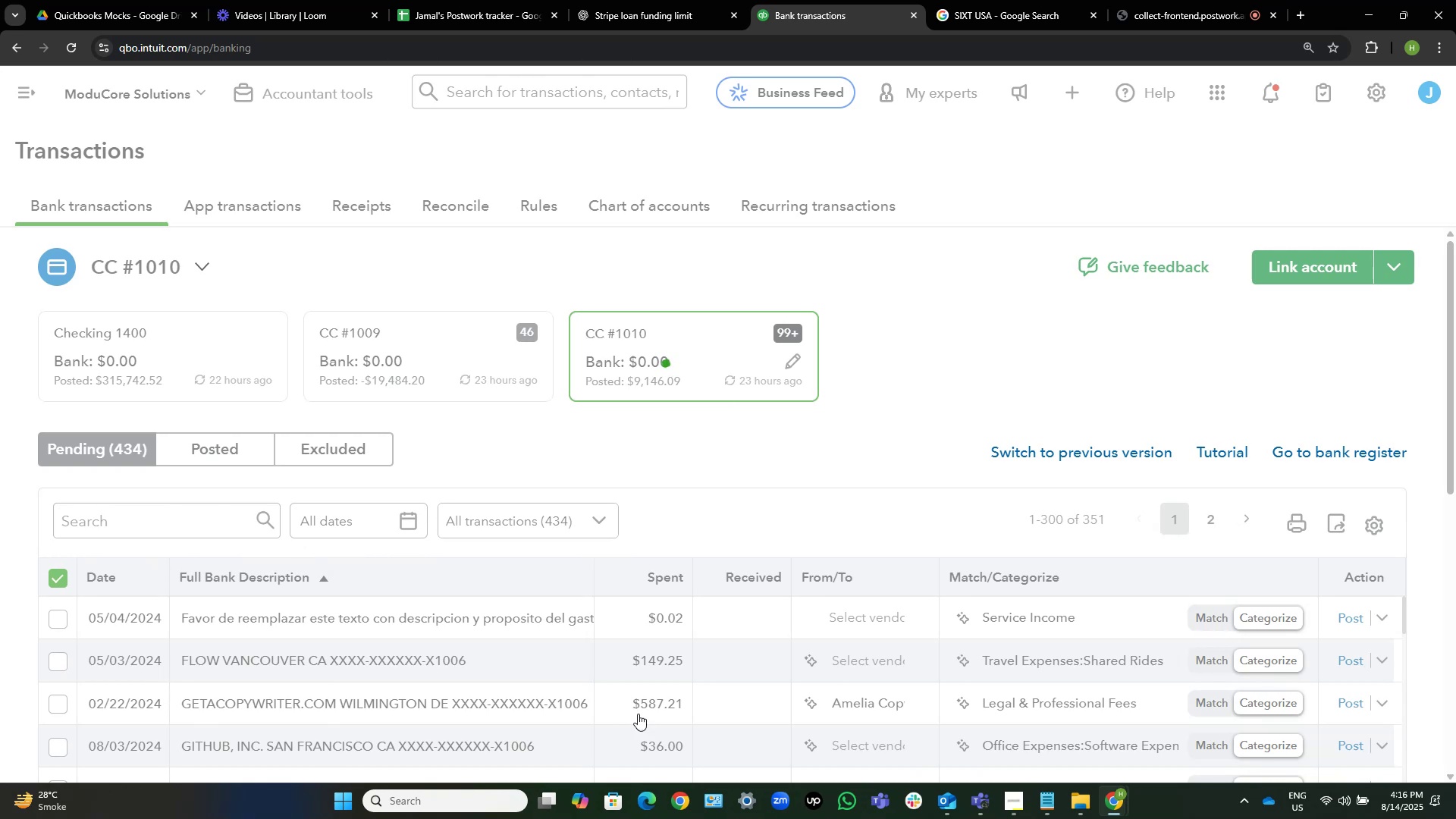 
wait(15.58)
 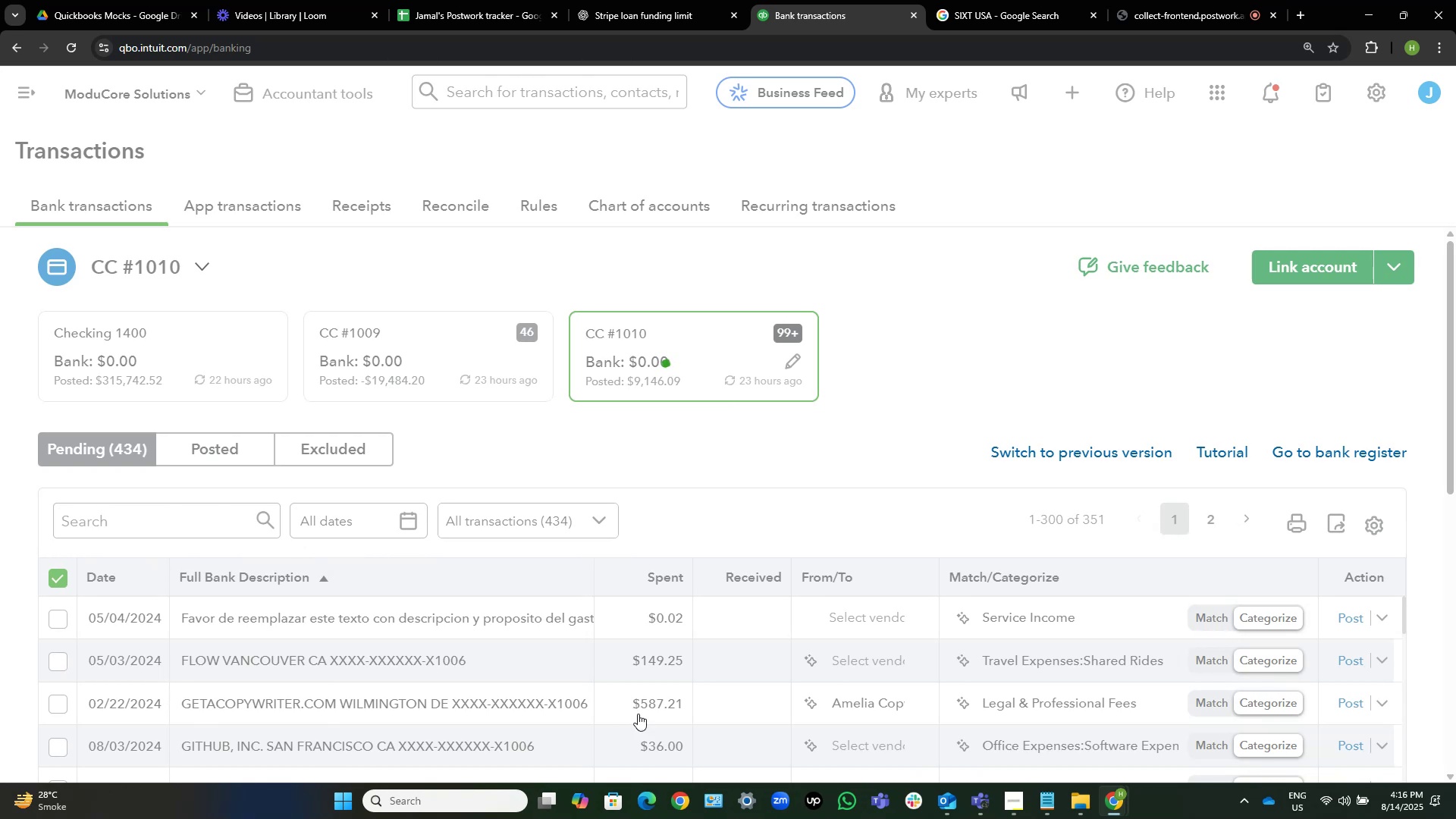 
left_click([61, 581])
 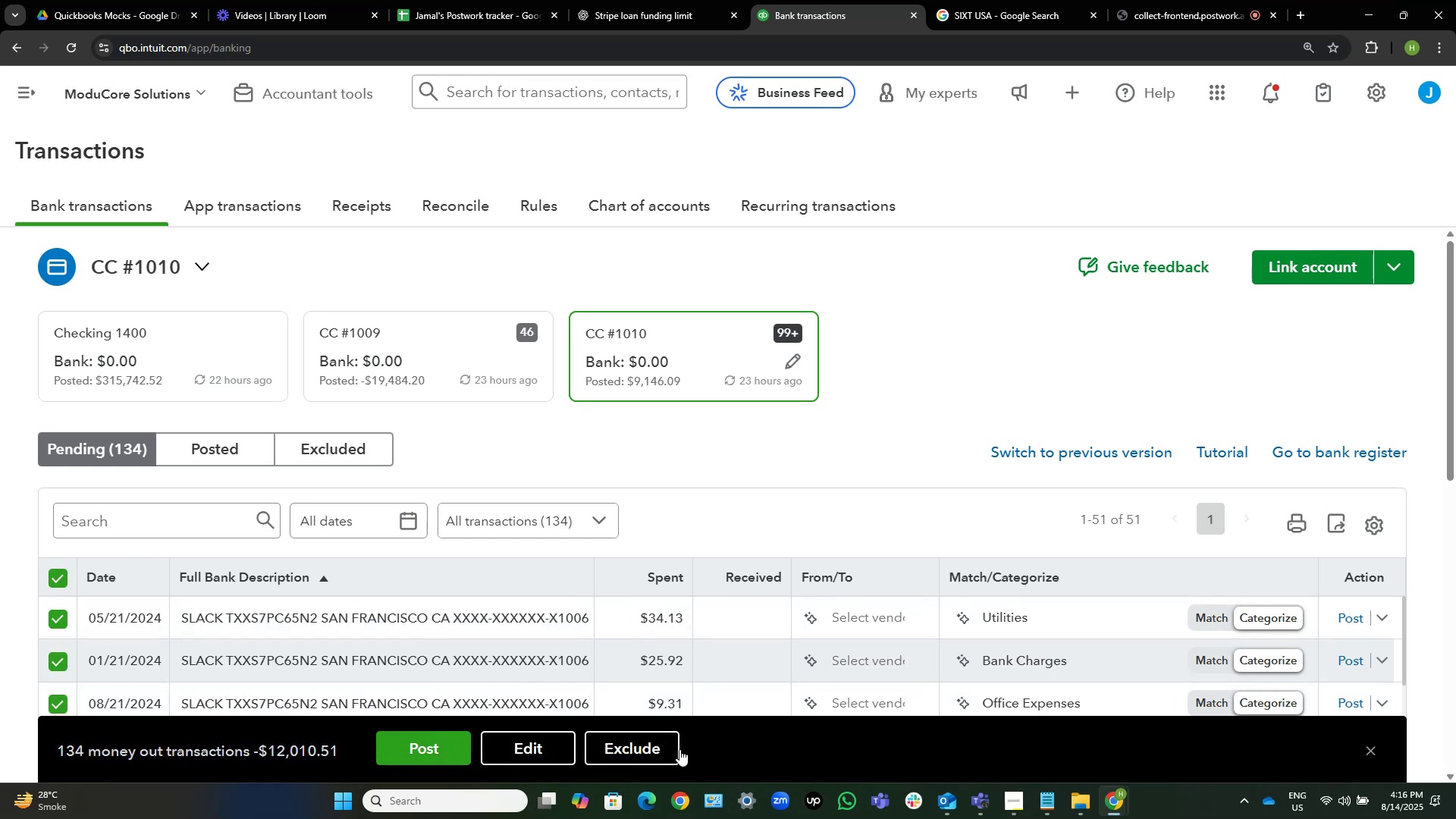 
left_click([645, 746])
 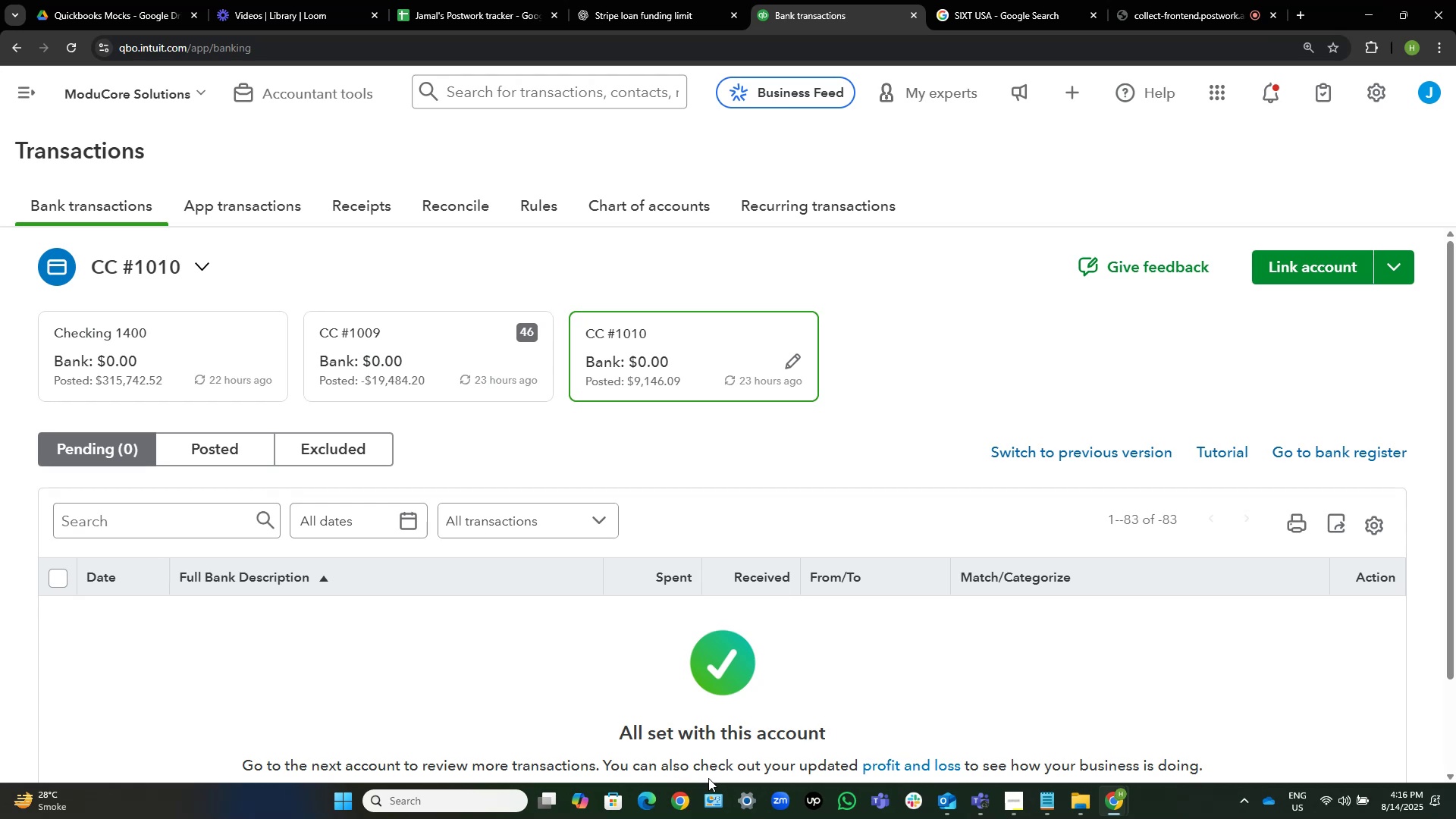 
wait(29.78)
 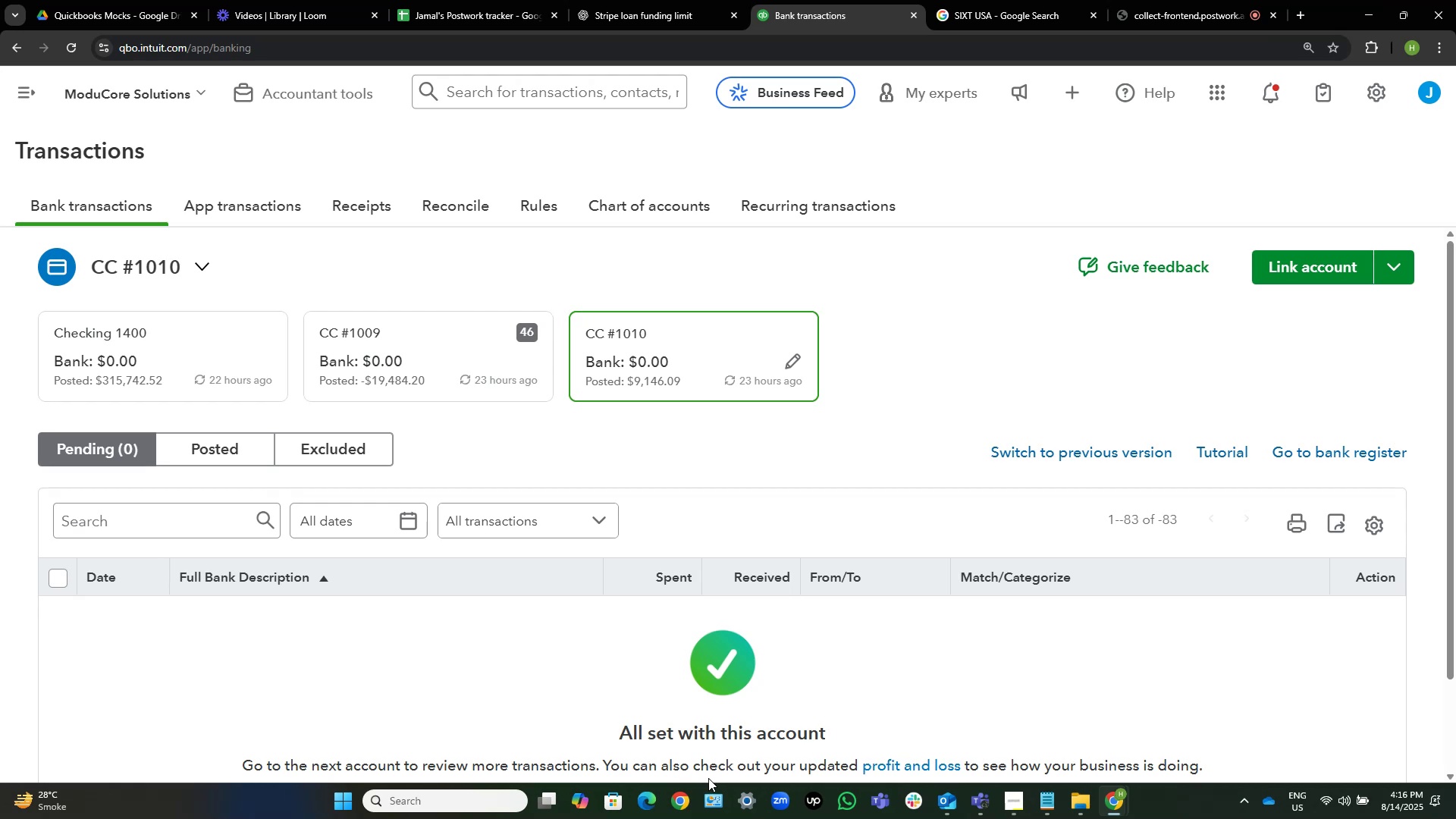 
left_click([463, 385])
 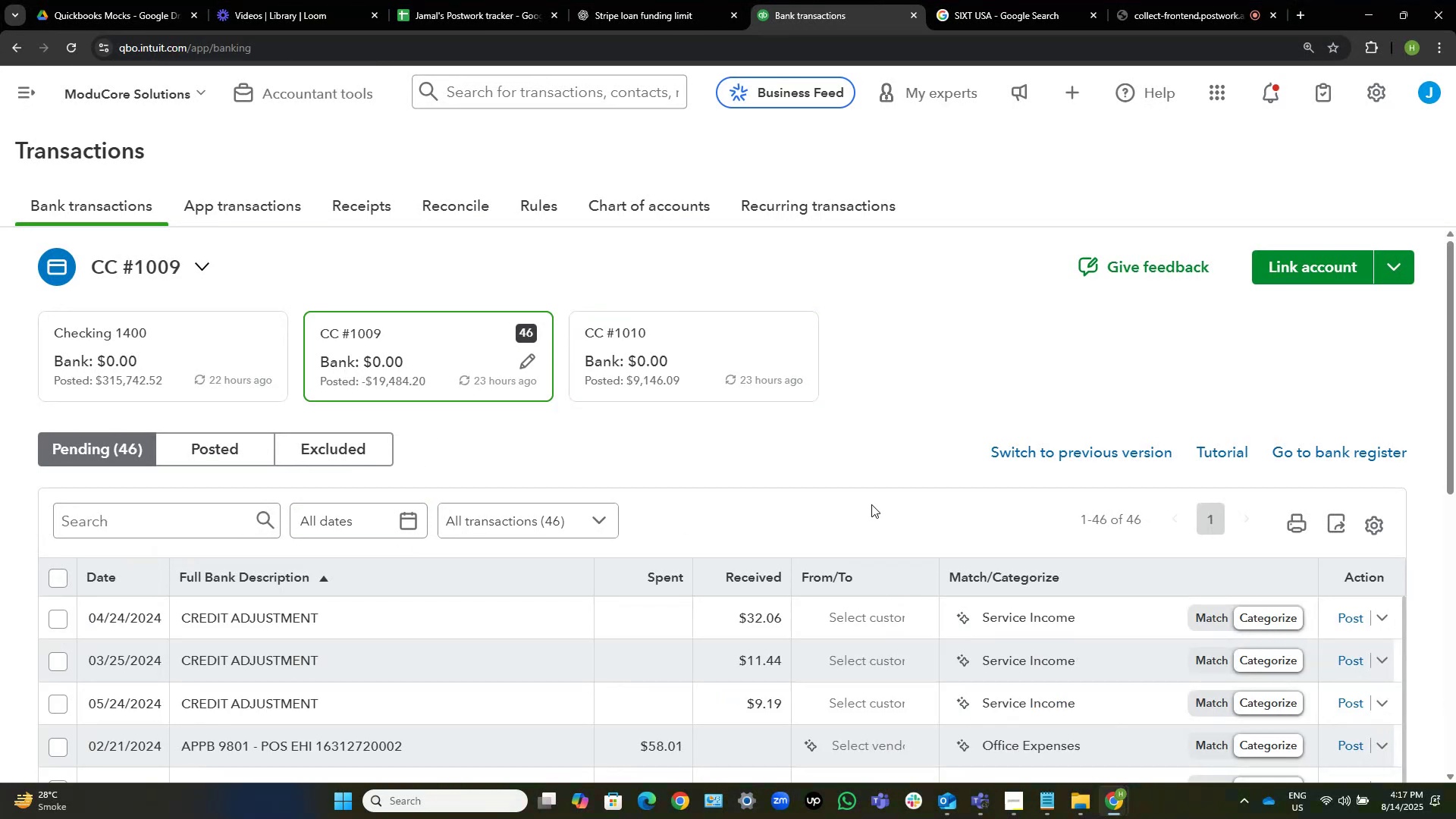 
scroll: coordinate [875, 504], scroll_direction: down, amount: 2.0
 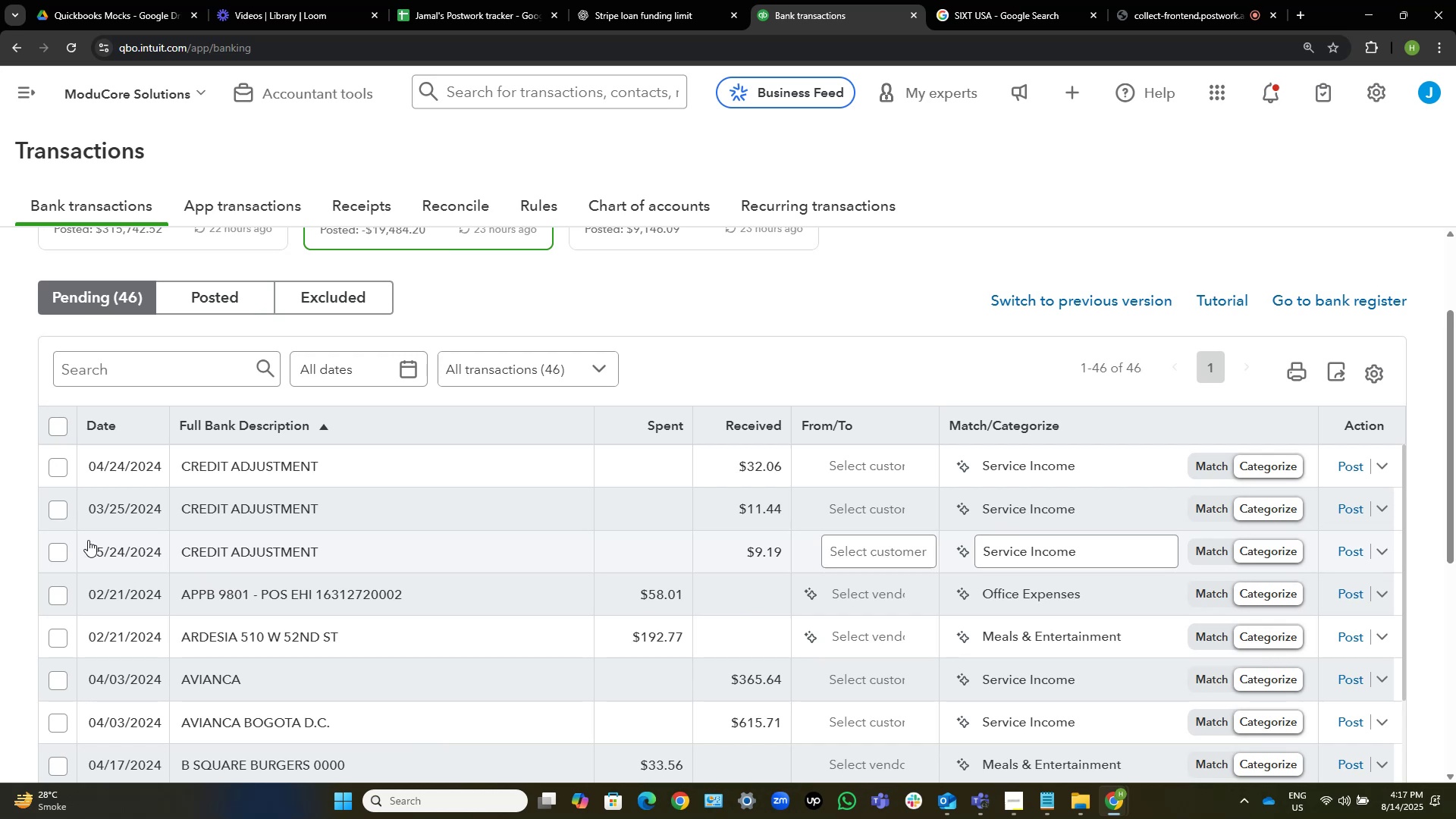 
left_click([60, 552])
 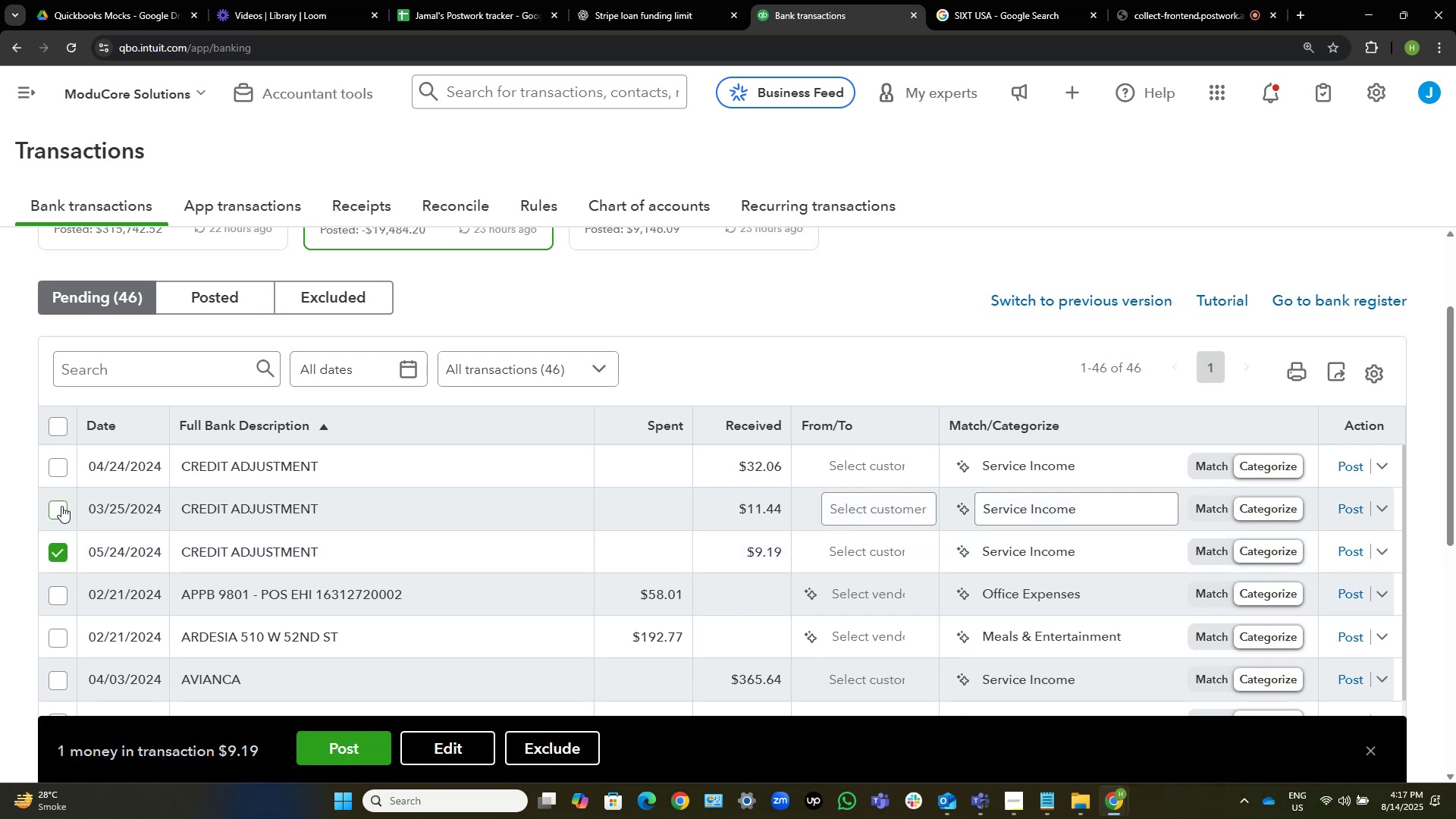 
left_click([61, 506])
 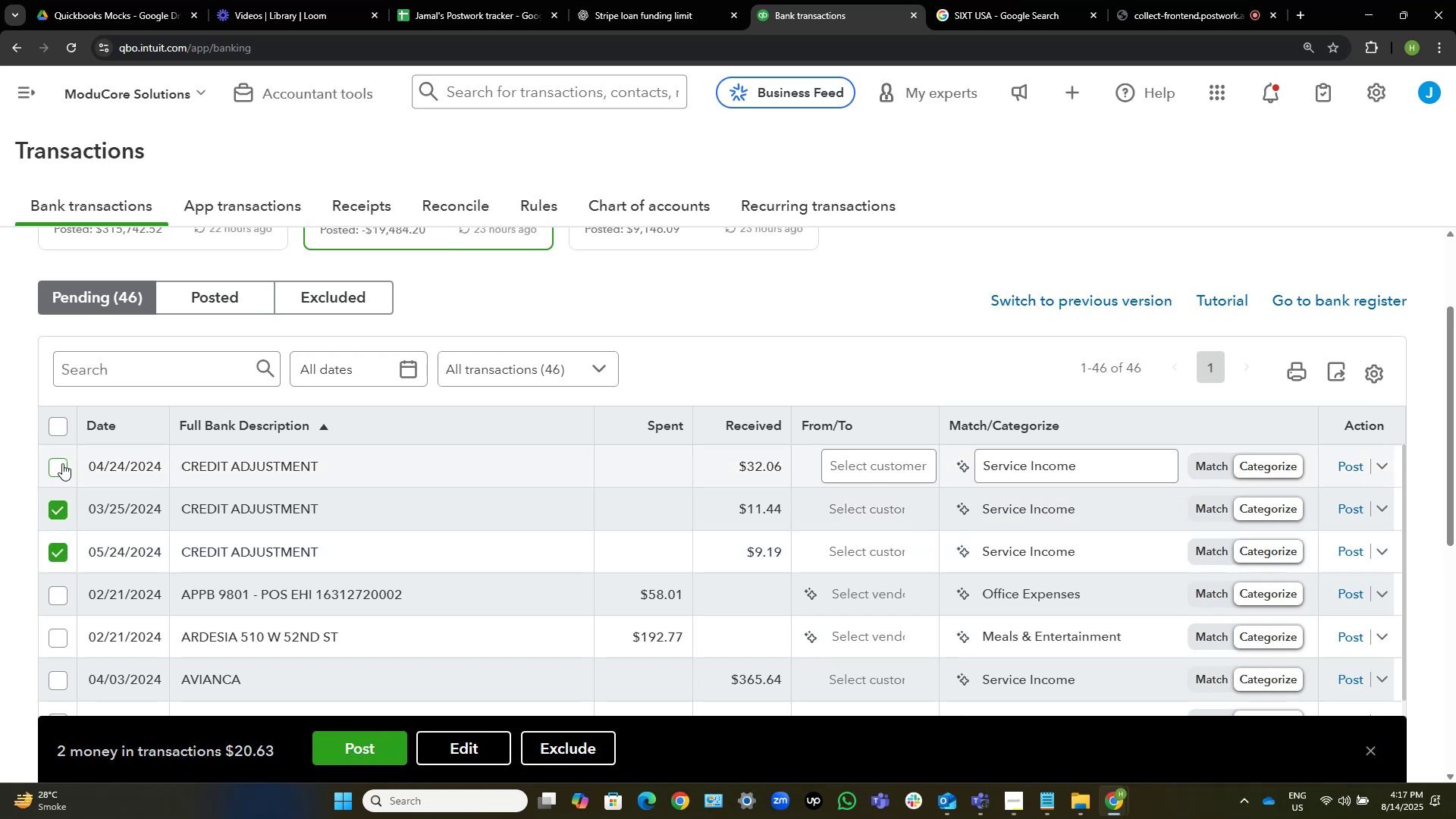 
left_click([61, 465])
 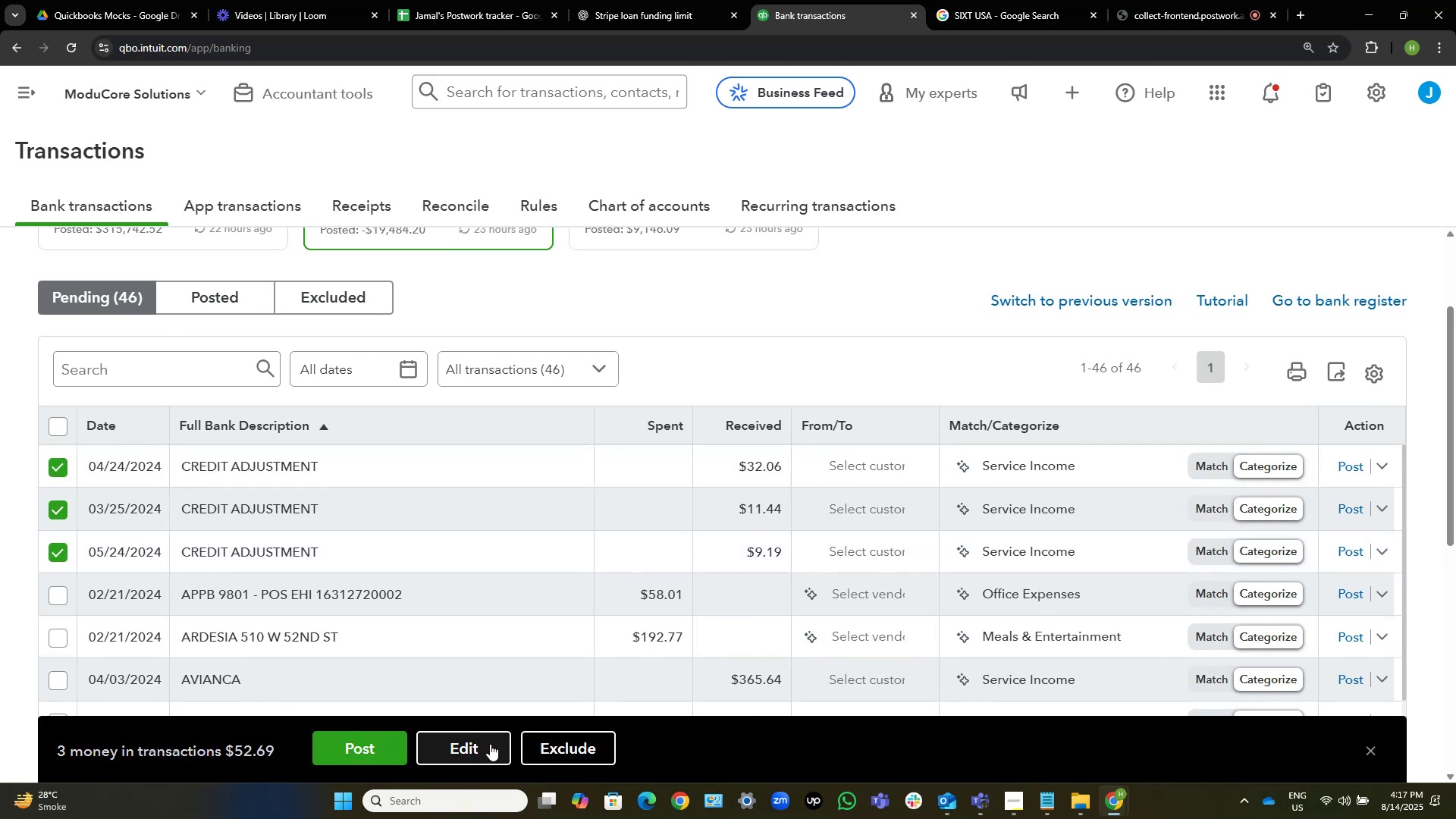 
left_click([483, 744])
 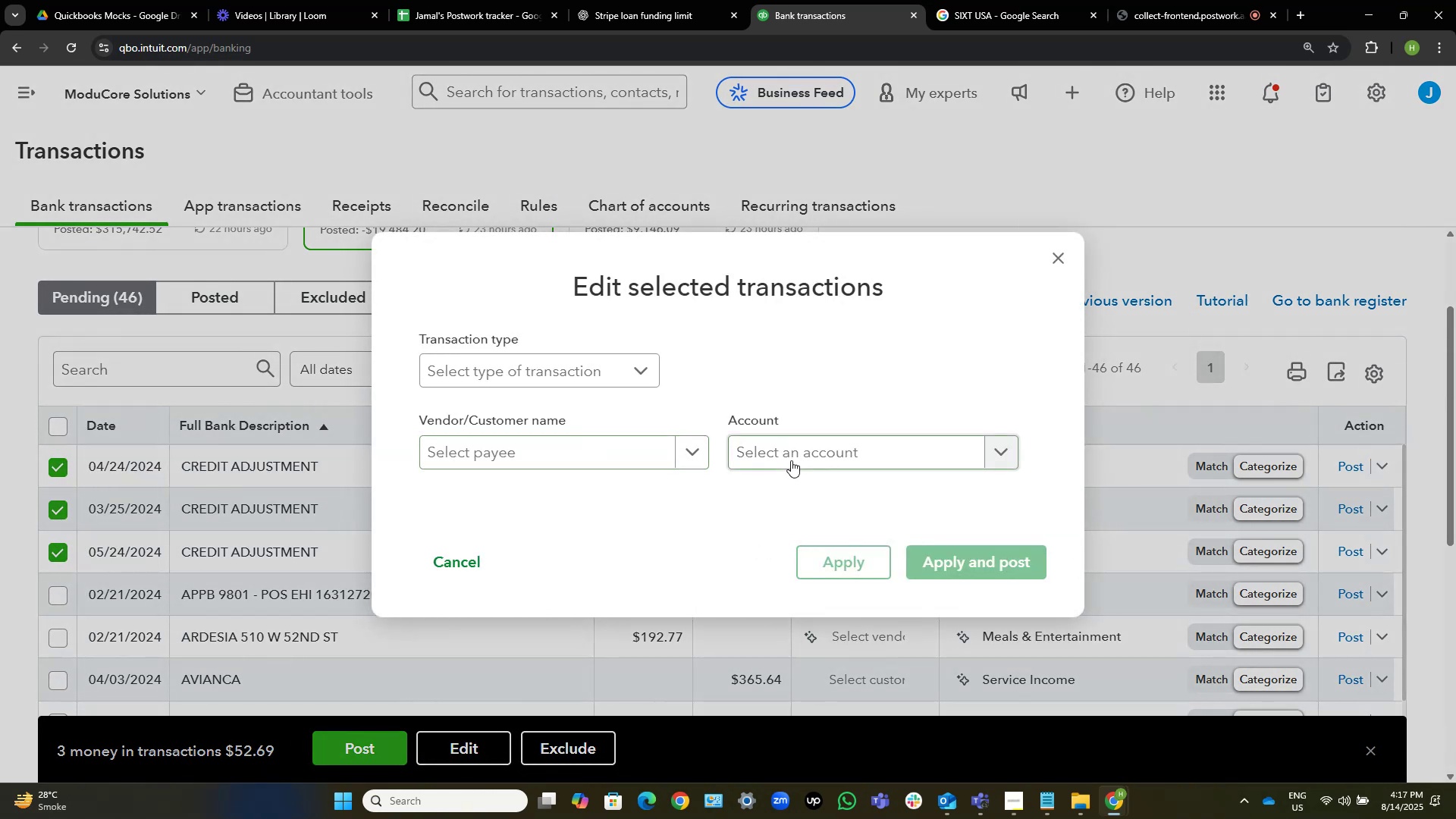 
left_click([818, 452])
 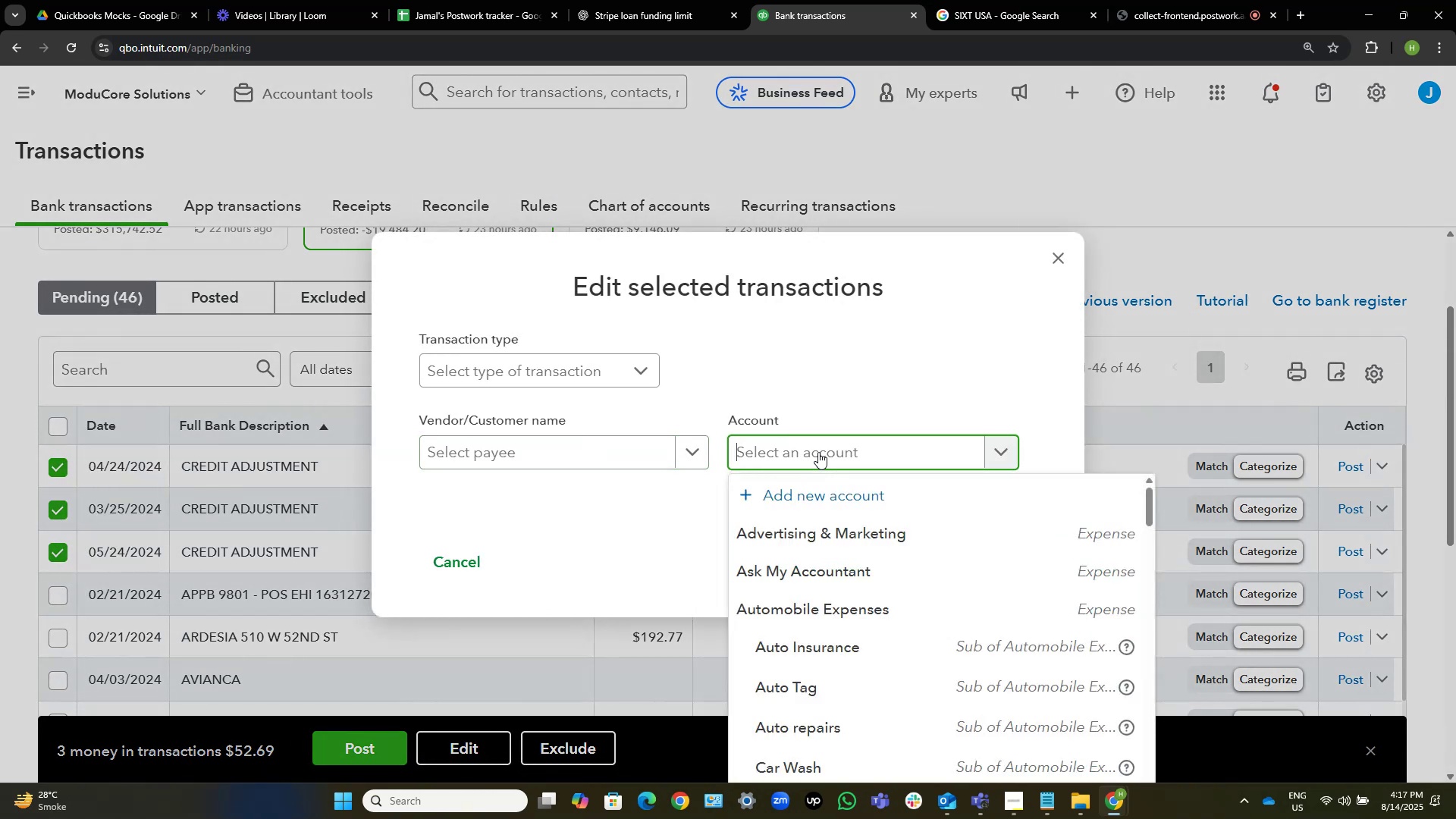 
type(credit)
 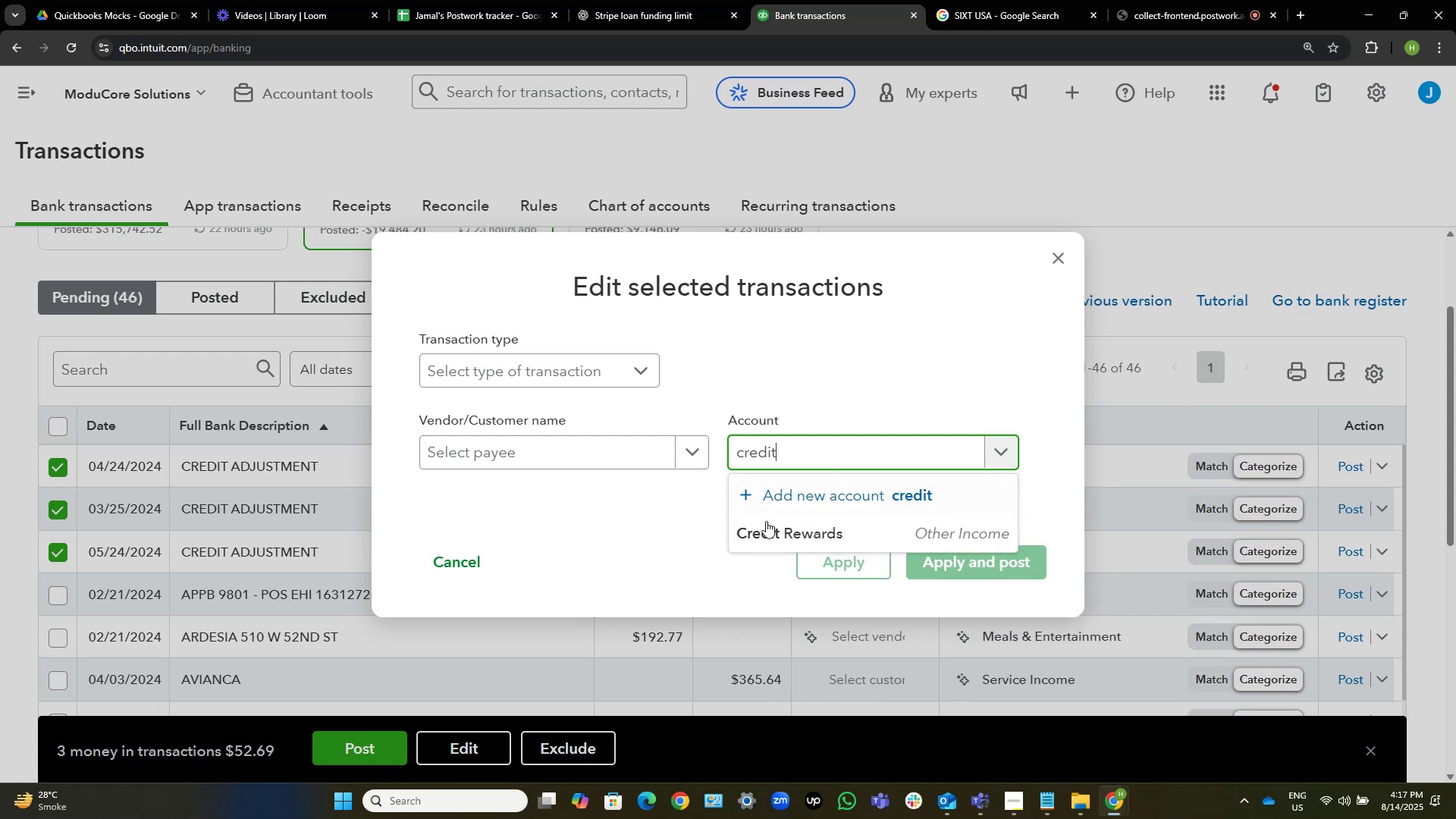 
left_click([770, 533])
 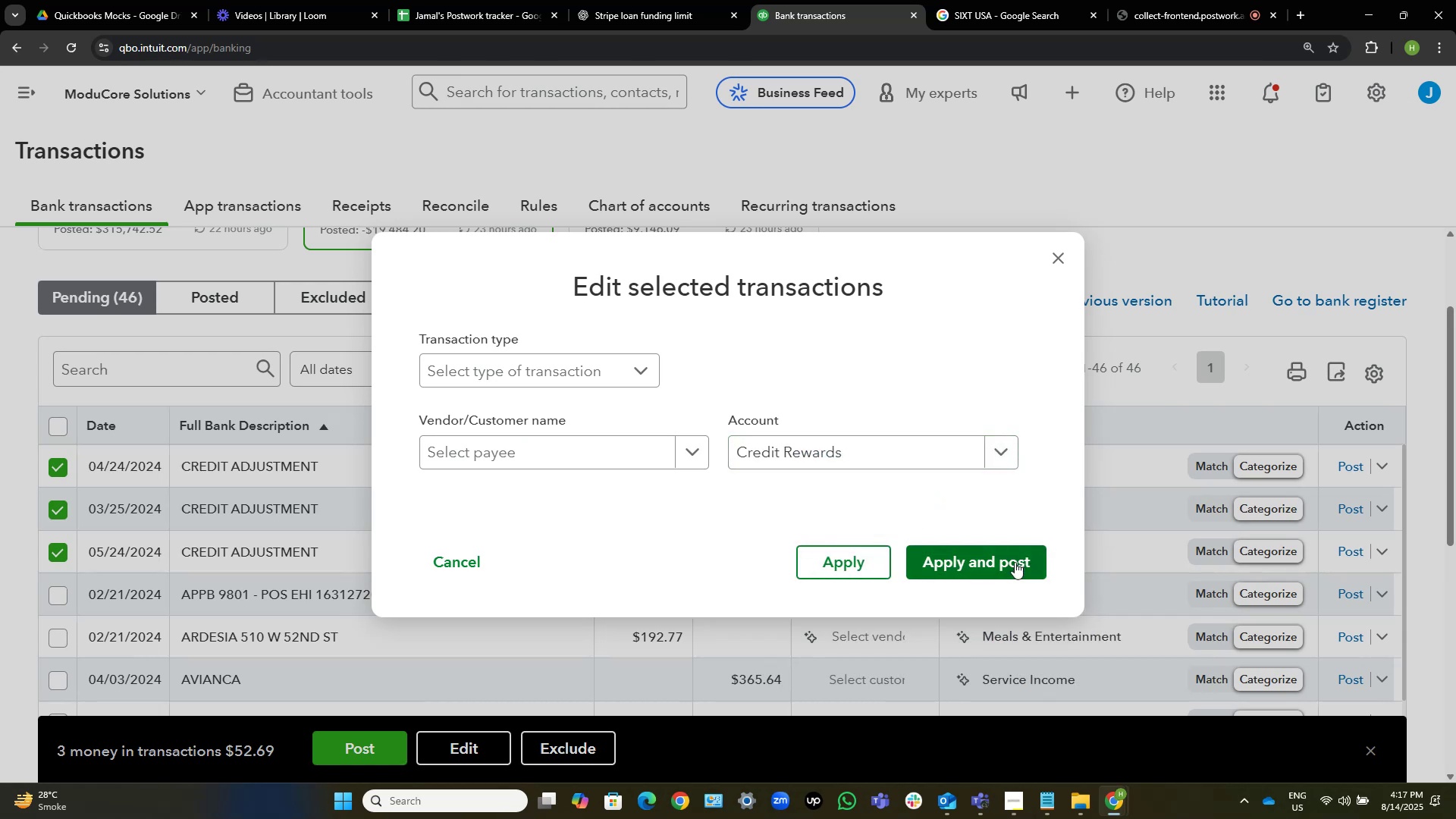 
left_click([1014, 562])
 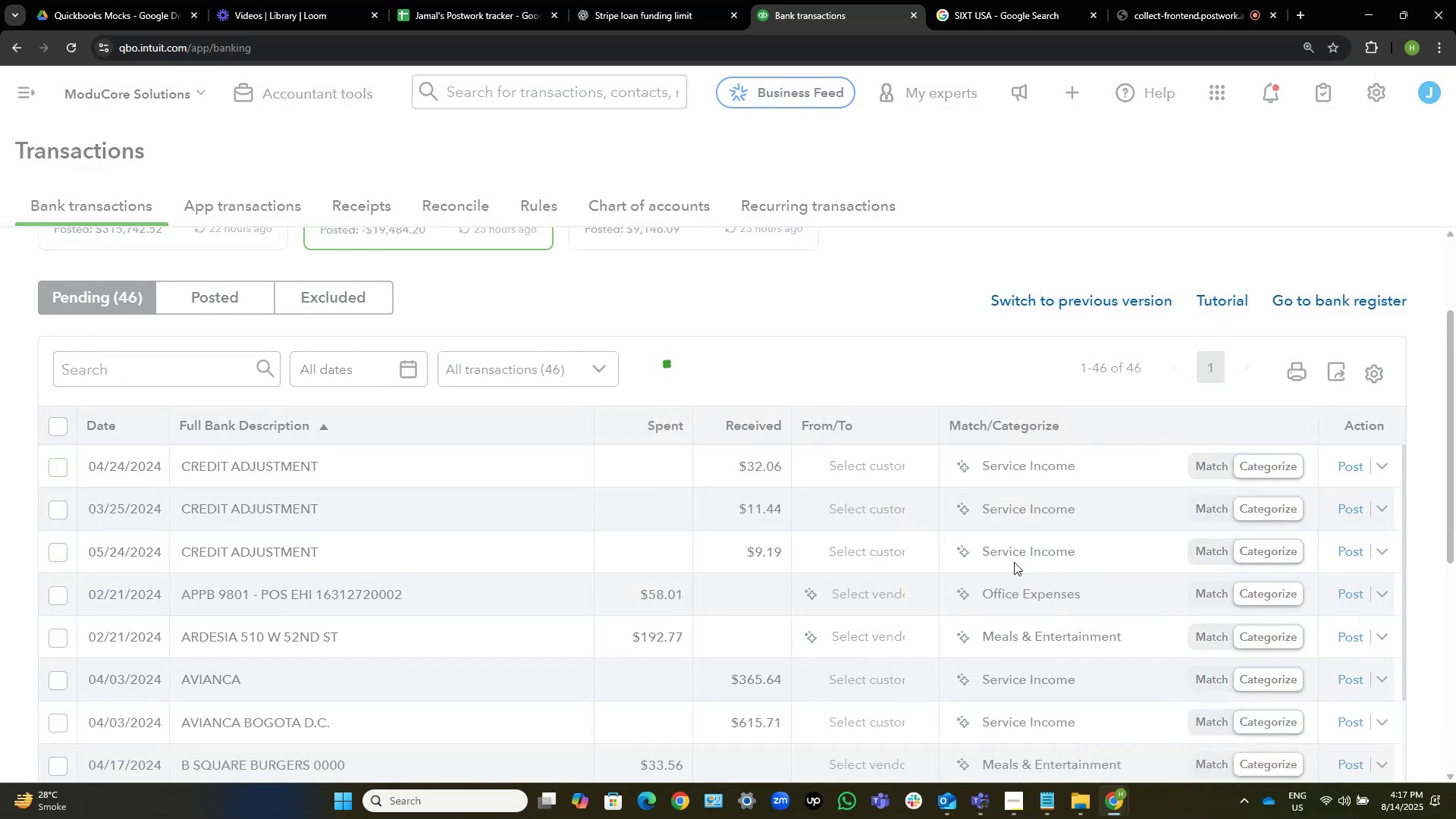 
mouse_move([871, 557])
 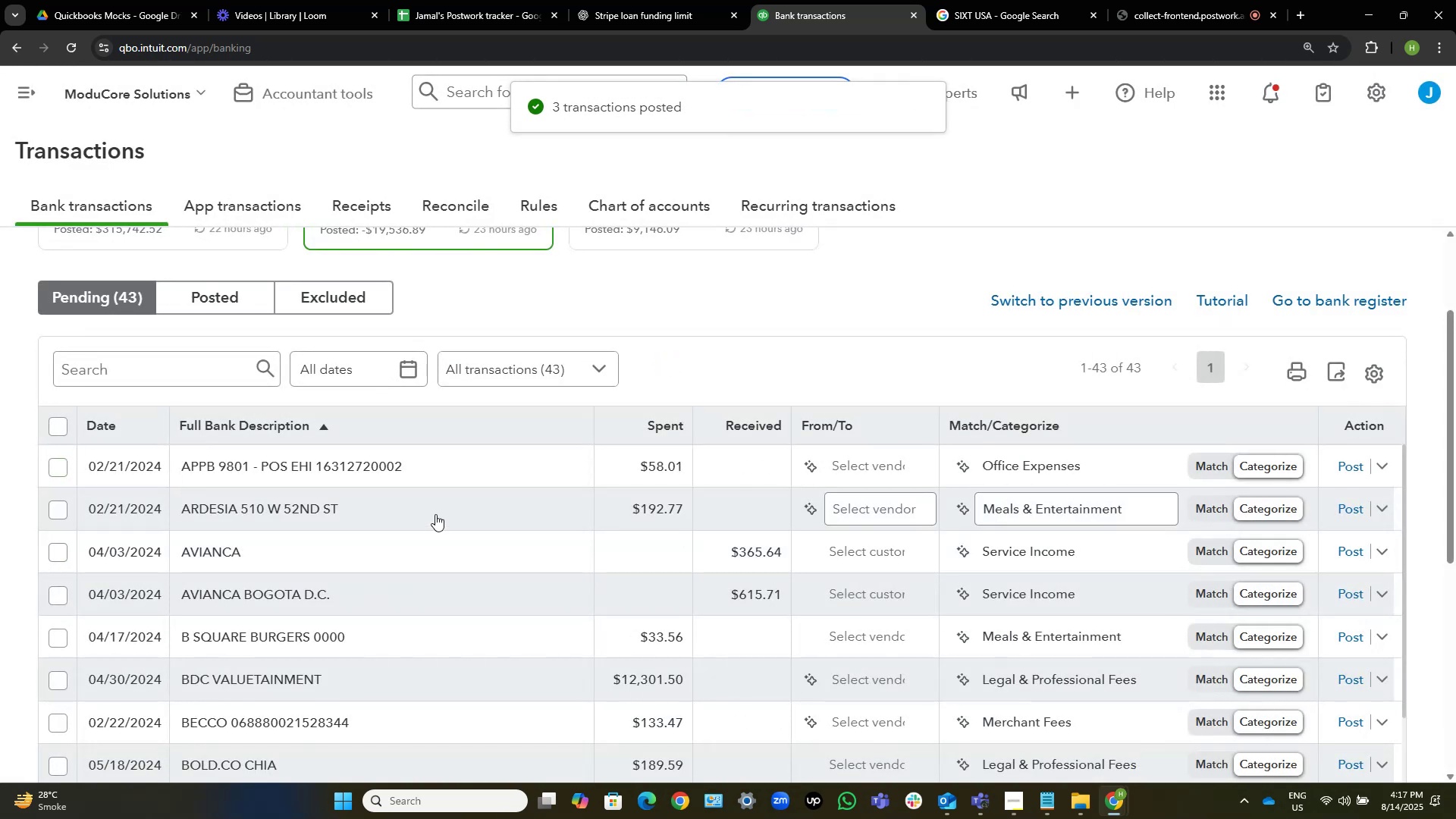 
left_click([406, 500])
 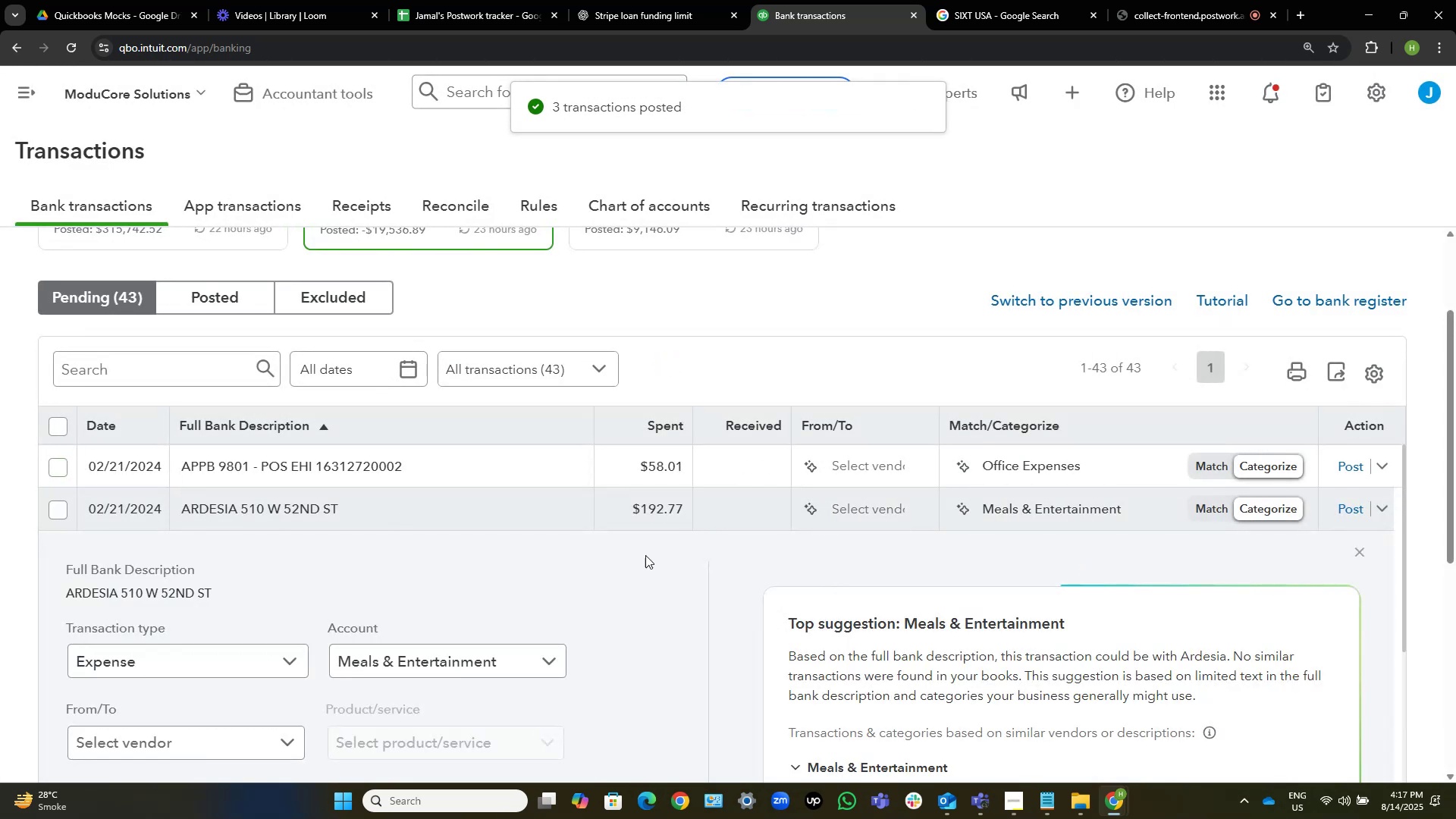 
scroll: coordinate [598, 564], scroll_direction: down, amount: 3.0
 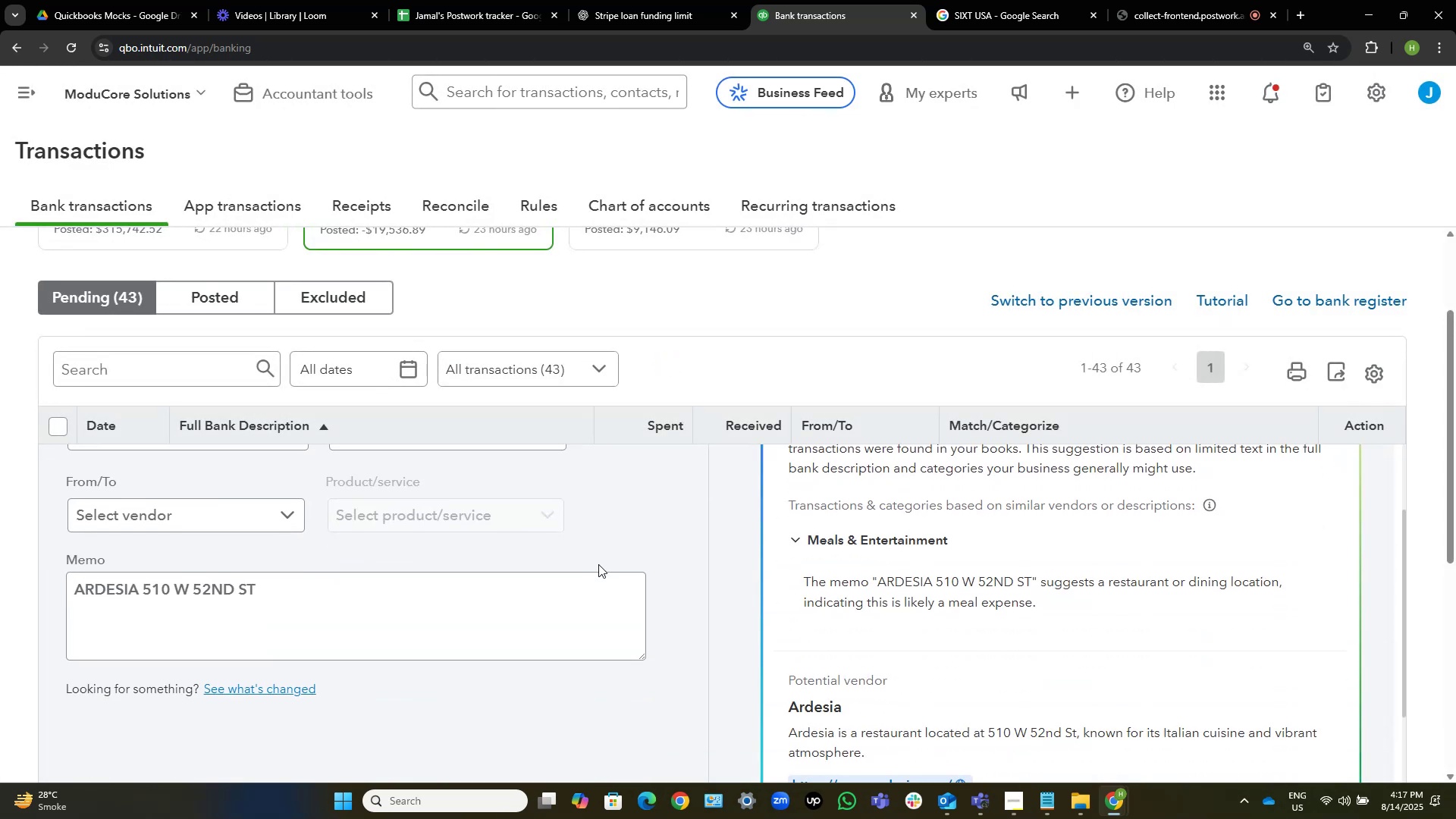 
scroll: coordinate [598, 564], scroll_direction: up, amount: 5.0
 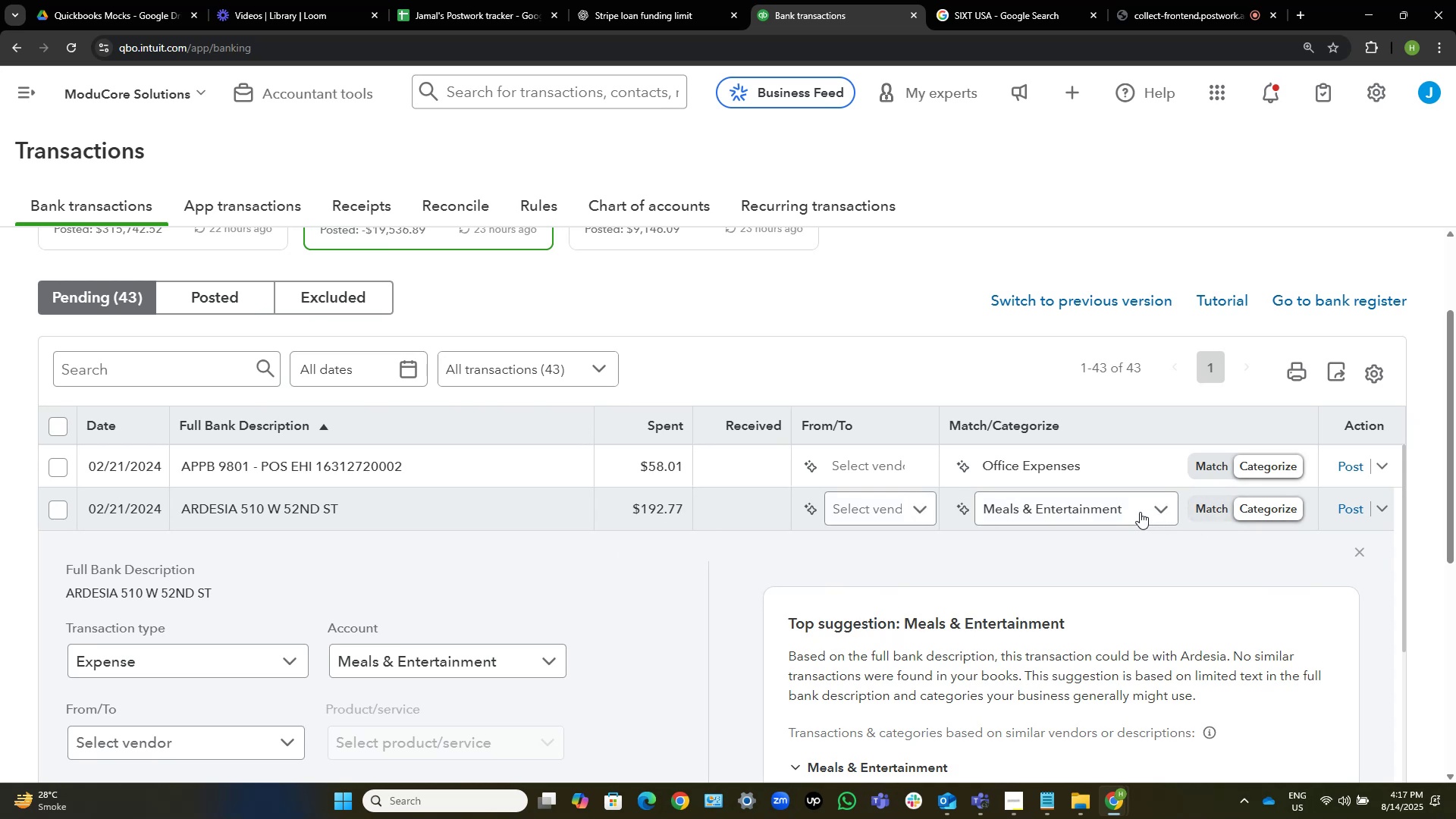 
left_click([1140, 512])
 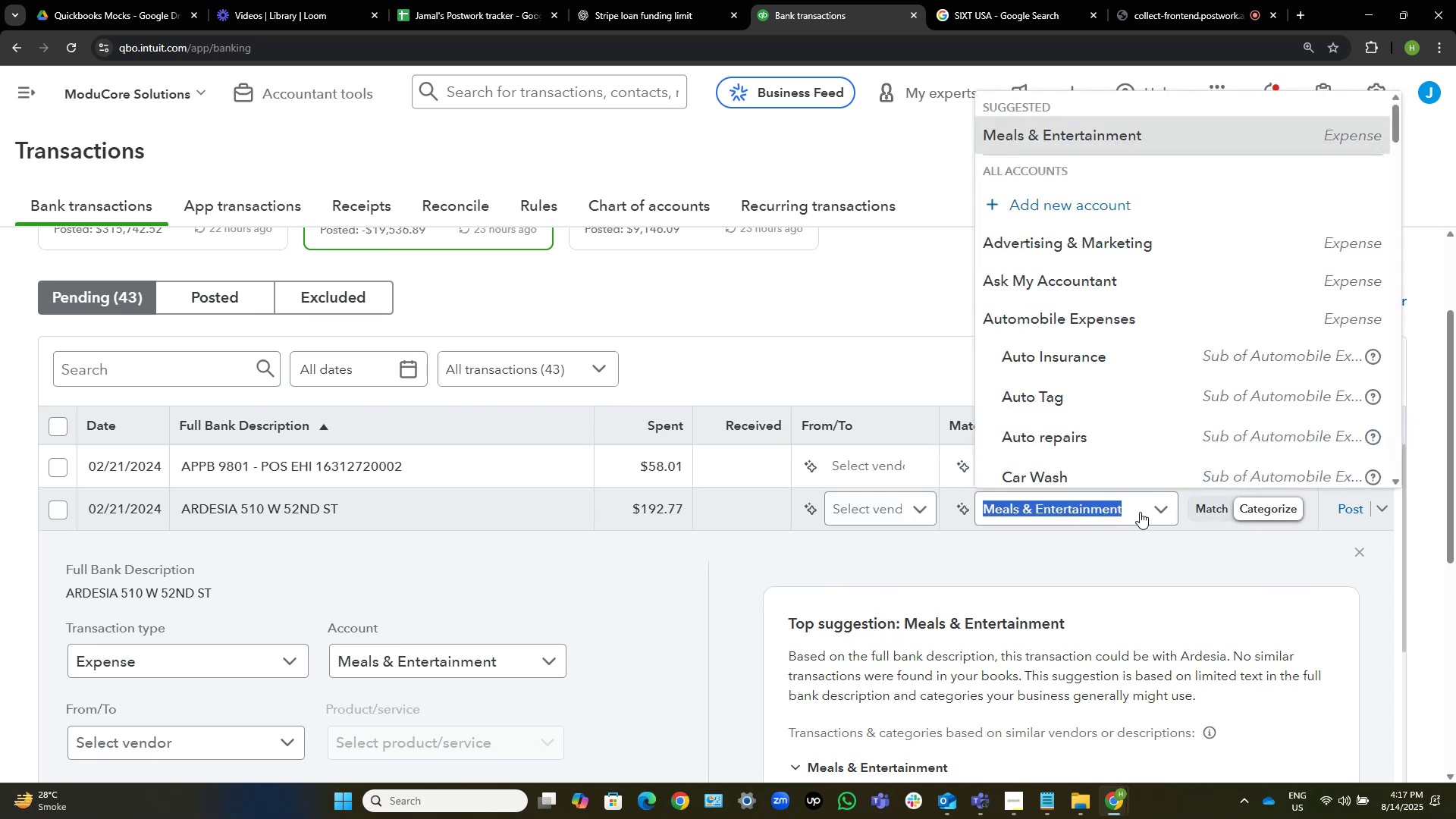 
type(trave)
 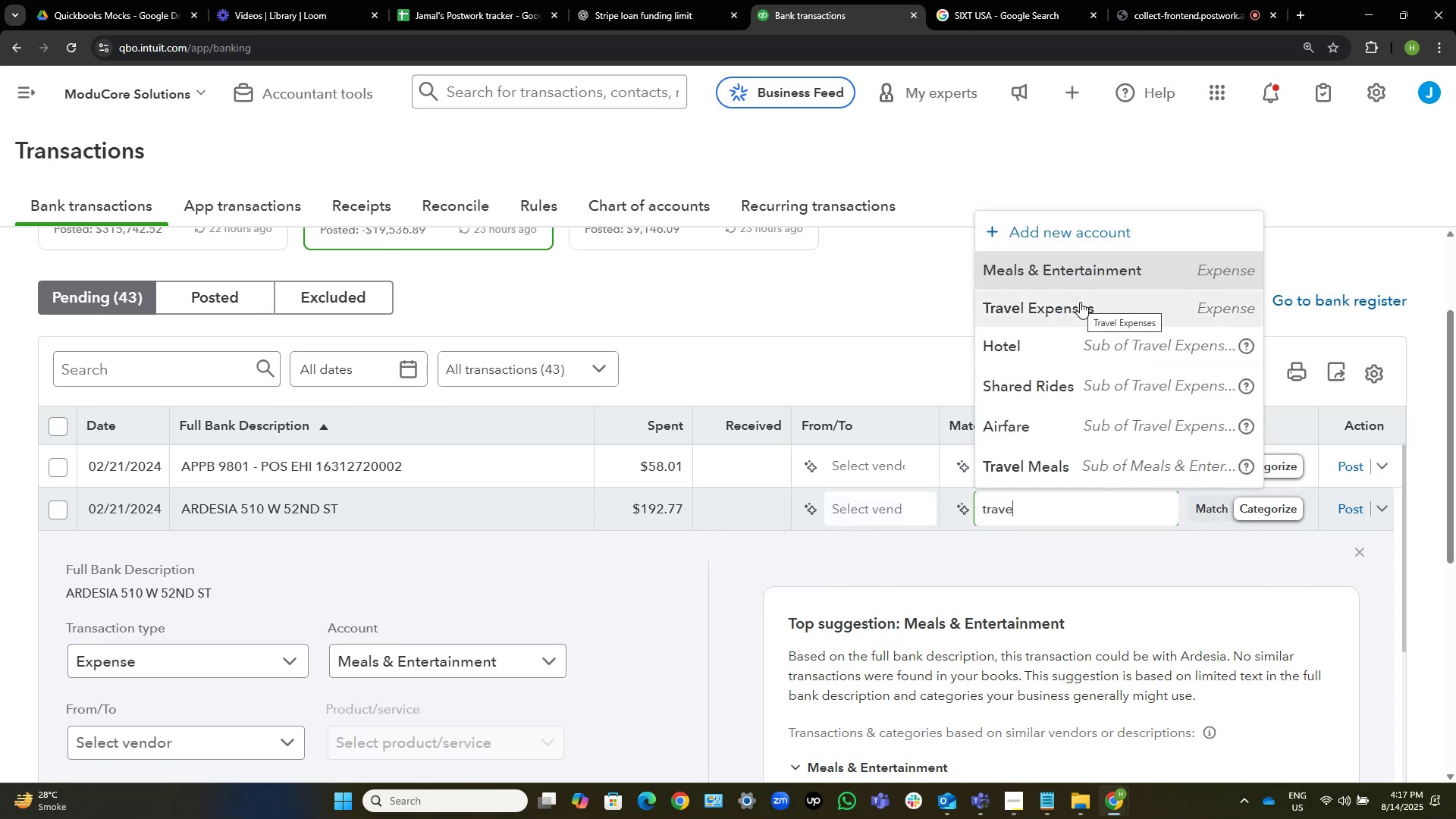 
left_click([1056, 466])
 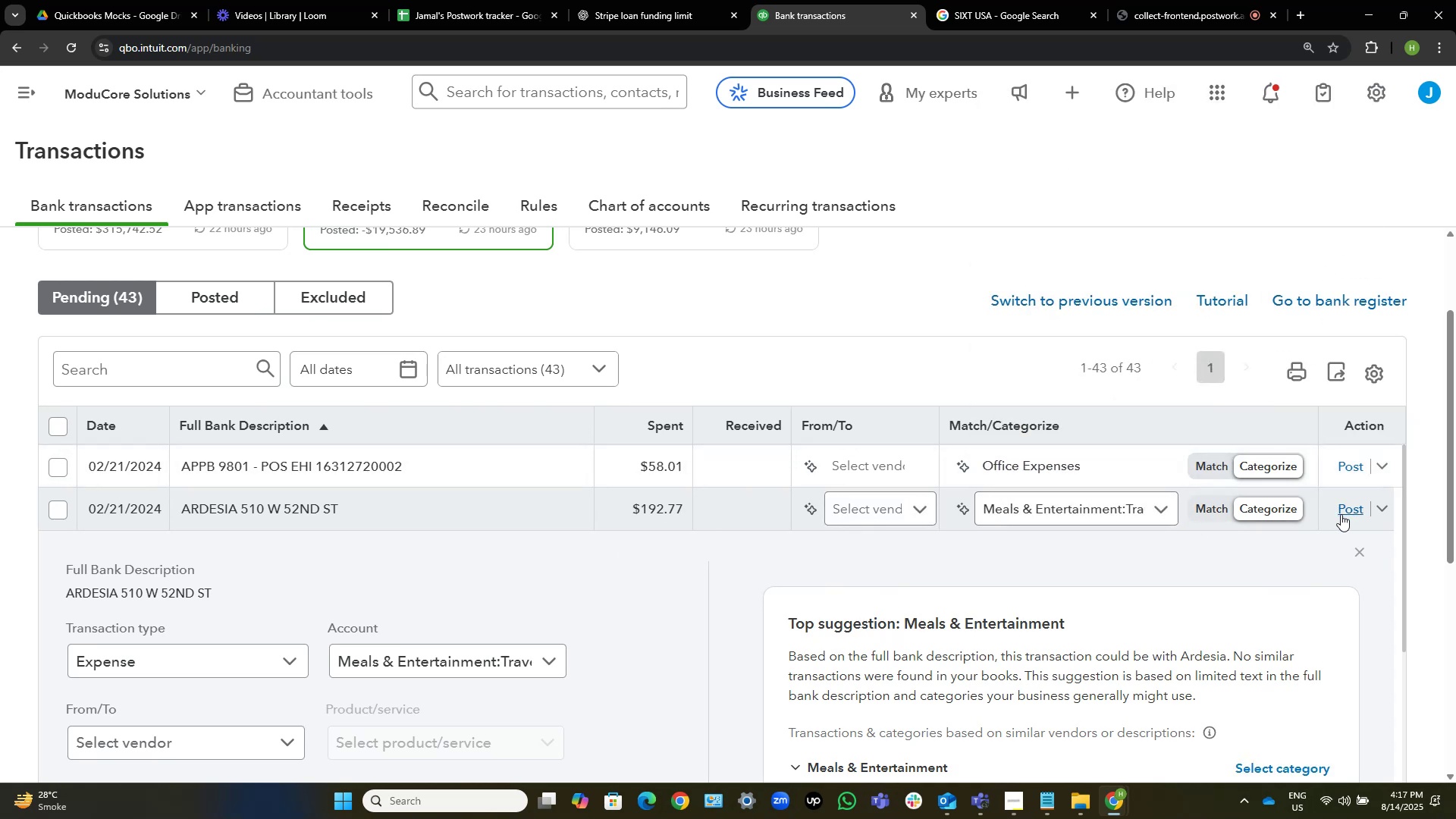 
left_click([1348, 507])
 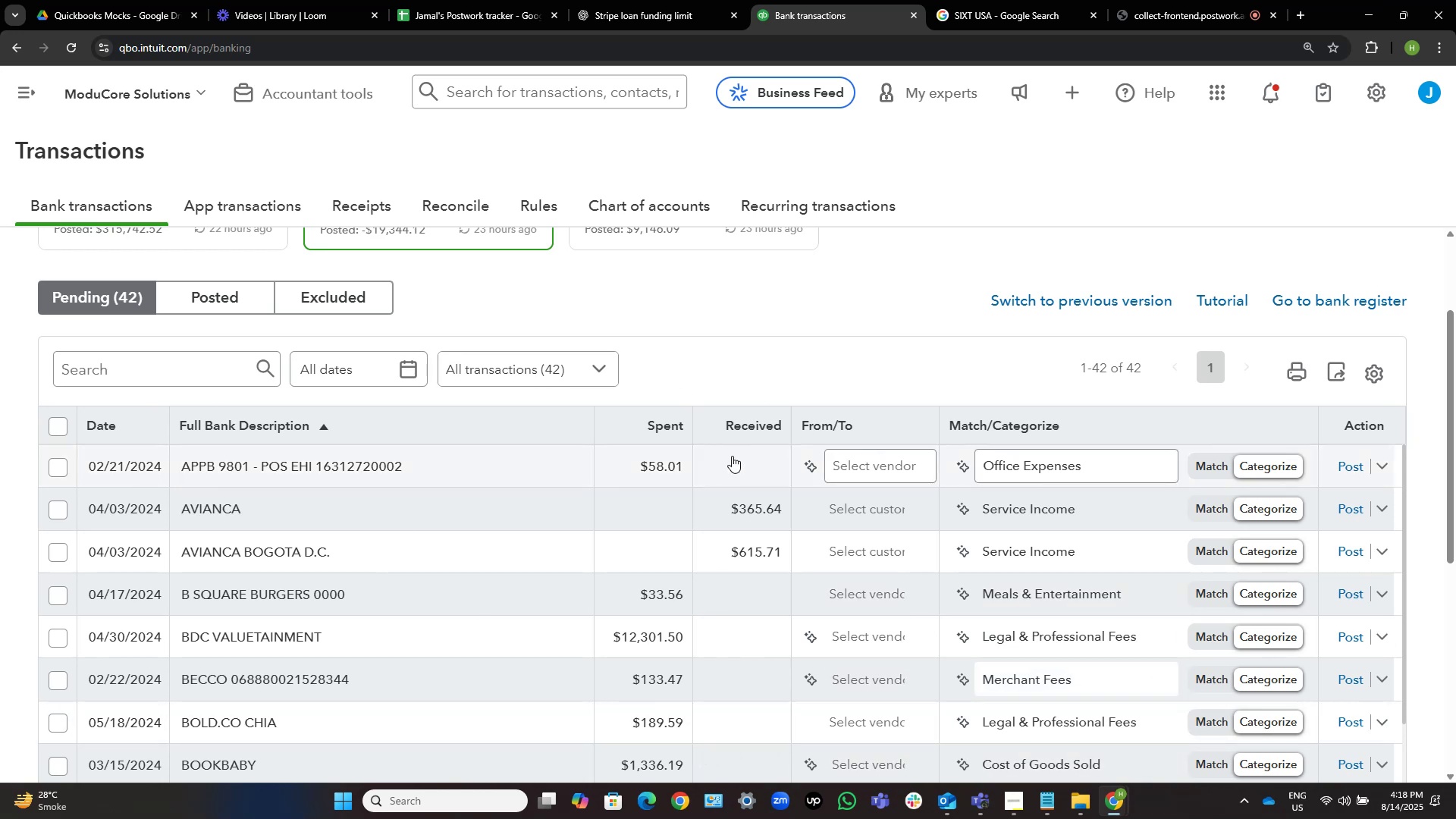 
wait(61.38)
 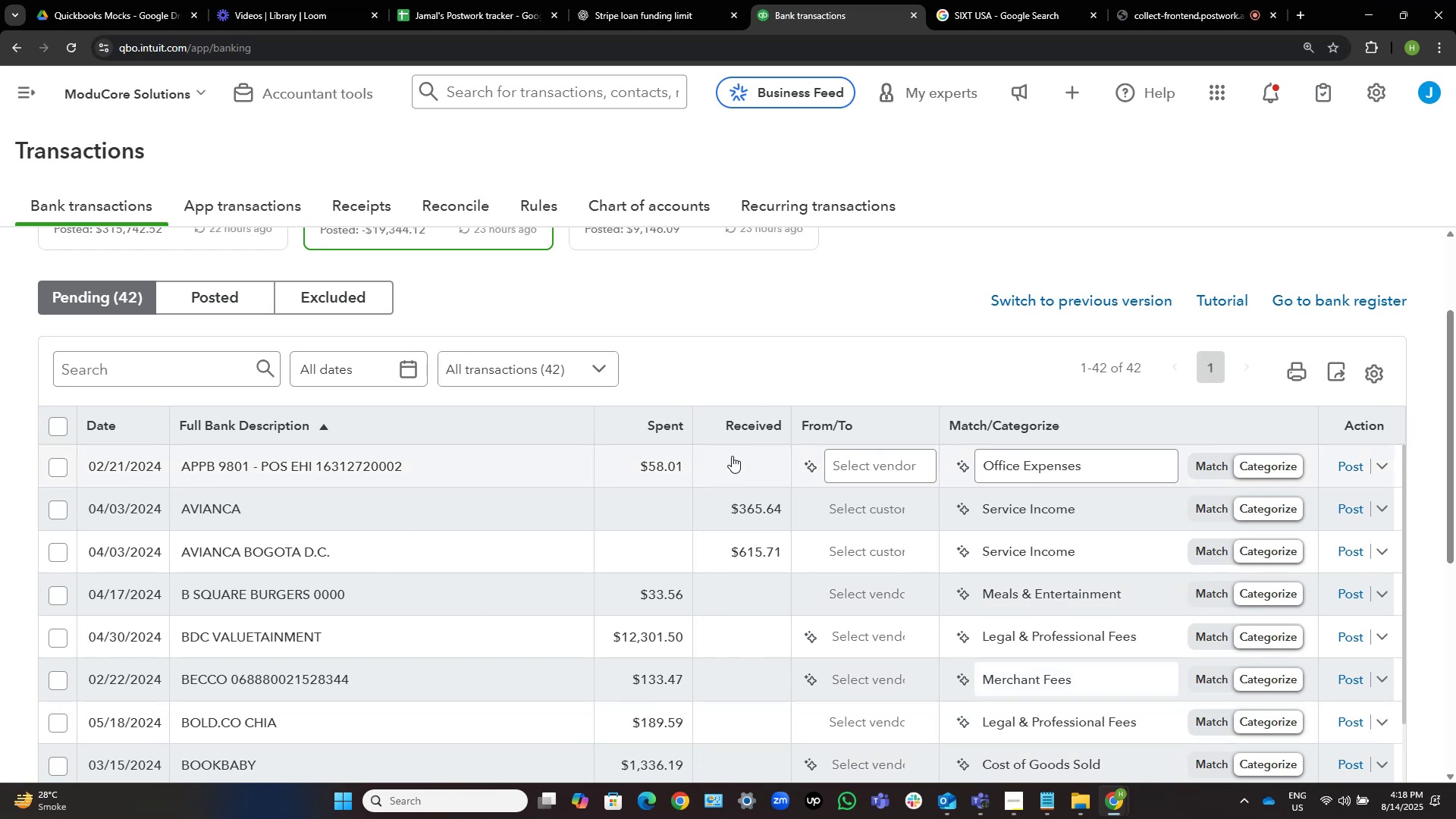 
left_click([1341, 503])
 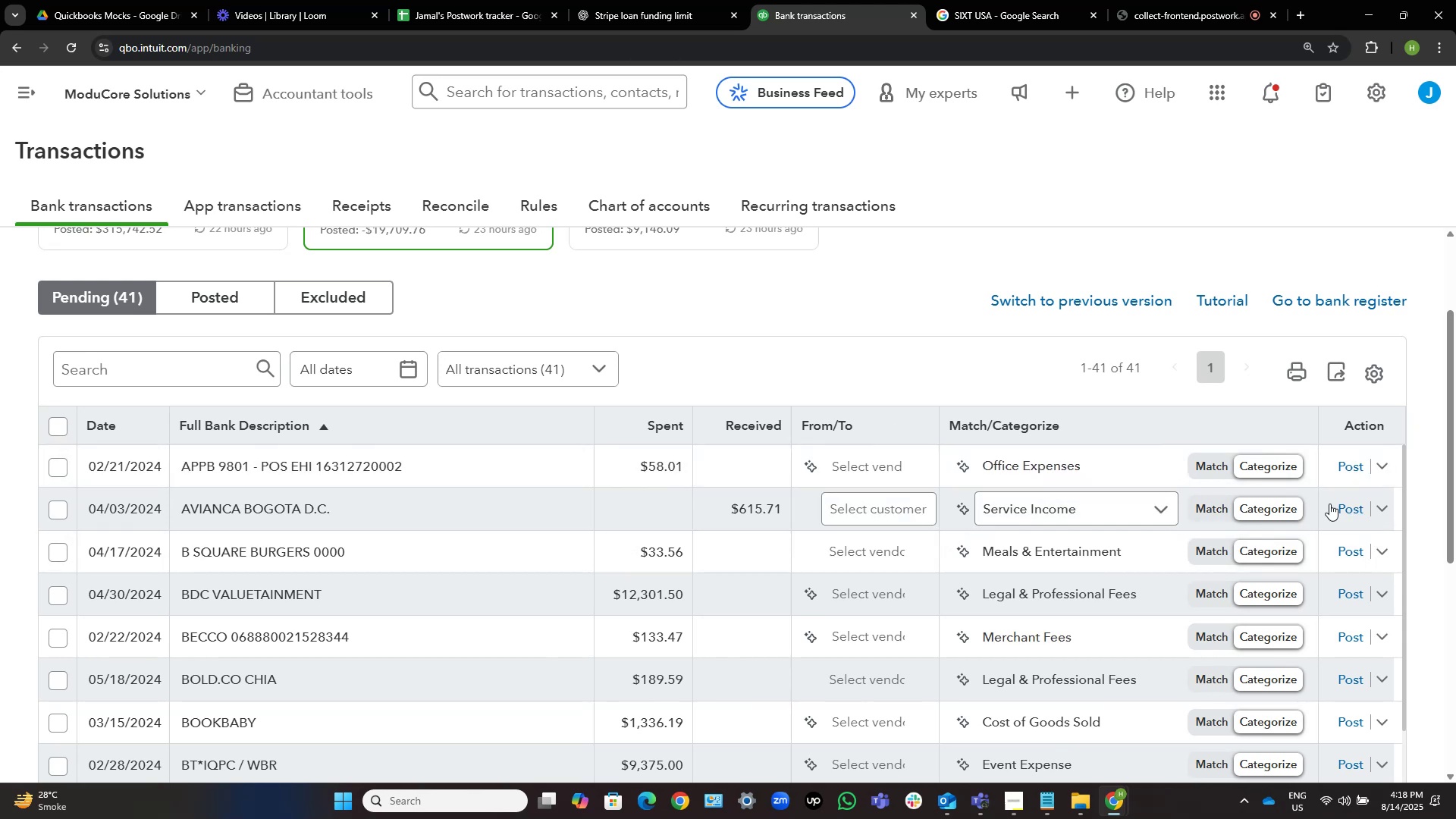 
wait(24.52)
 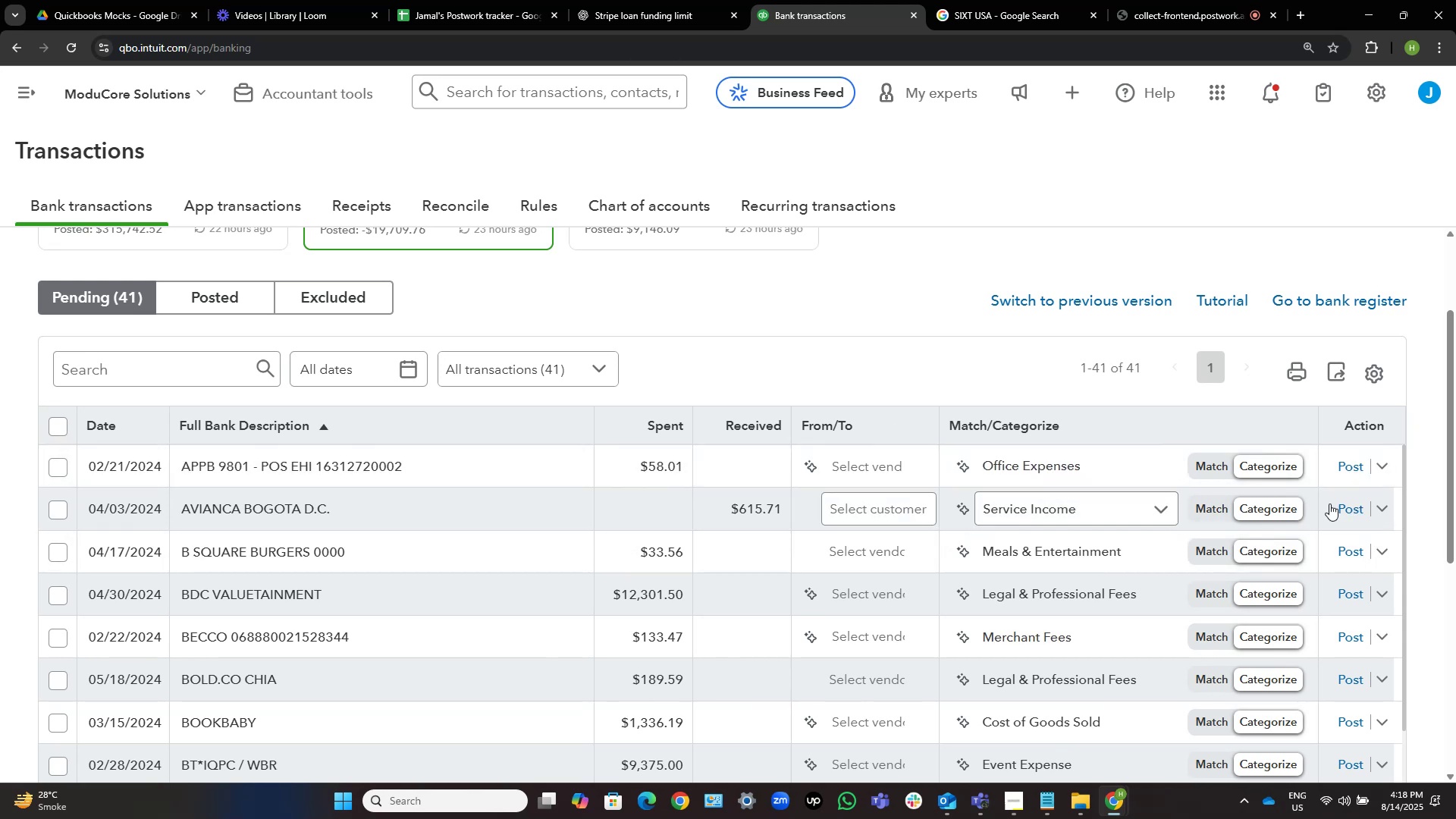 
left_click([1357, 504])
 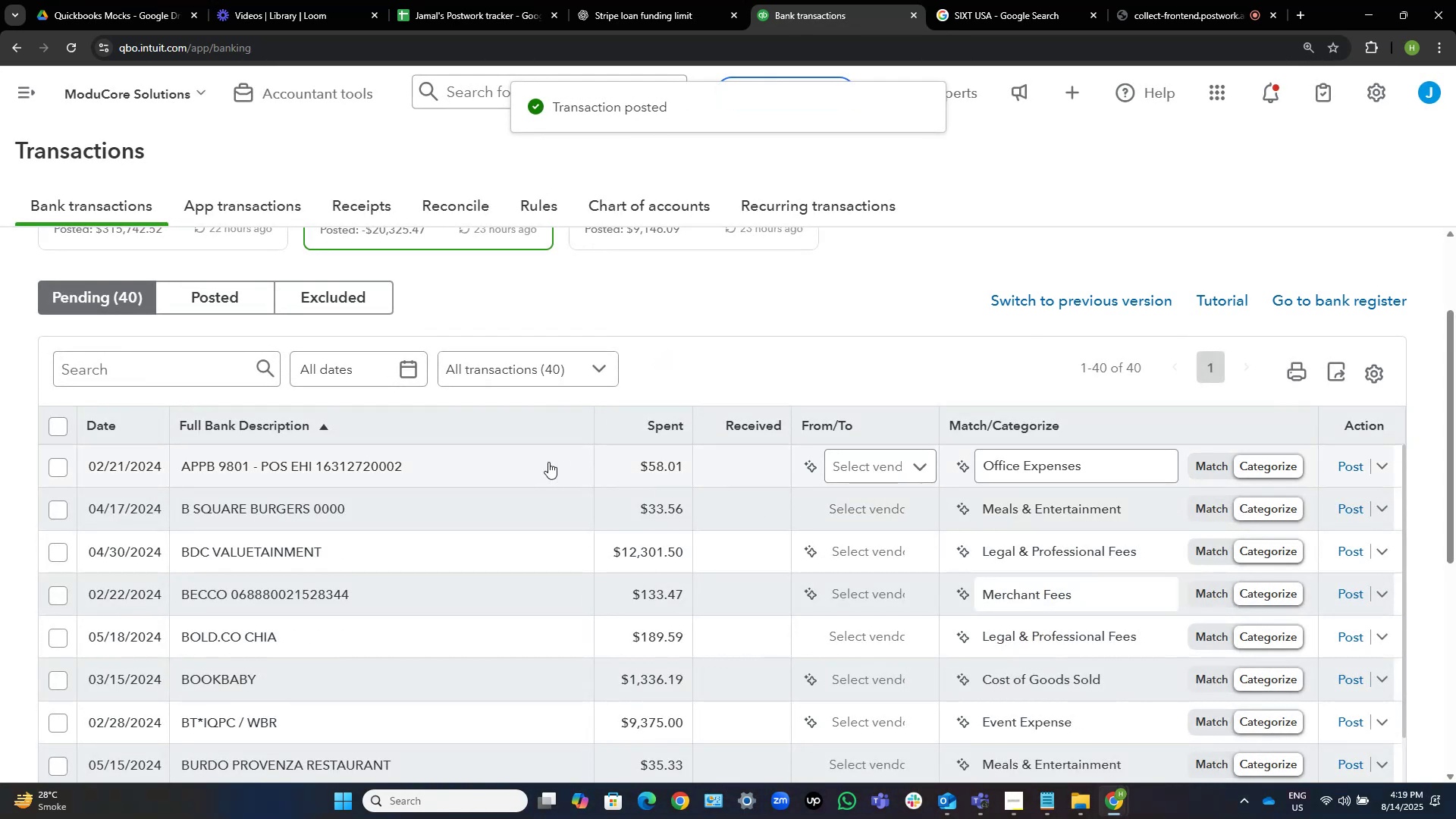 
left_click([548, 462])
 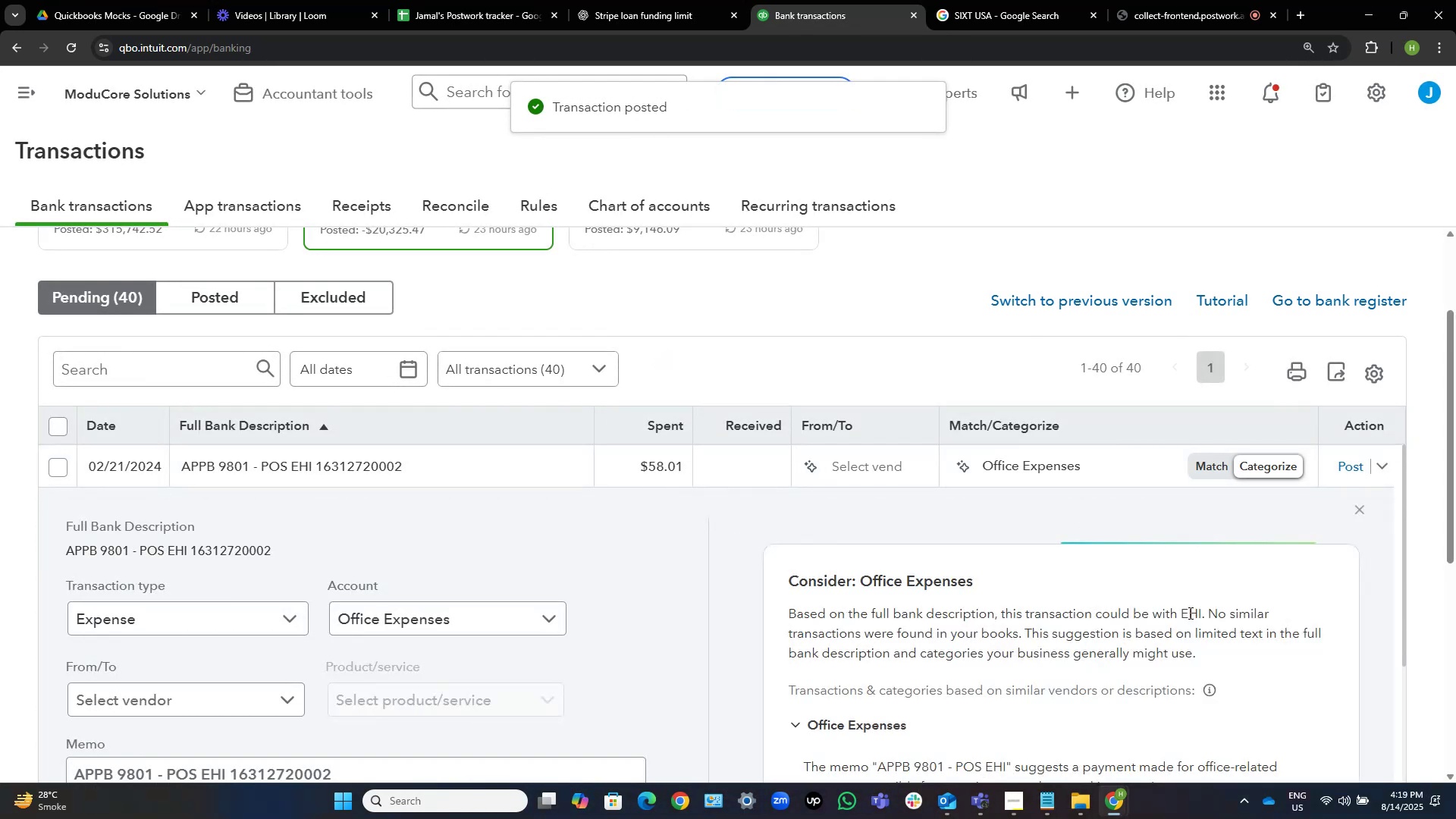 
scroll: coordinate [1189, 610], scroll_direction: down, amount: 3.0
 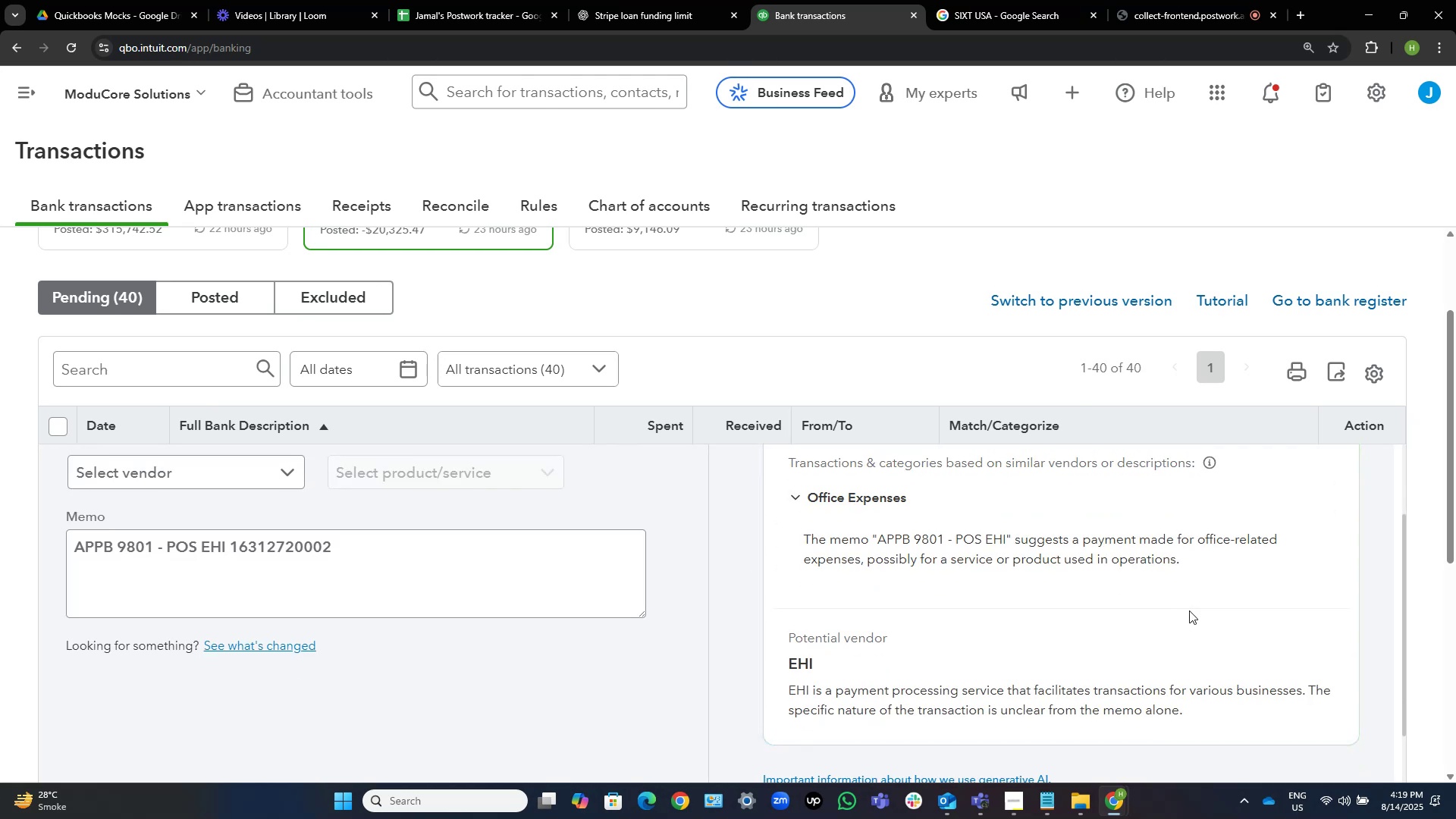 
wait(5.11)
 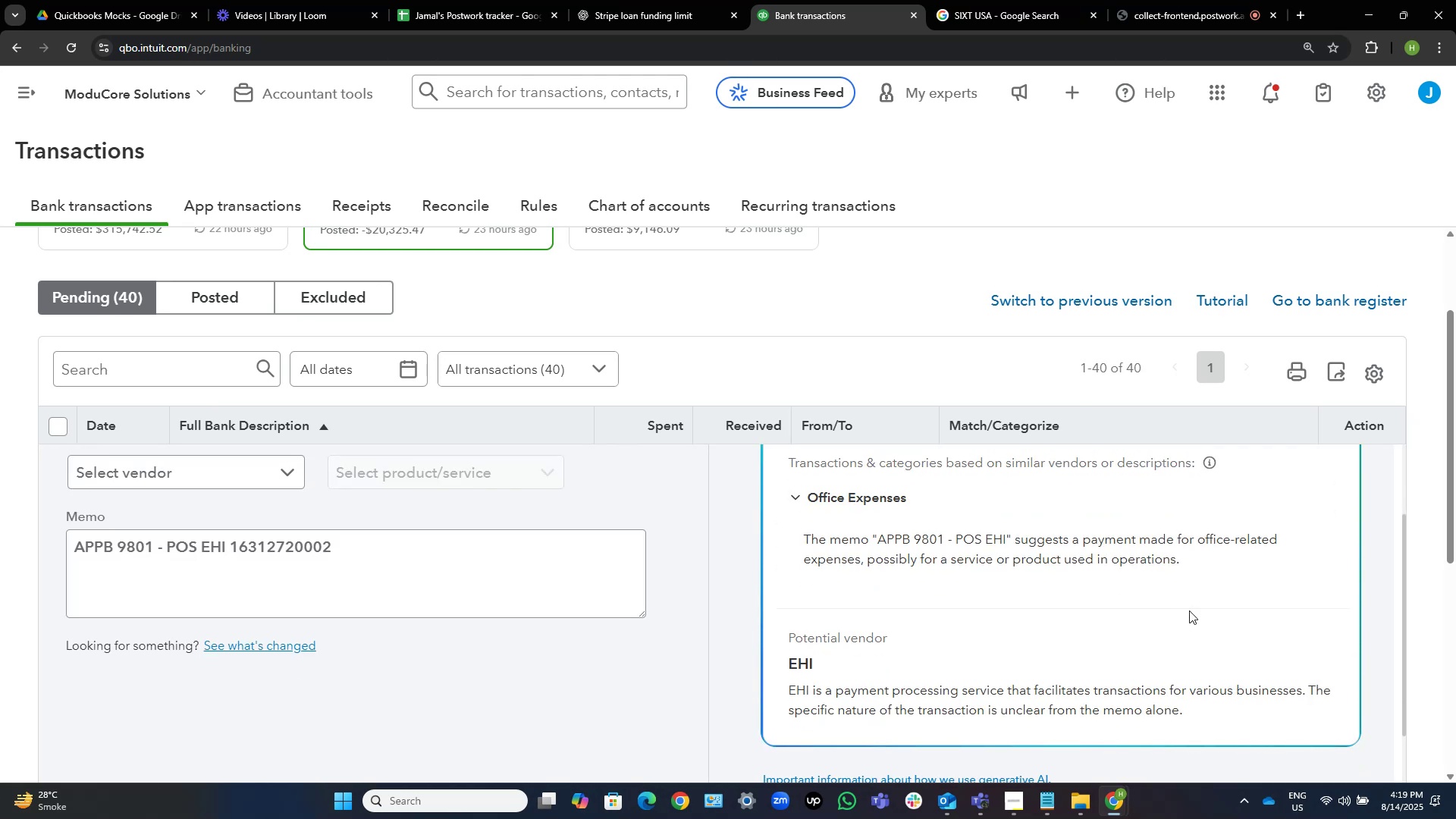 
scroll: coordinate [1009, 582], scroll_direction: up, amount: 6.0
 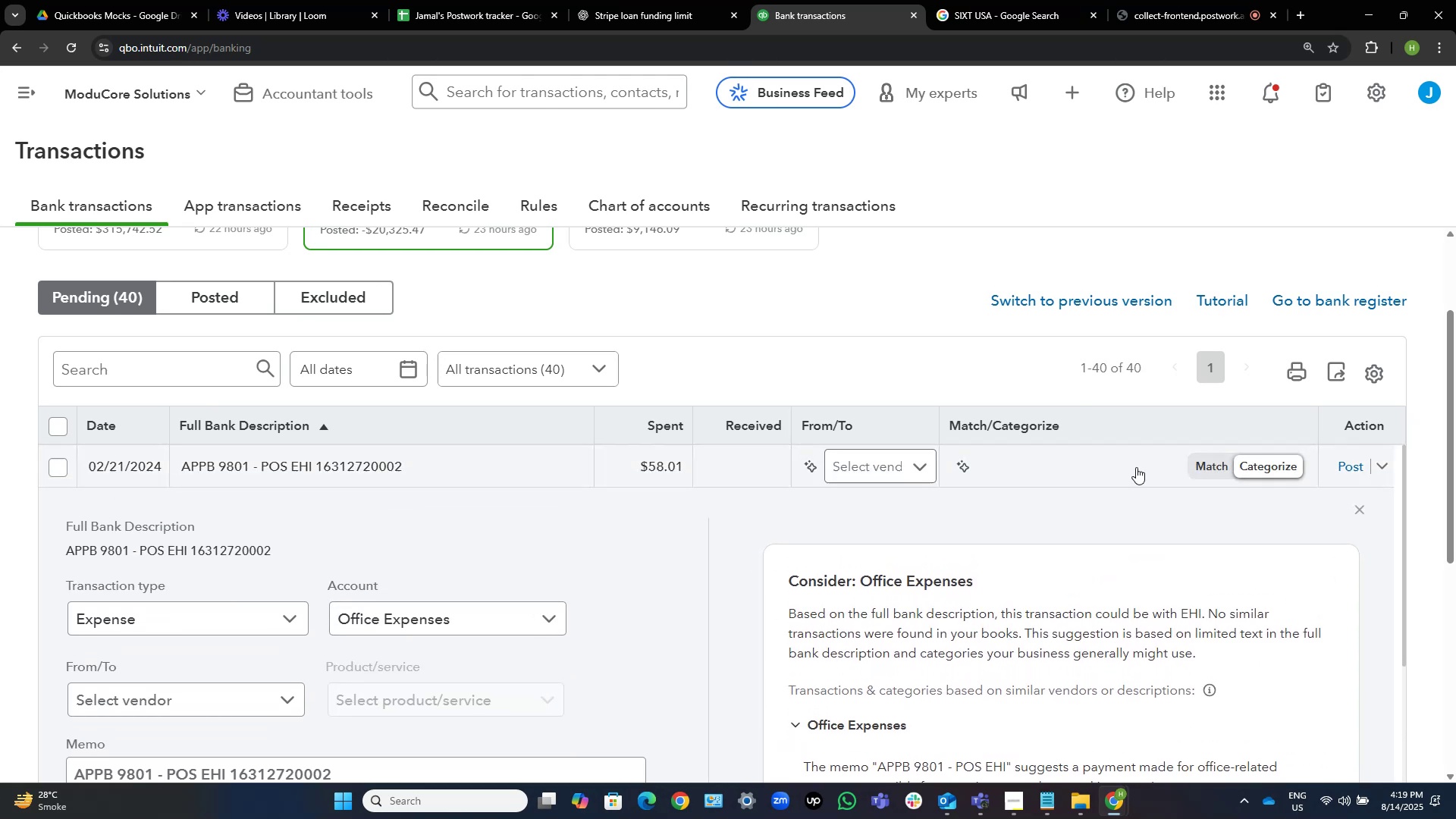 
left_click([1137, 465])
 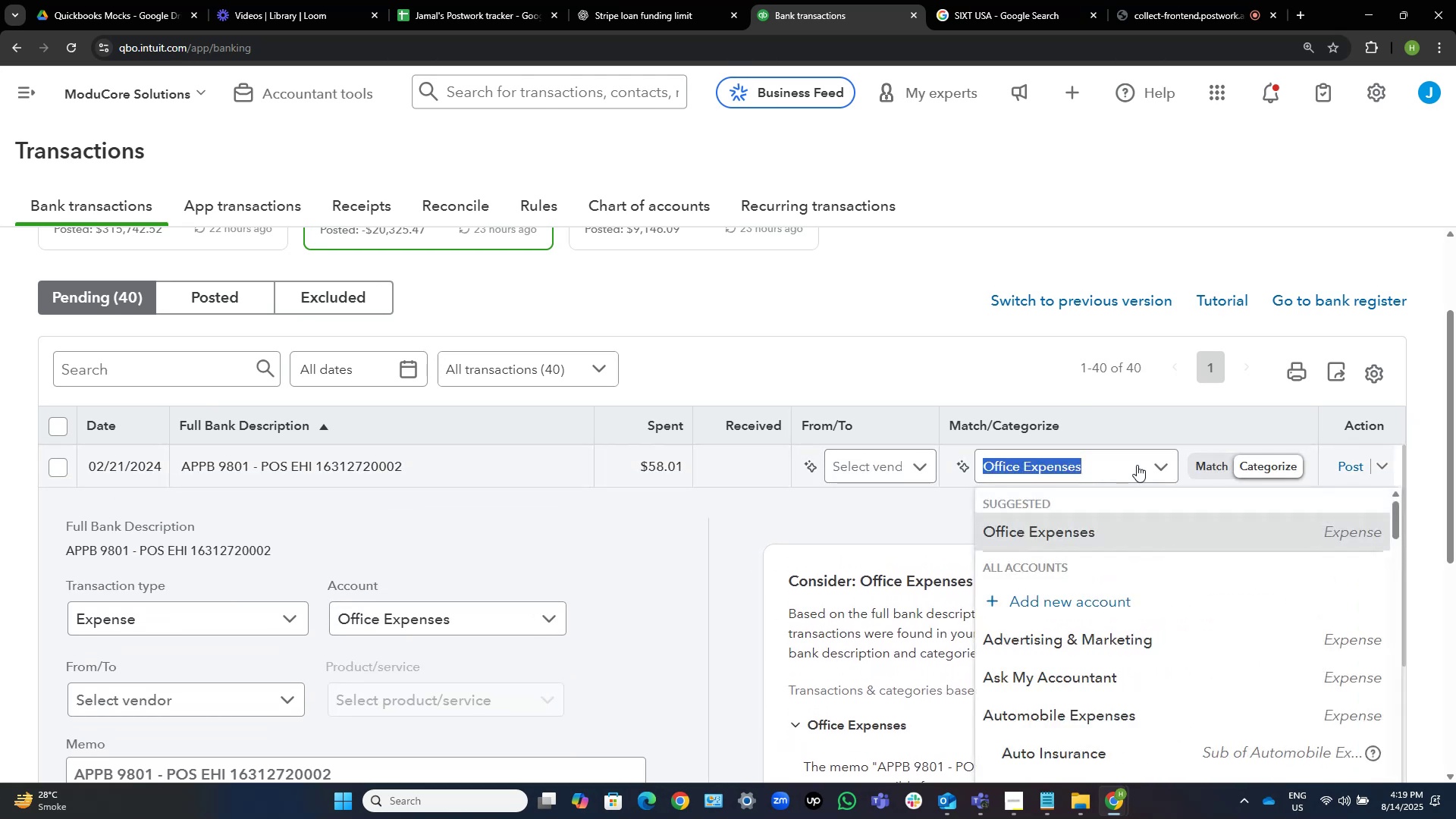 
type(office s)
 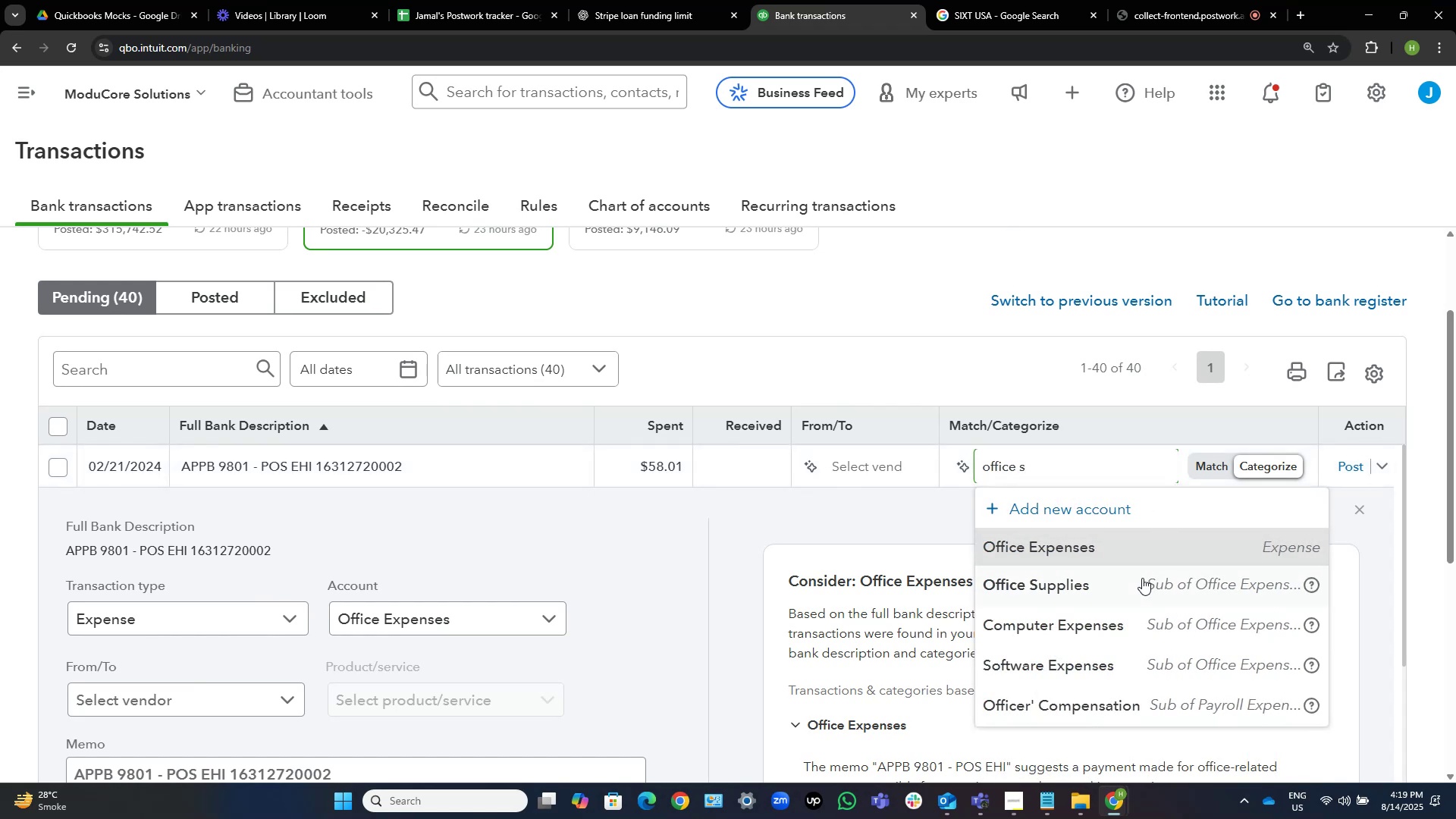 
left_click([1116, 588])
 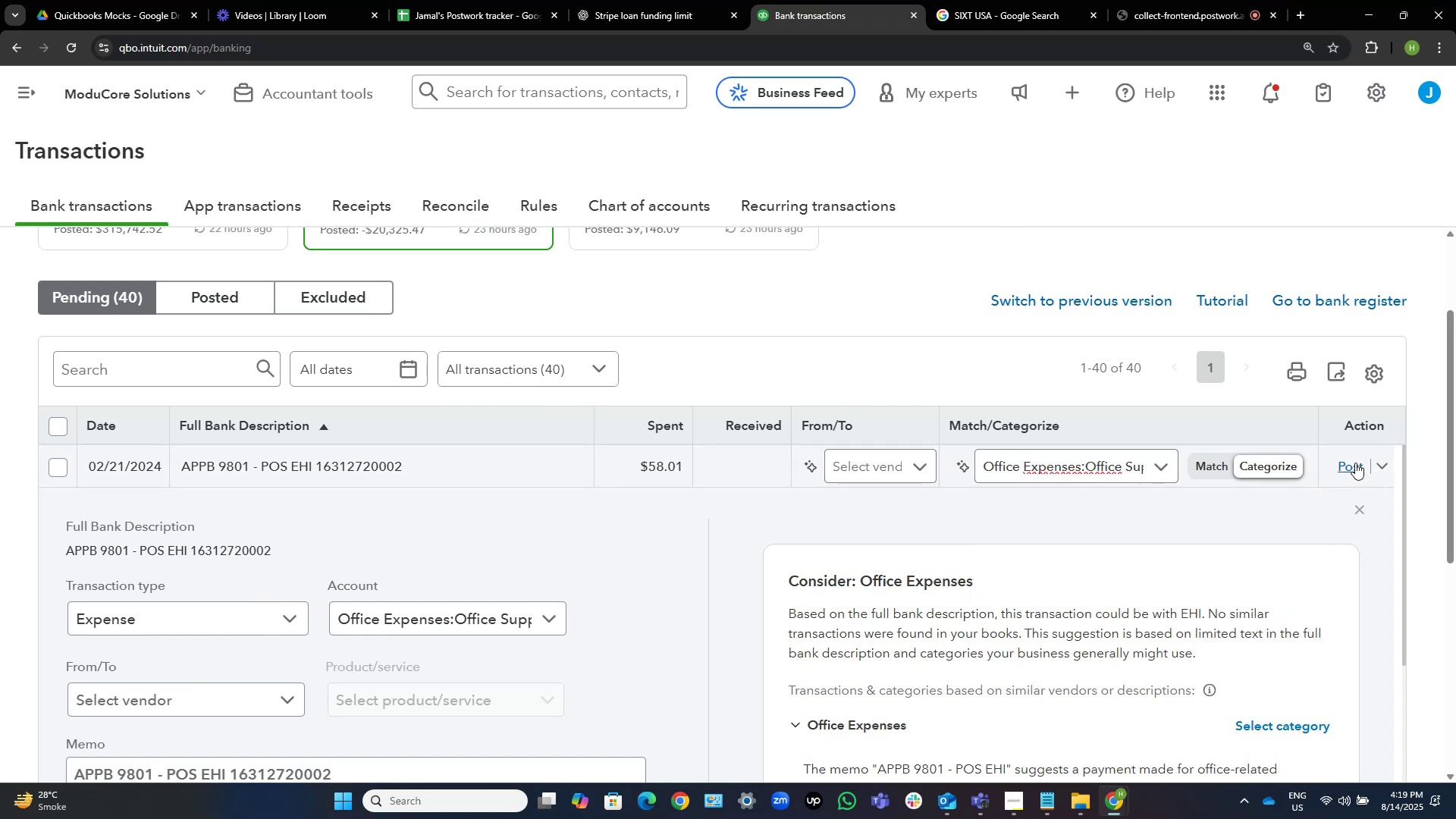 
left_click([1355, 463])
 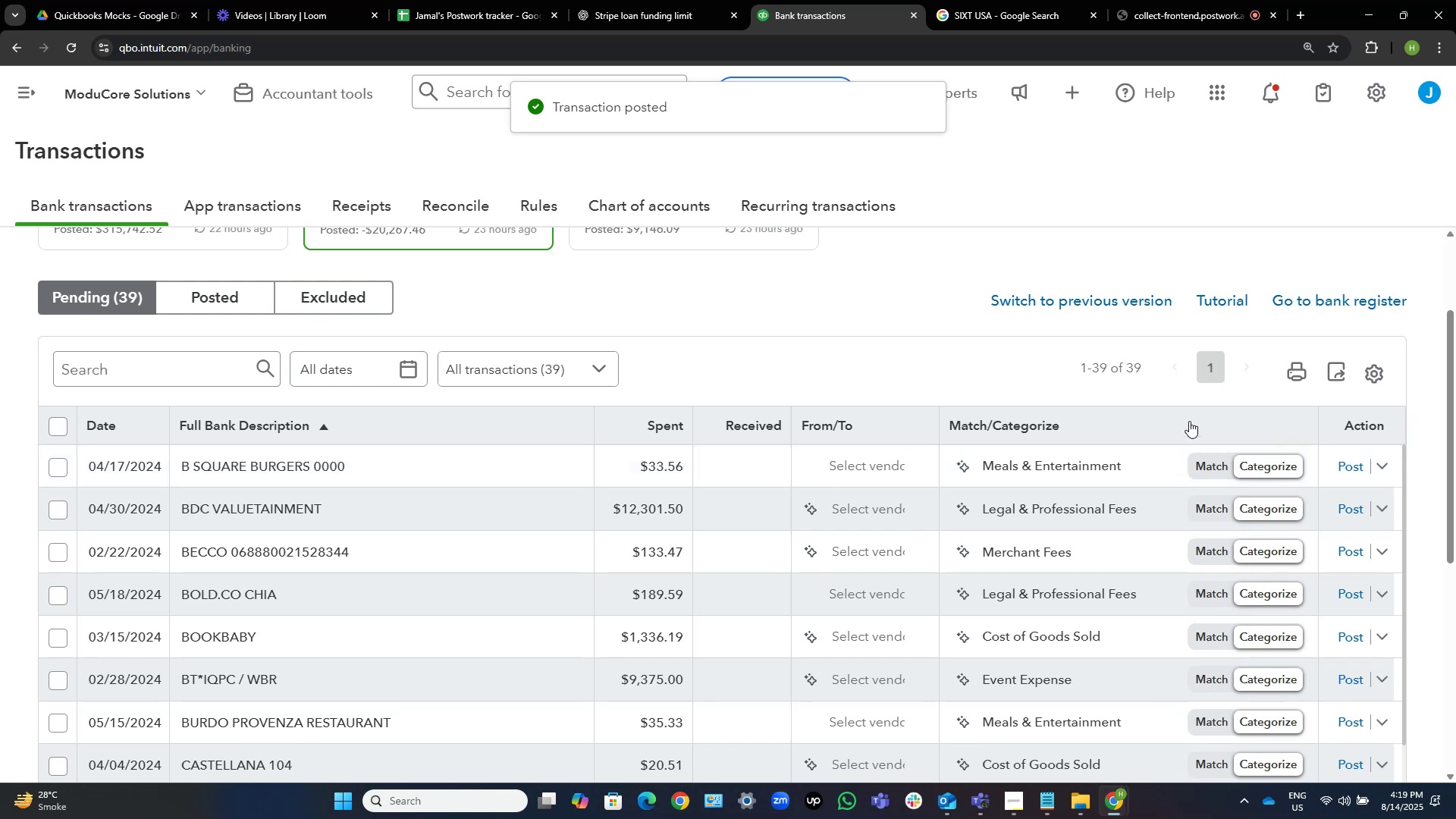 
wait(6.72)
 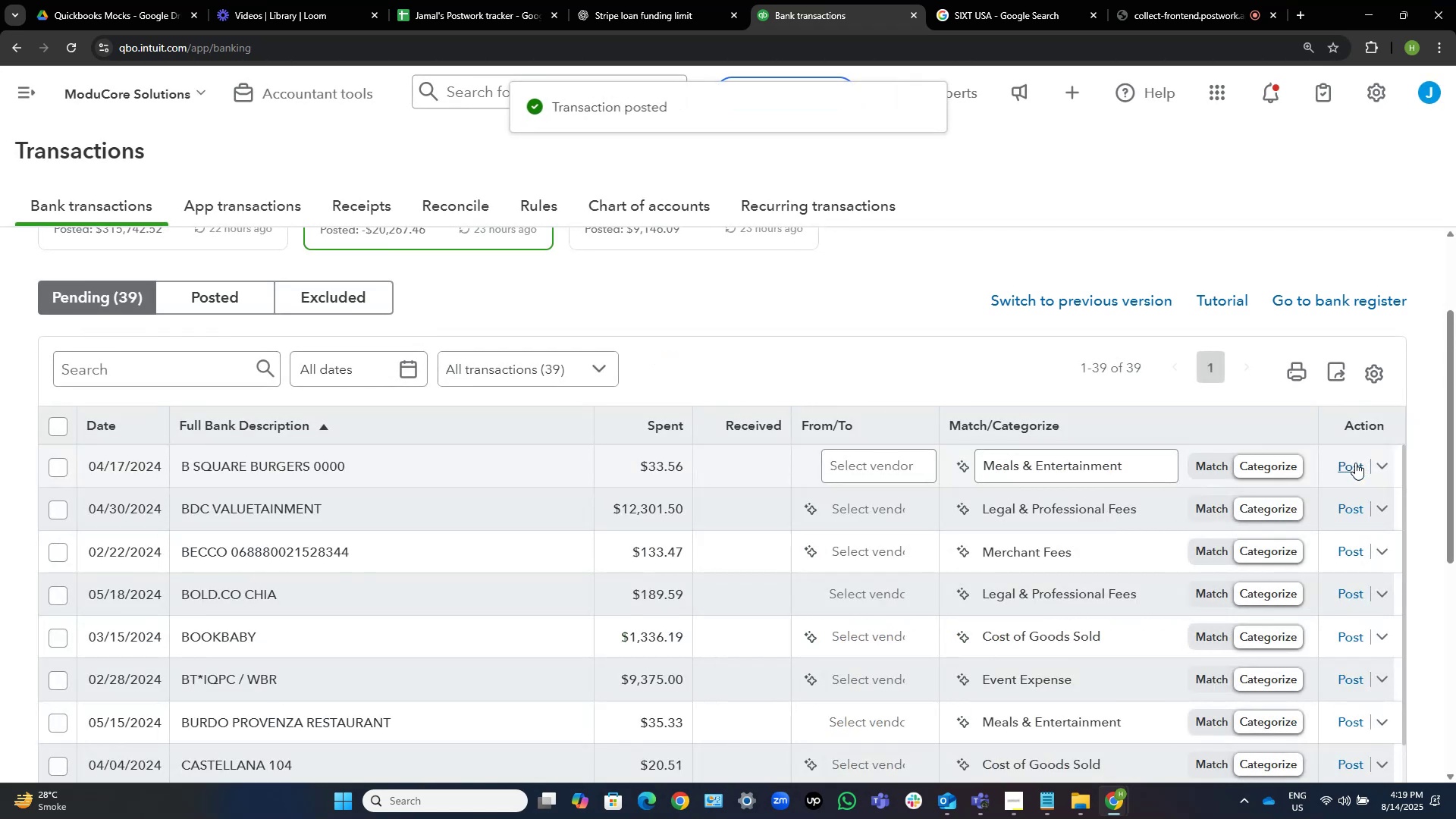 
left_click([1140, 469])
 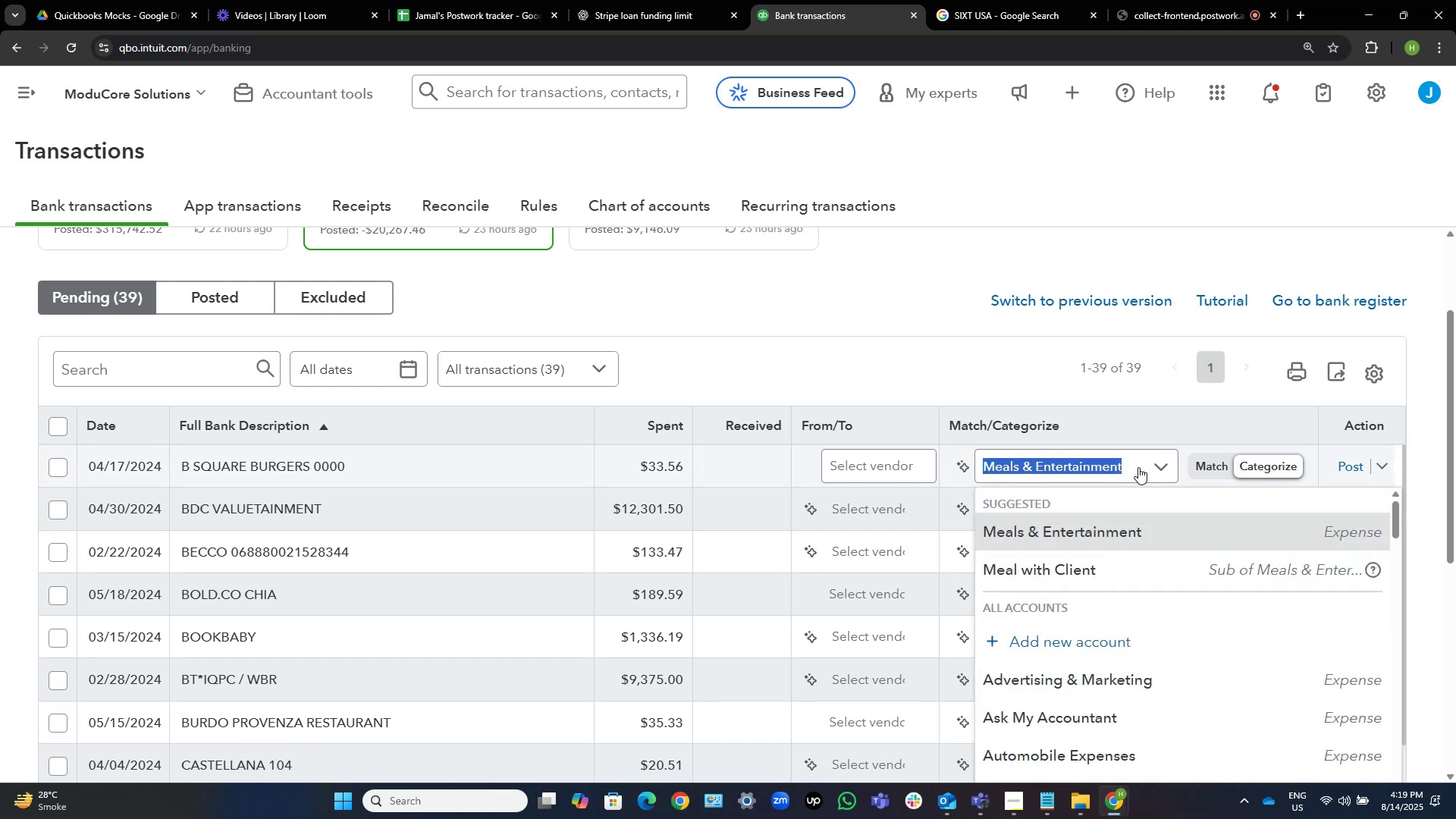 
left_click([1129, 582])
 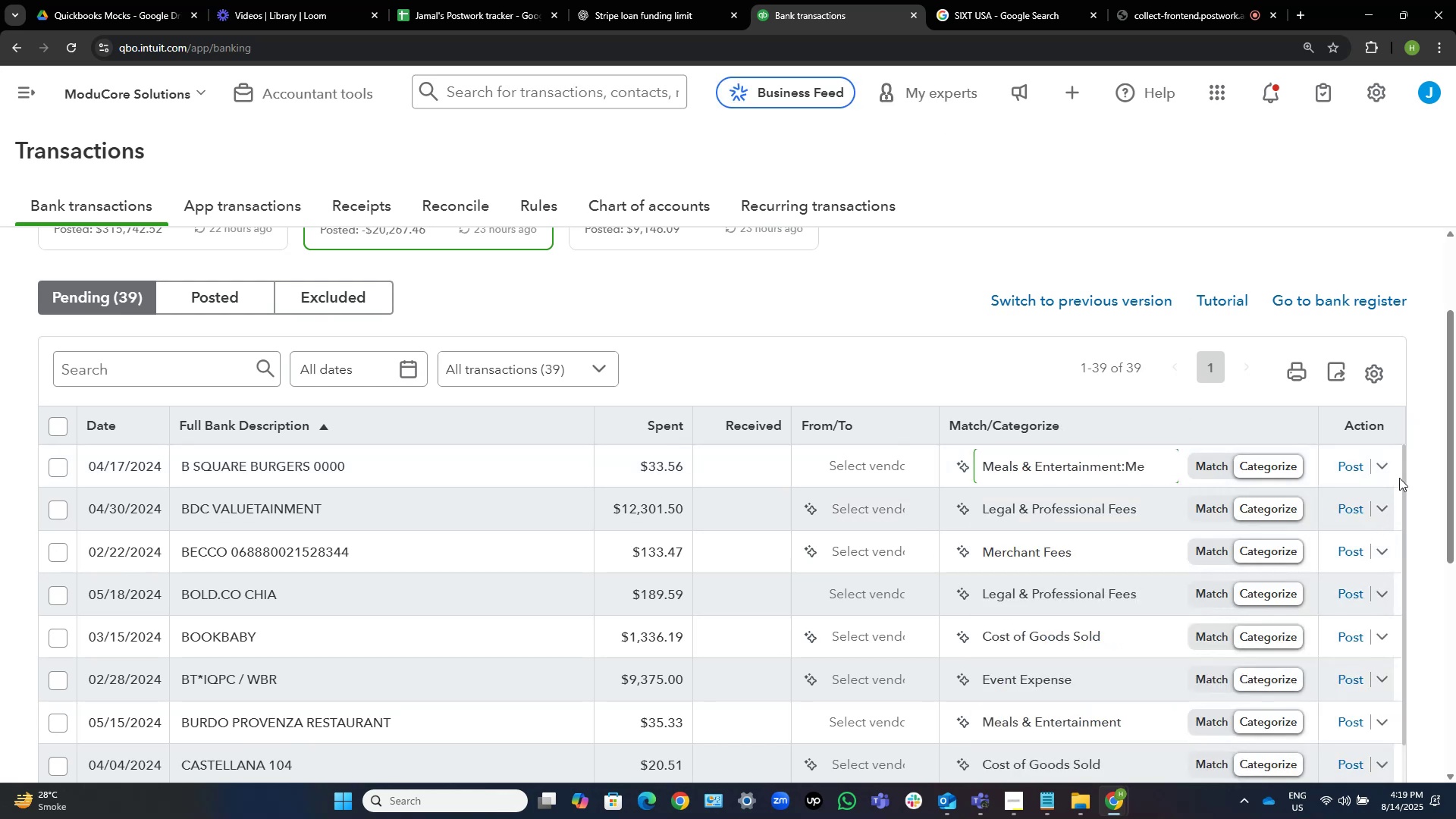 
mouse_move([1336, 468])
 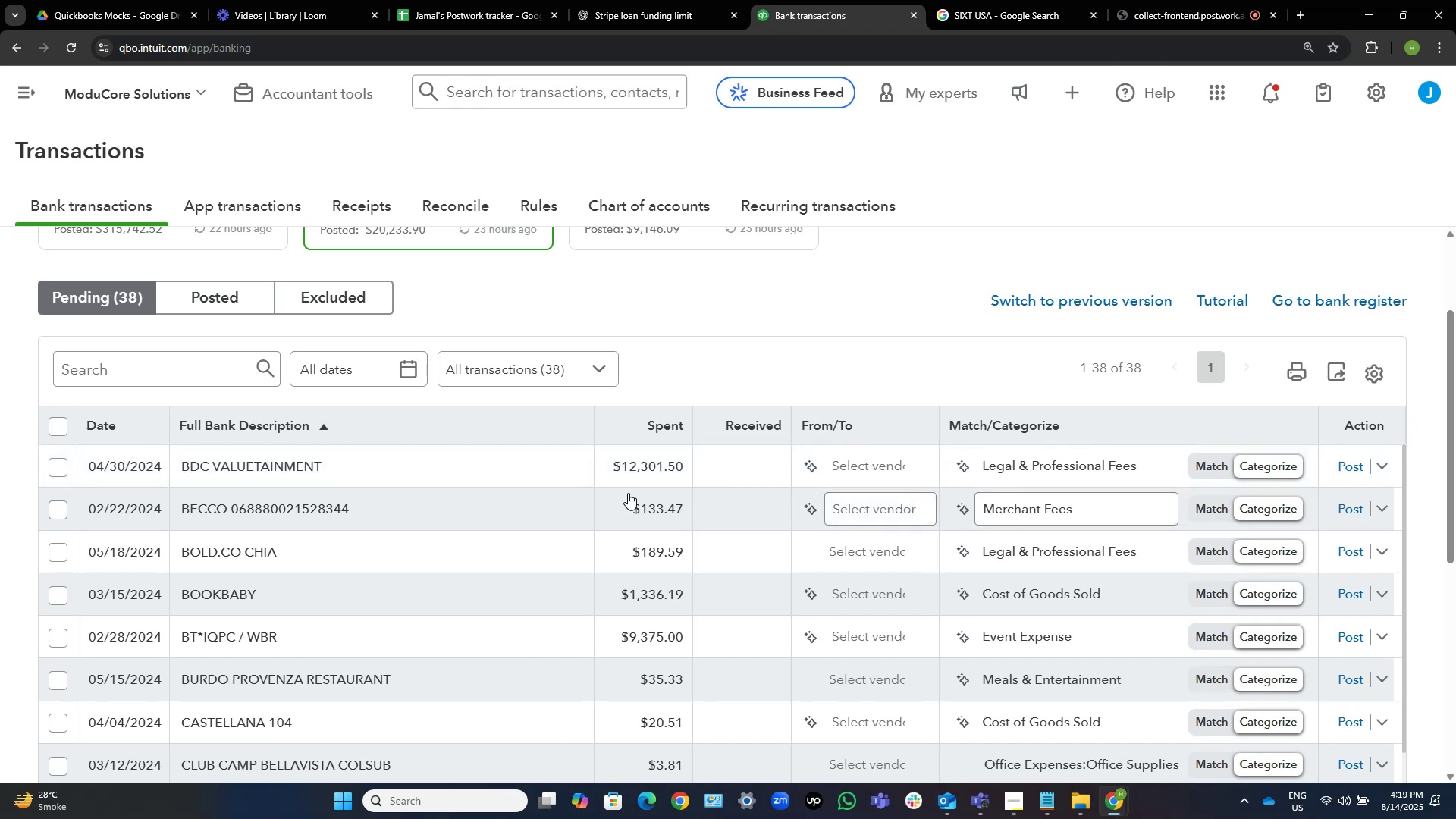 
wait(11.19)
 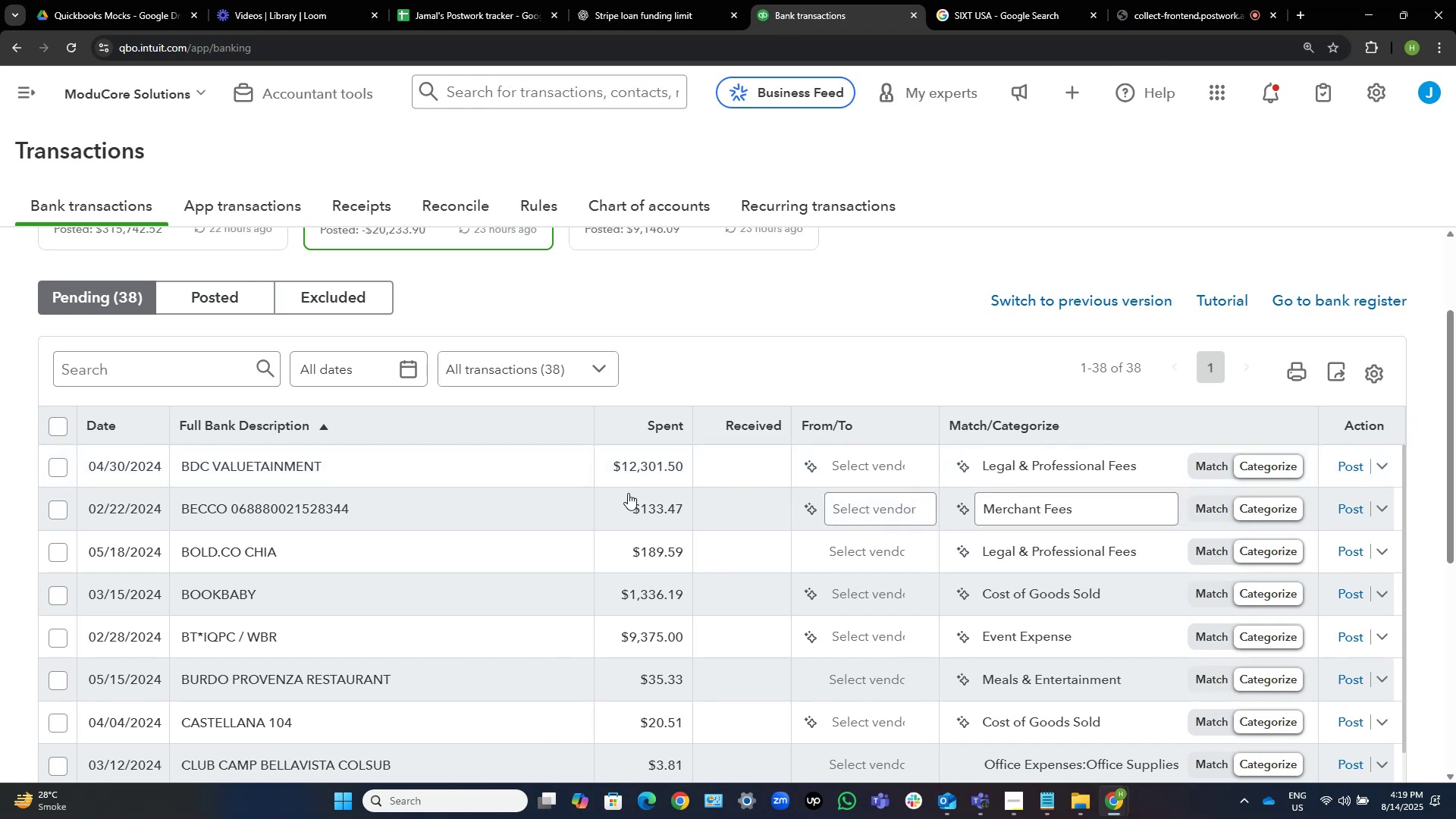 
left_click([482, 462])
 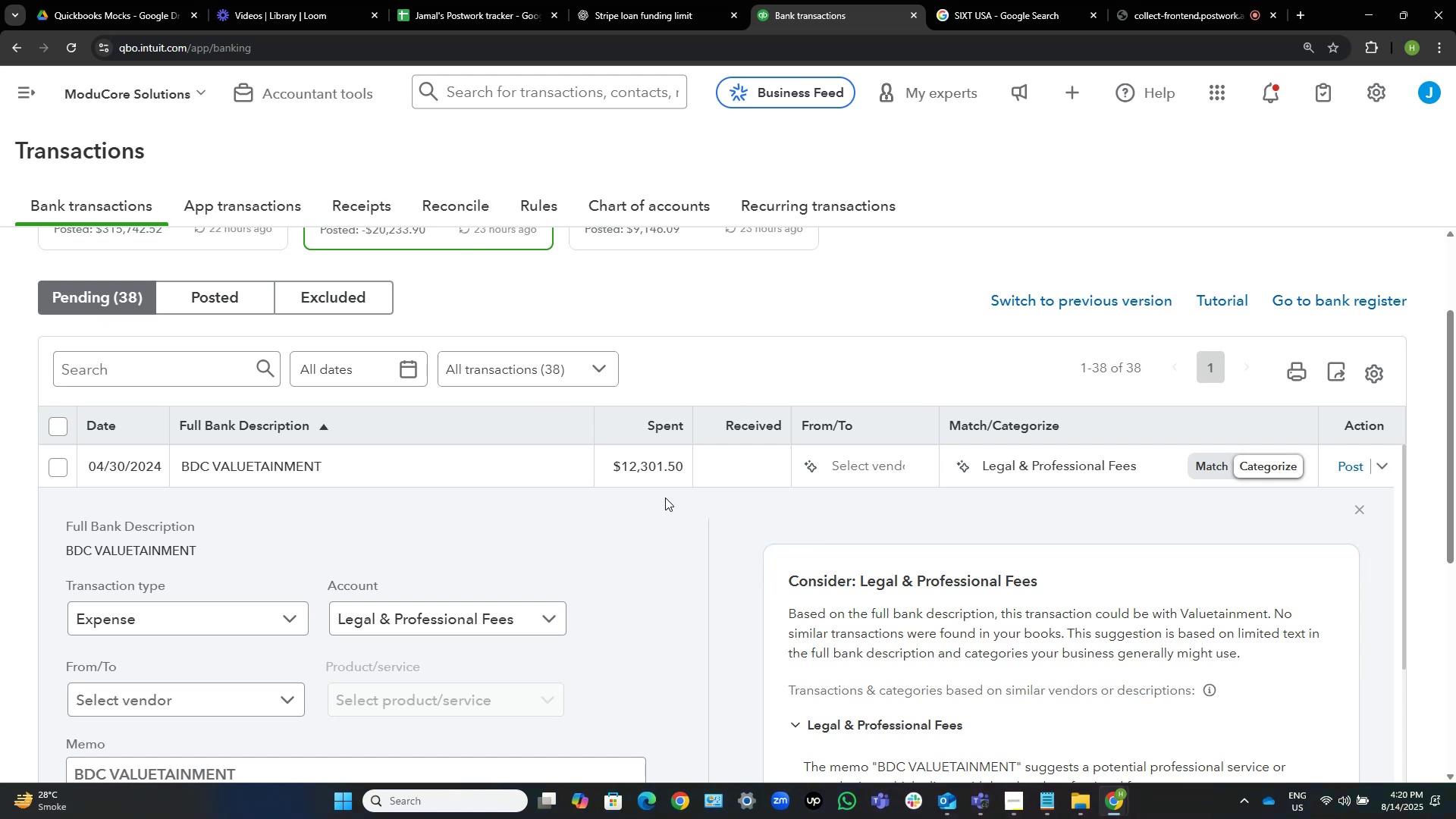 
wait(17.98)
 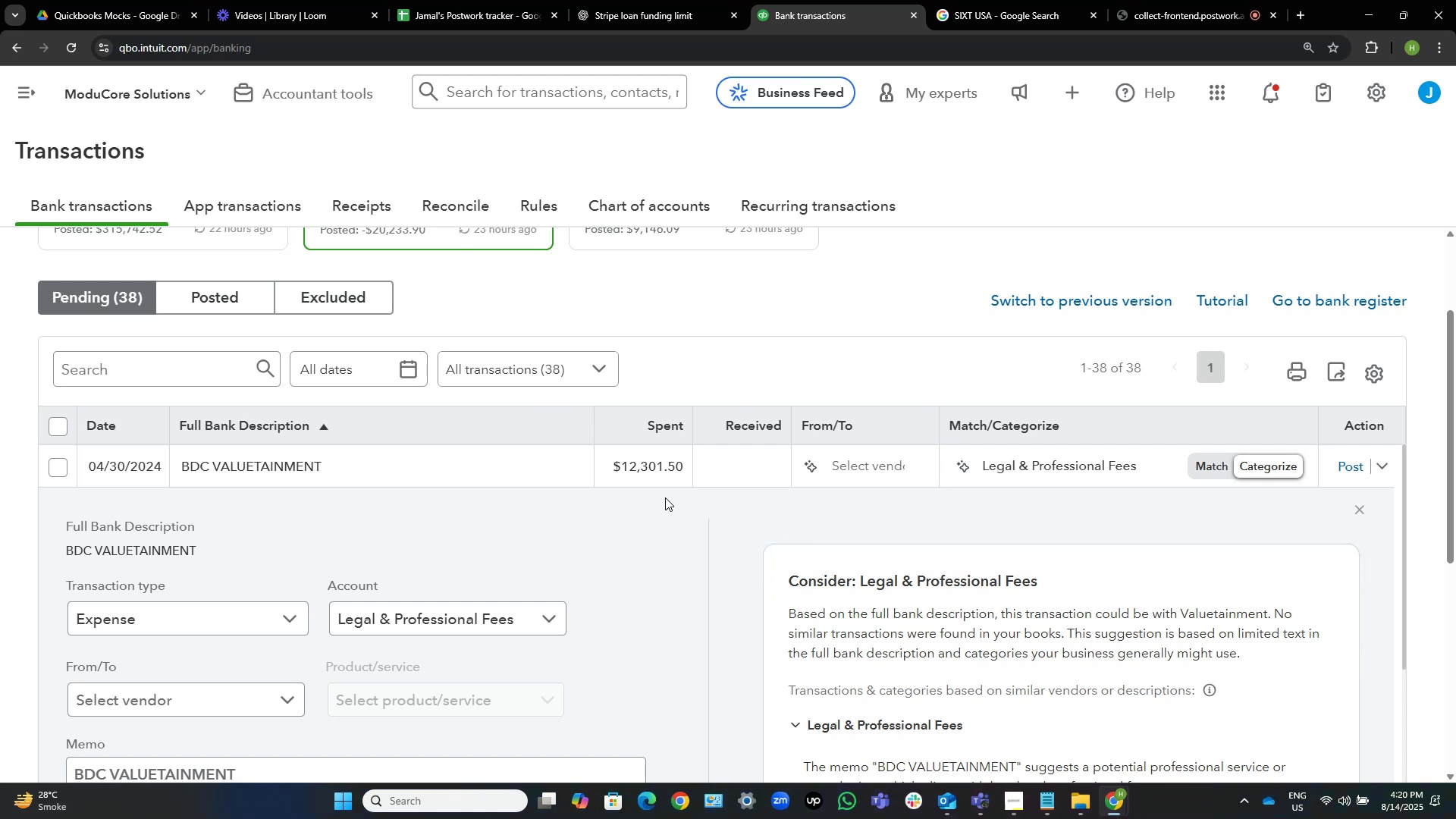 
scroll: coordinate [908, 564], scroll_direction: none, amount: 0.0
 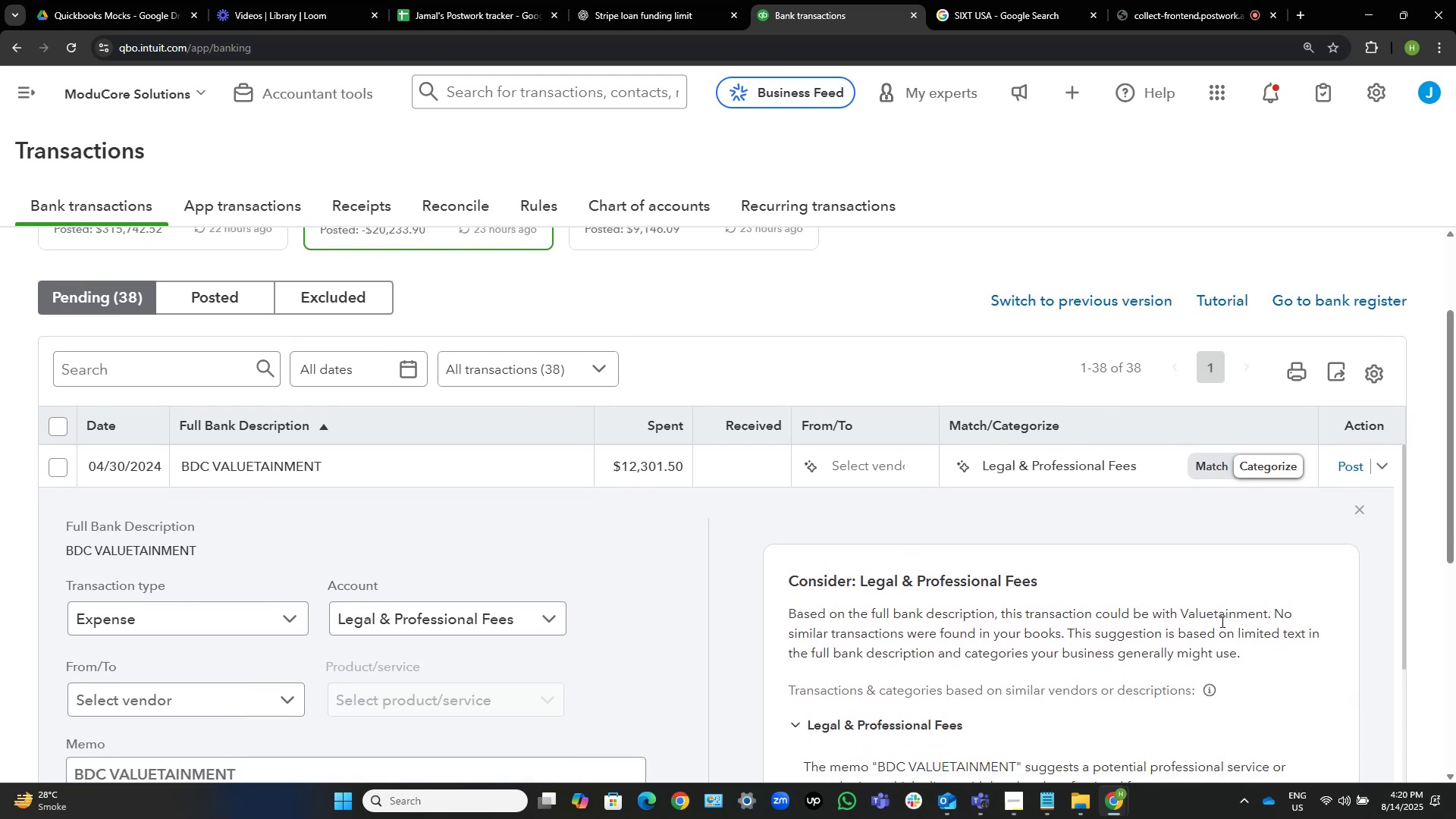 
scroll: coordinate [1125, 618], scroll_direction: down, amount: 3.0
 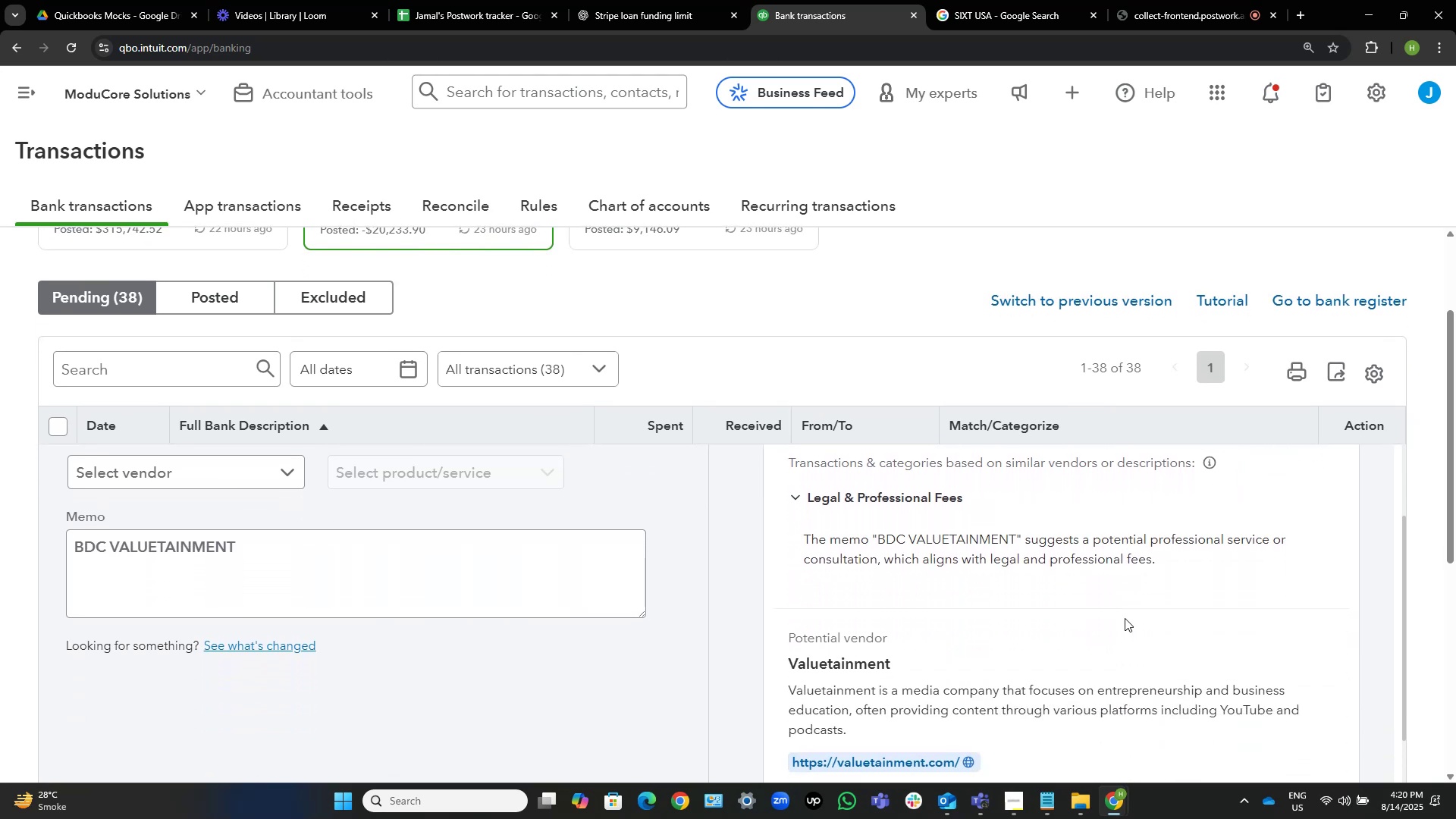 
wait(6.02)
 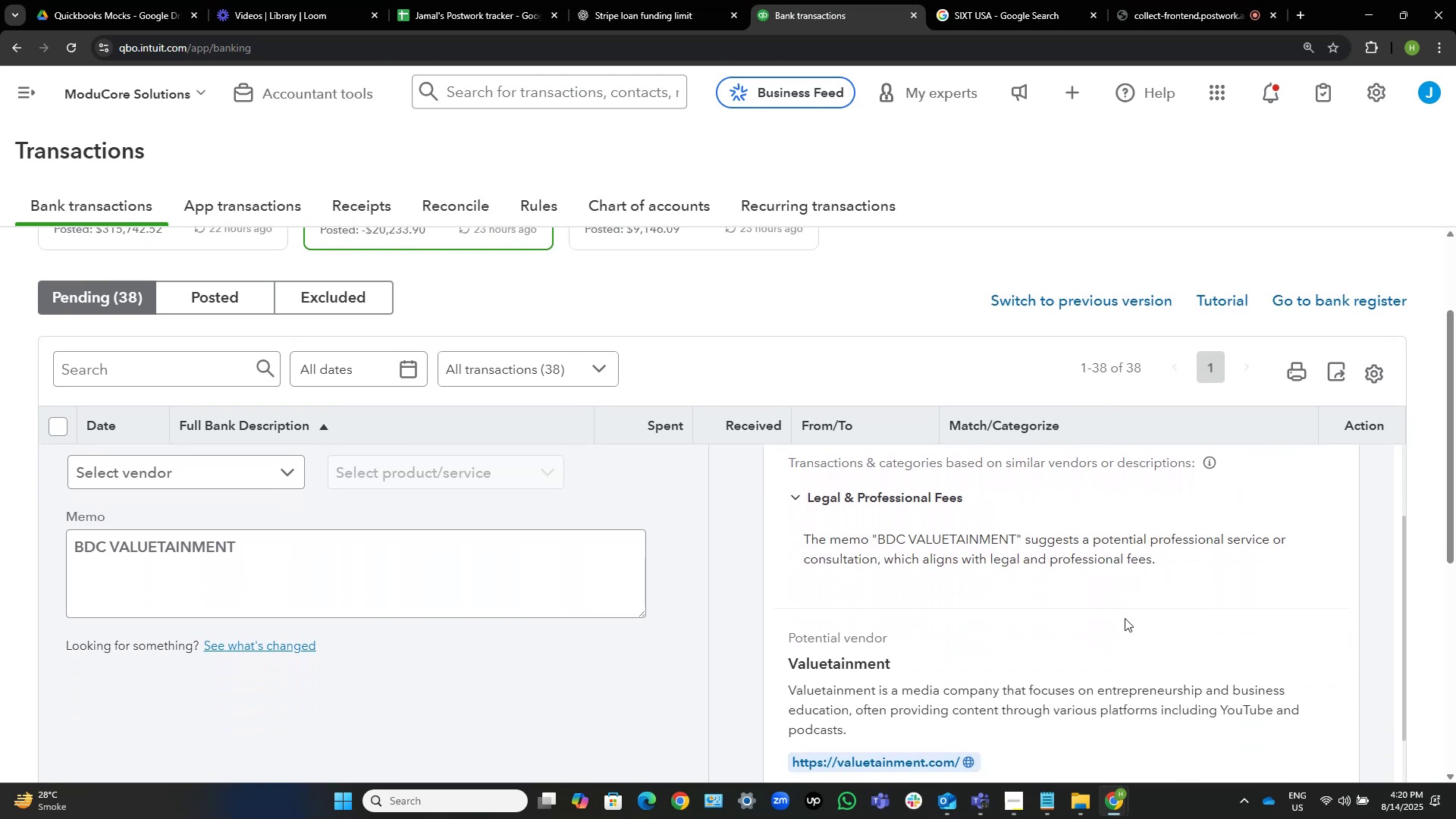 
scroll: coordinate [1141, 582], scroll_direction: up, amount: 5.0
 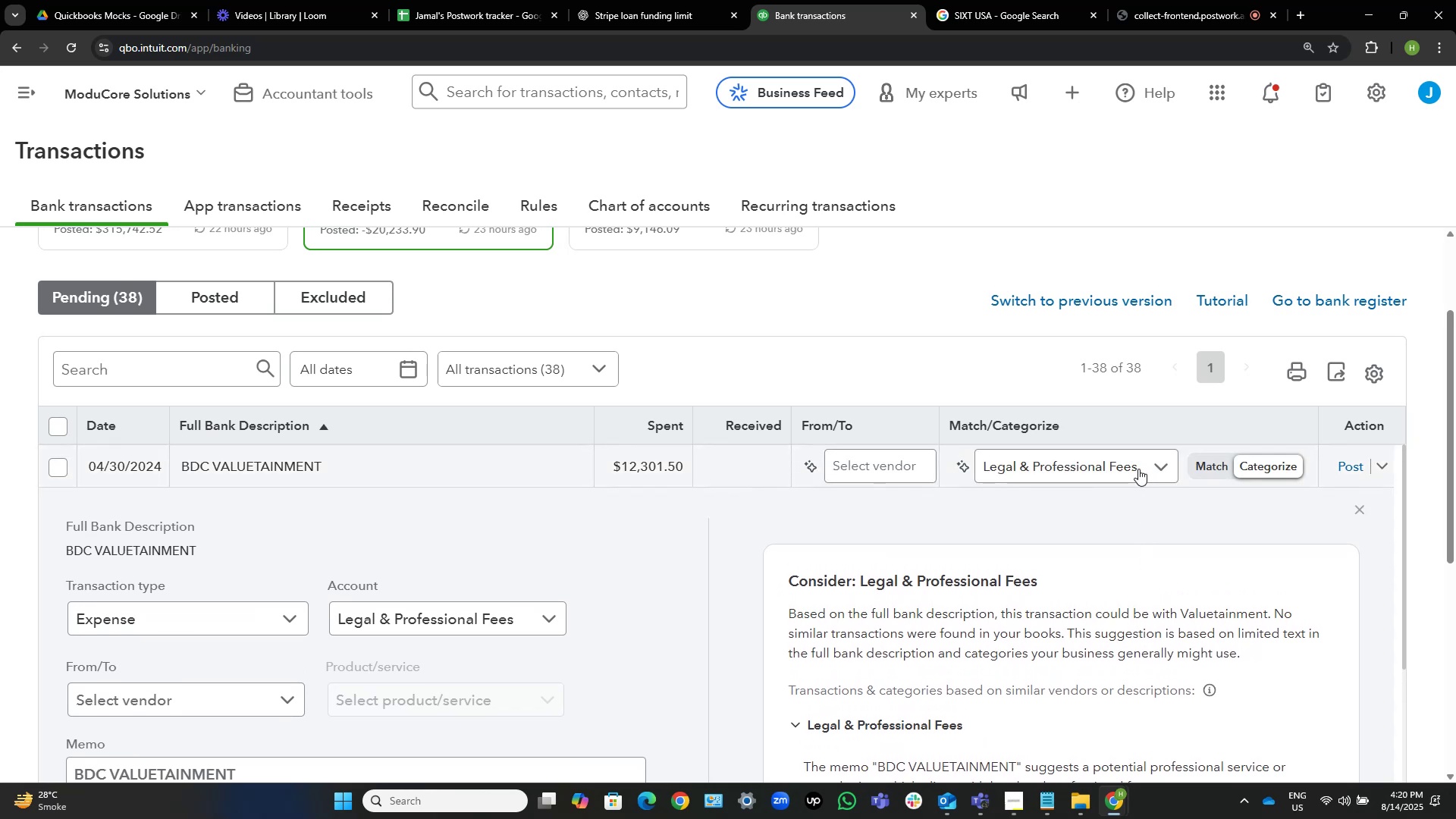 
left_click([1139, 469])
 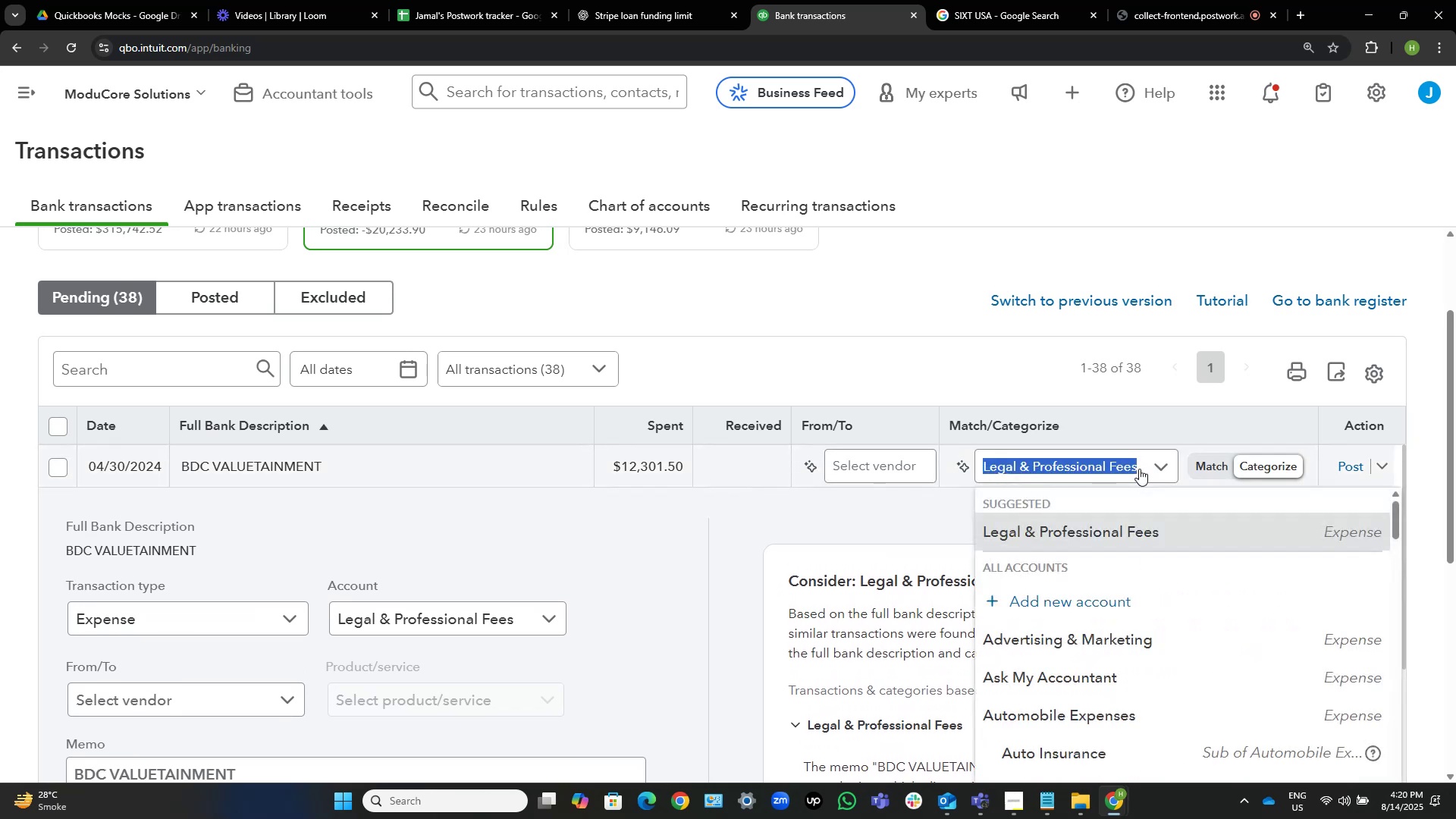 
type(adver)
 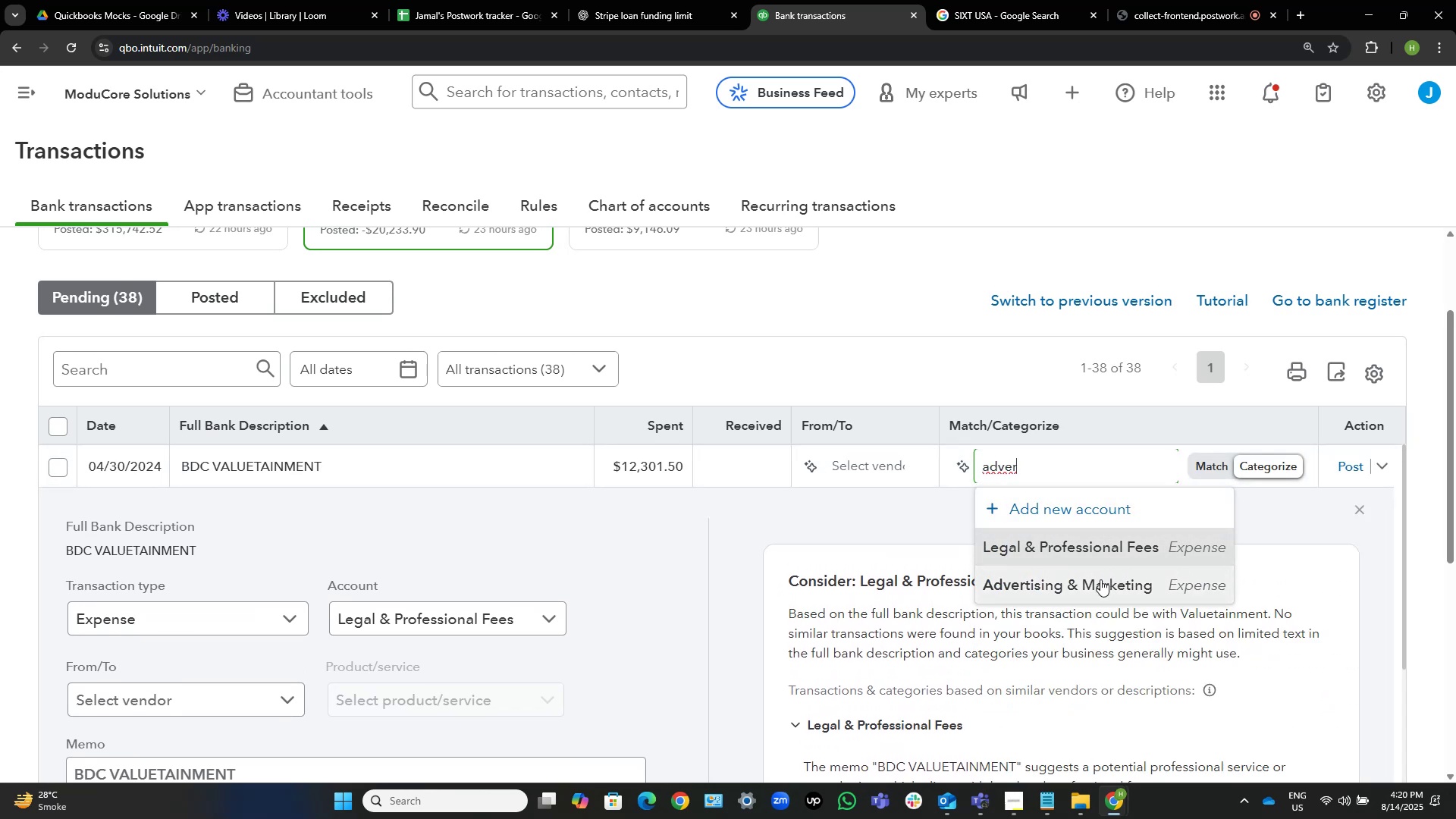 
left_click([1098, 585])
 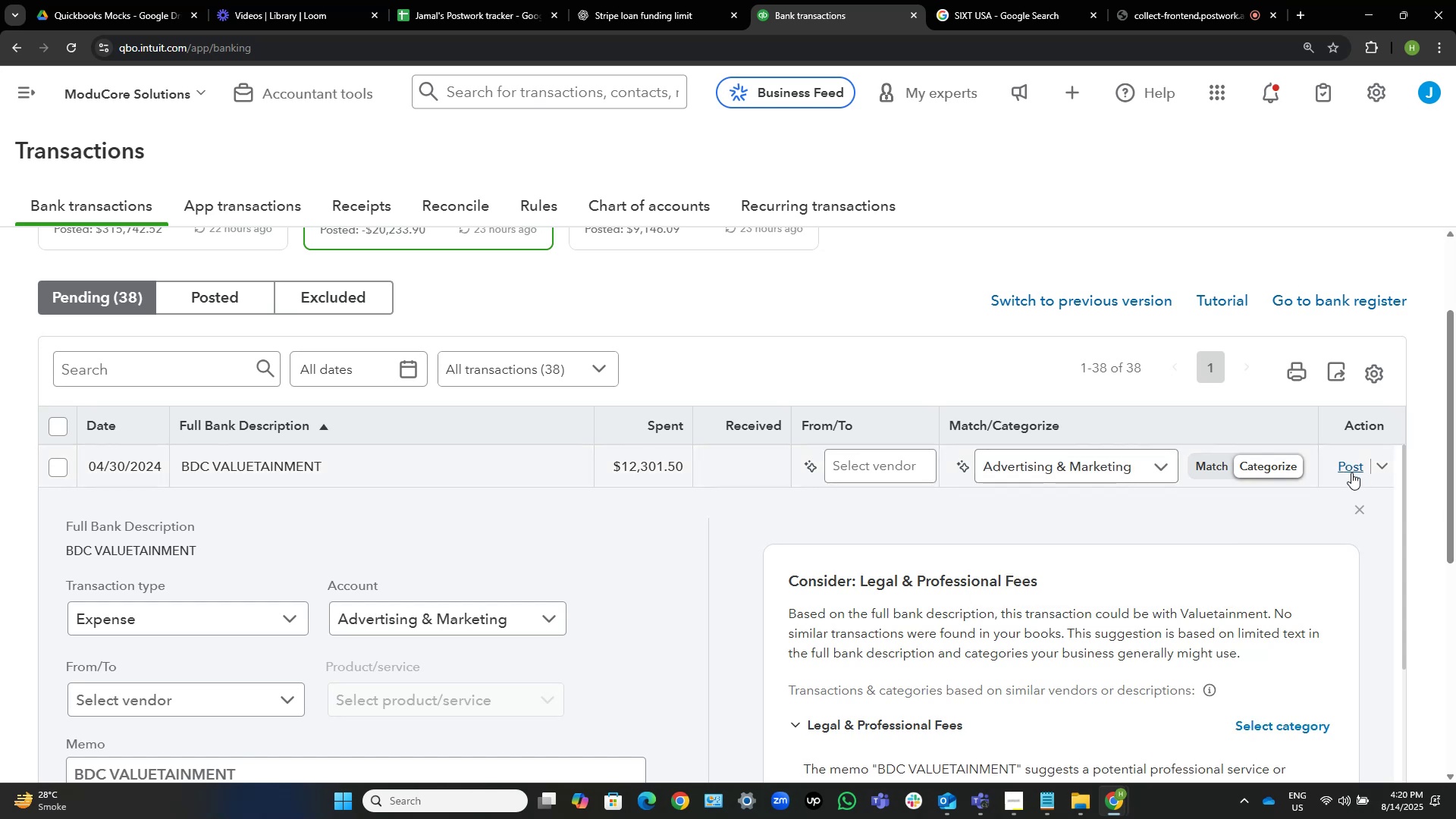 
left_click([1351, 472])
 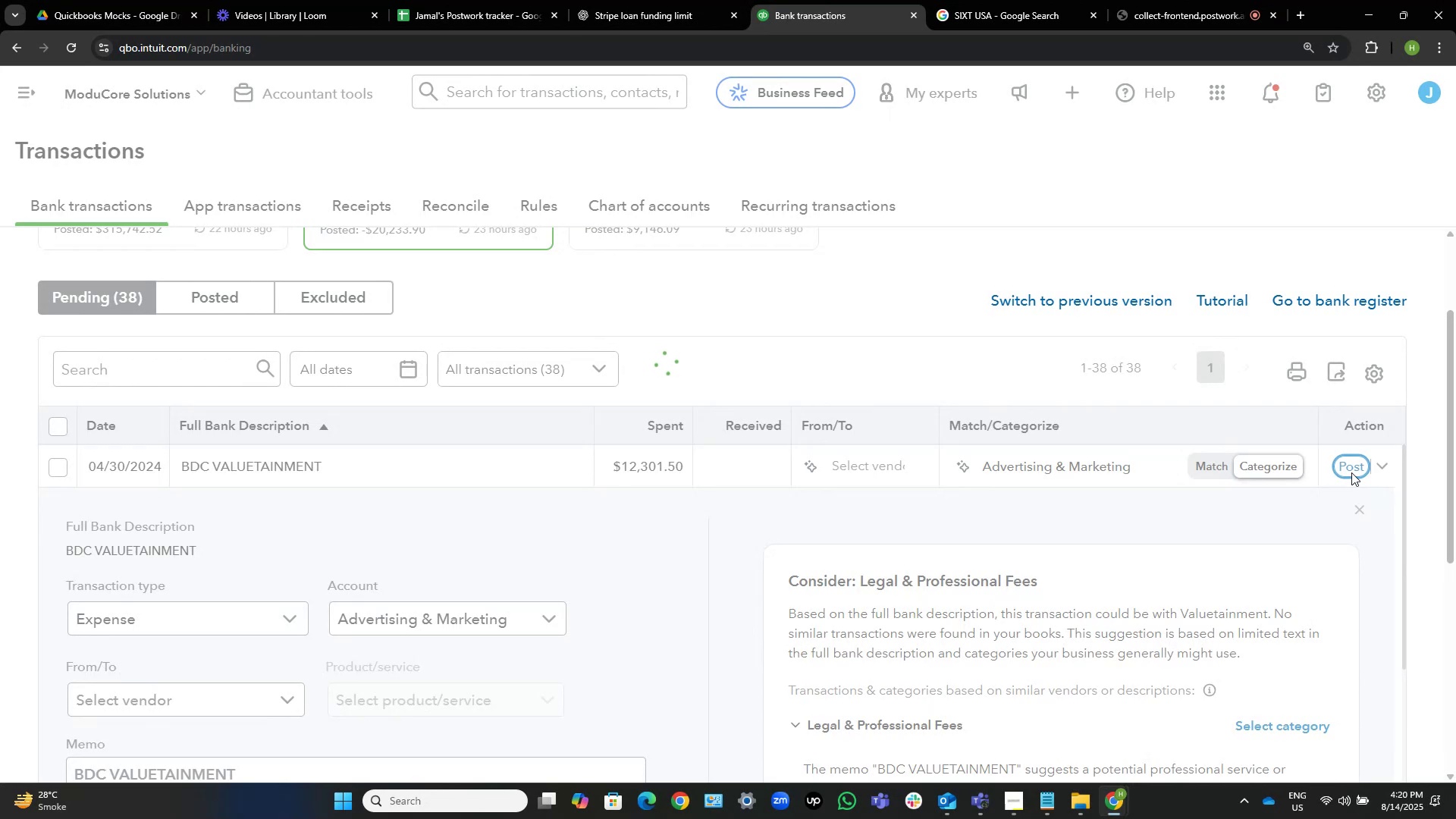 
wait(15.73)
 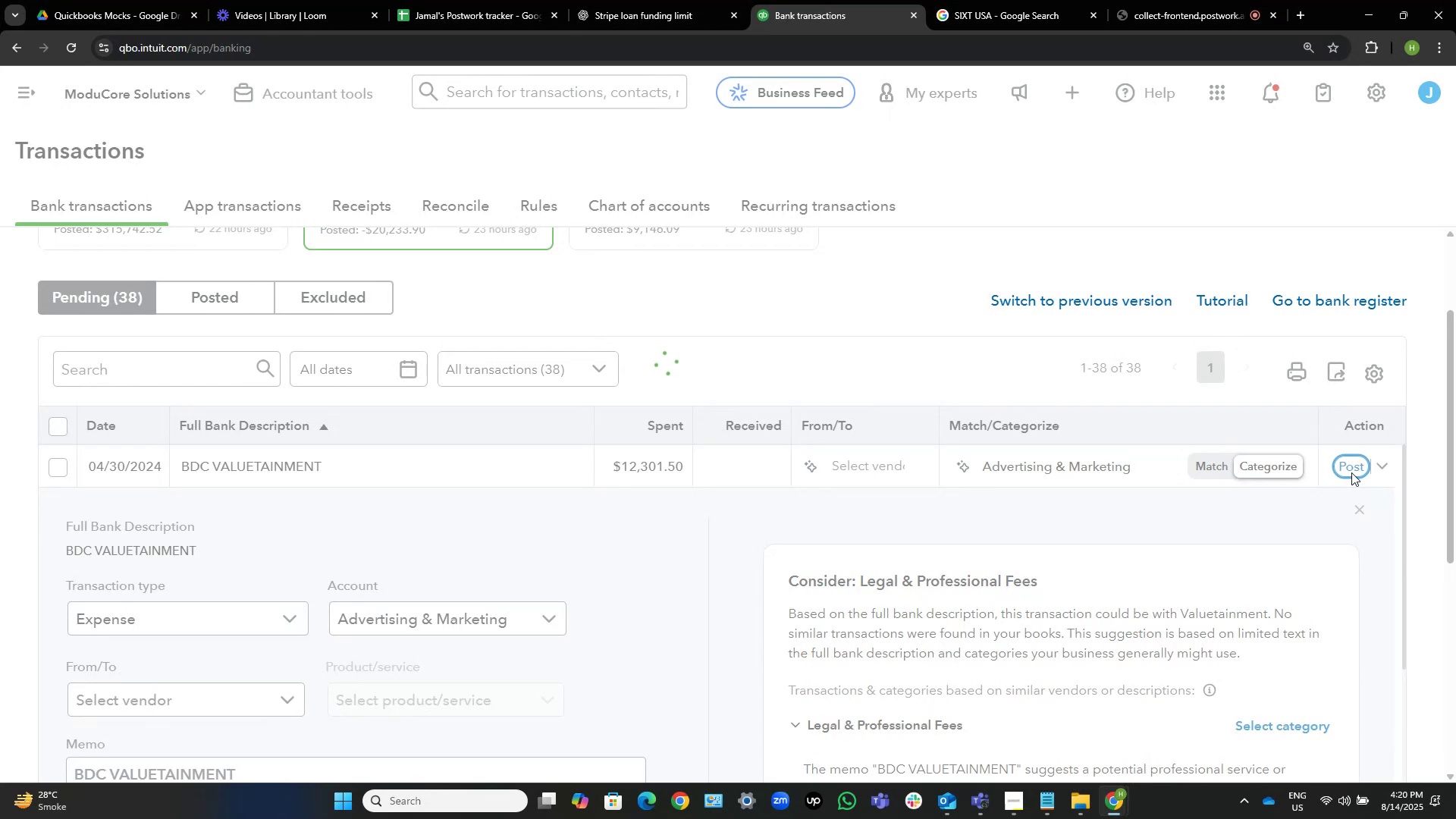 
left_click([576, 451])
 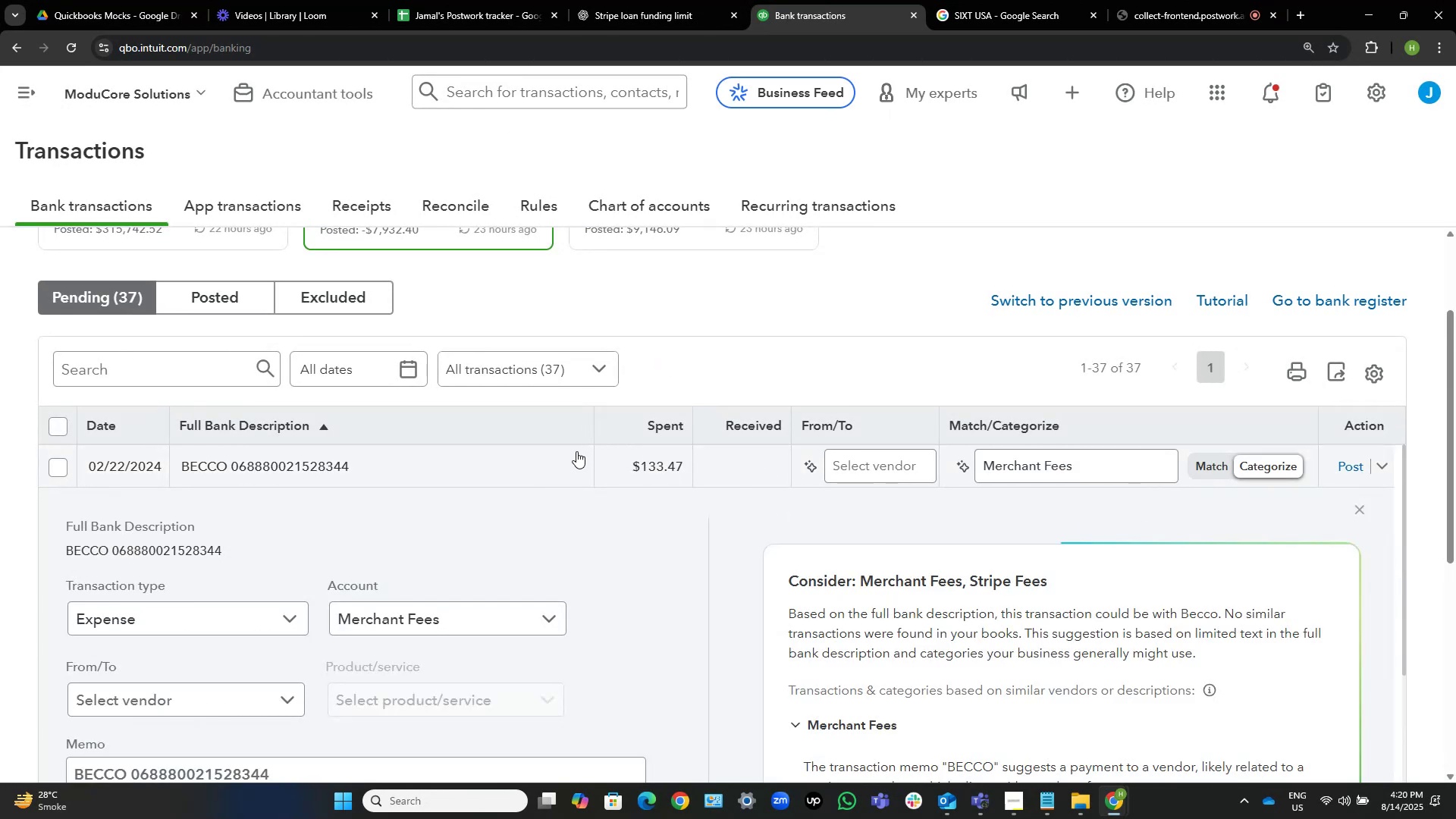 
scroll: coordinate [826, 554], scroll_direction: down, amount: 3.0
 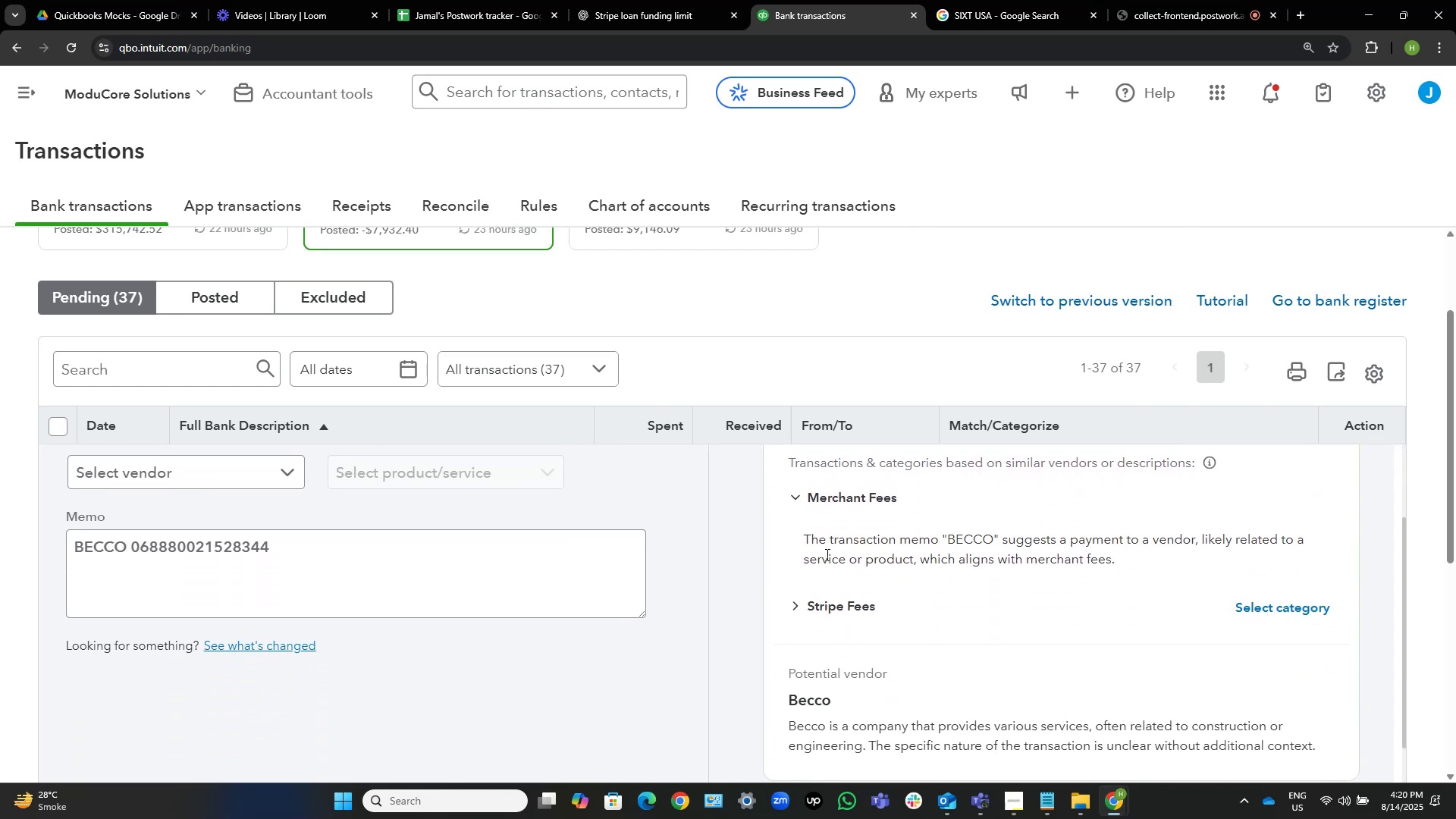 
scroll: coordinate [961, 554], scroll_direction: up, amount: 5.0
 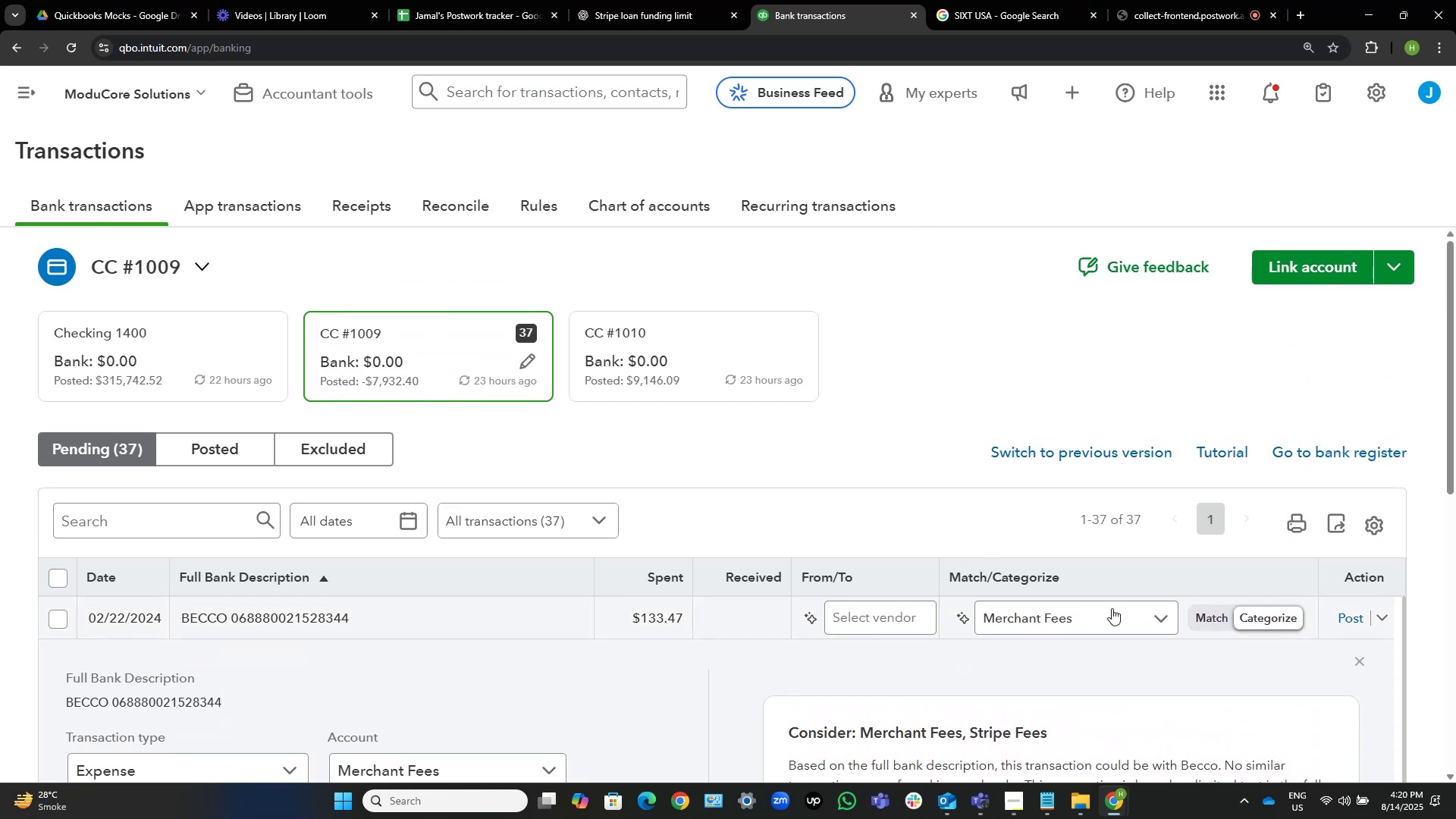 
left_click([1112, 608])
 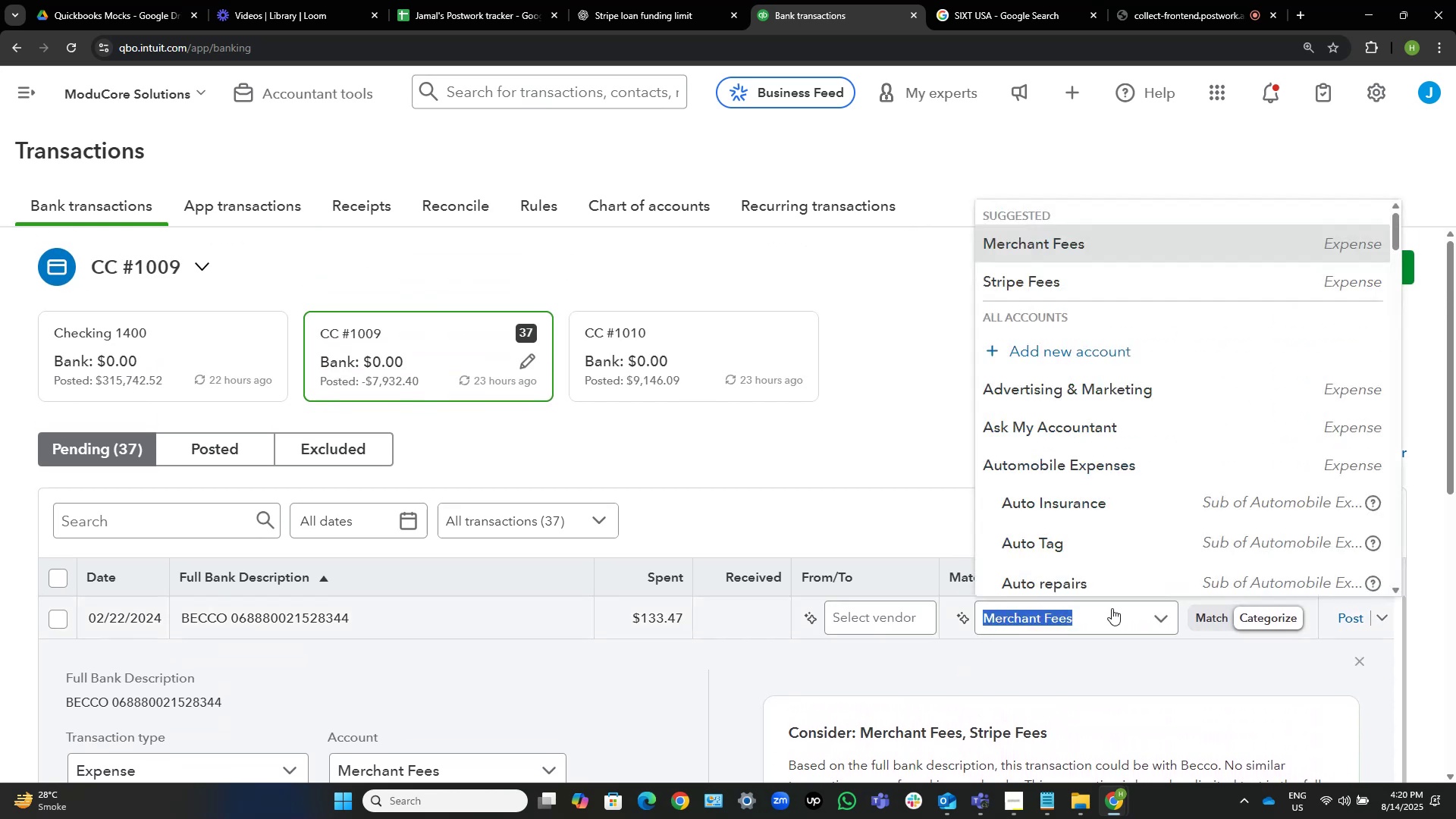 
type(profess)
 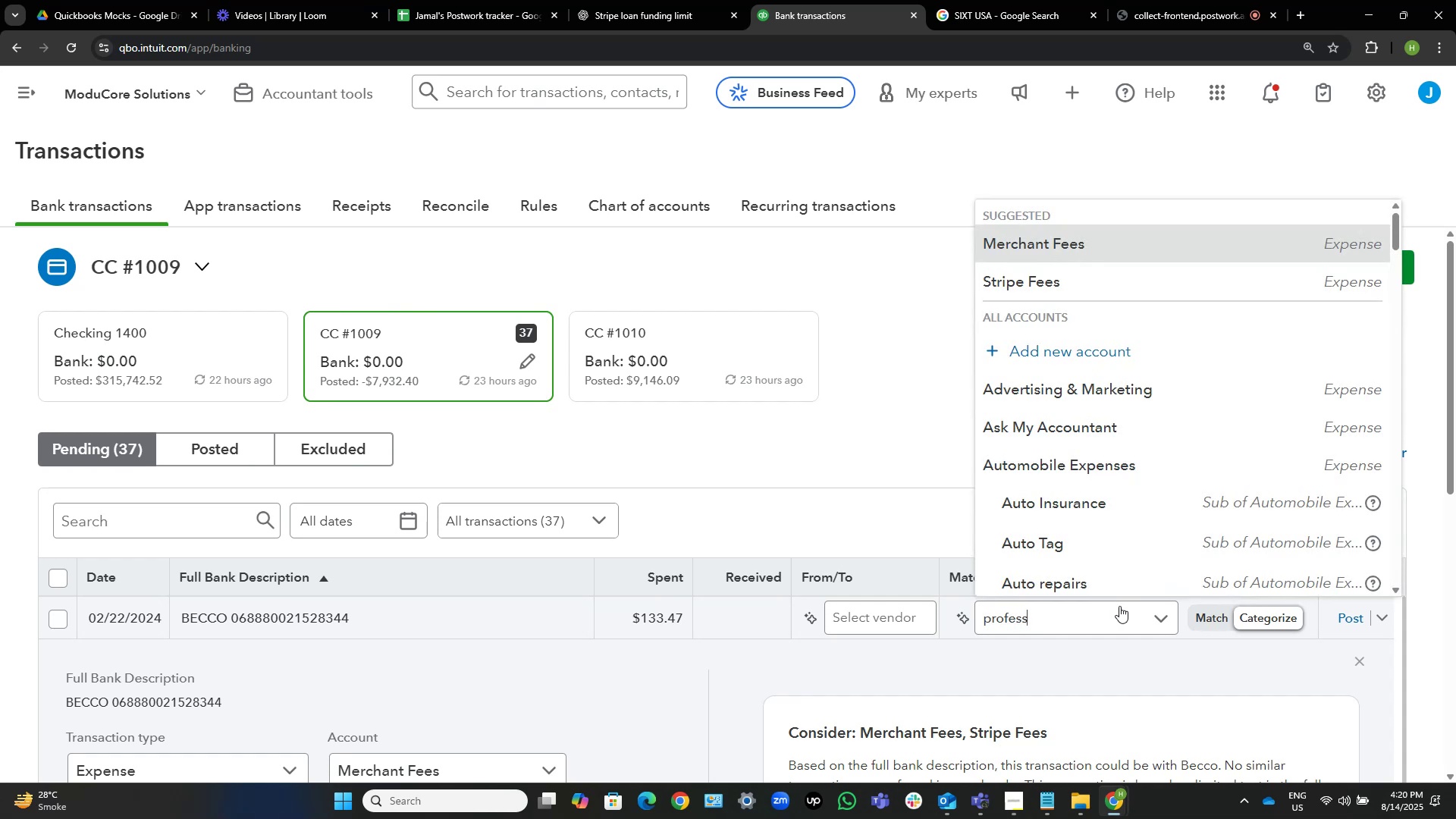 
mouse_move([1127, 581])
 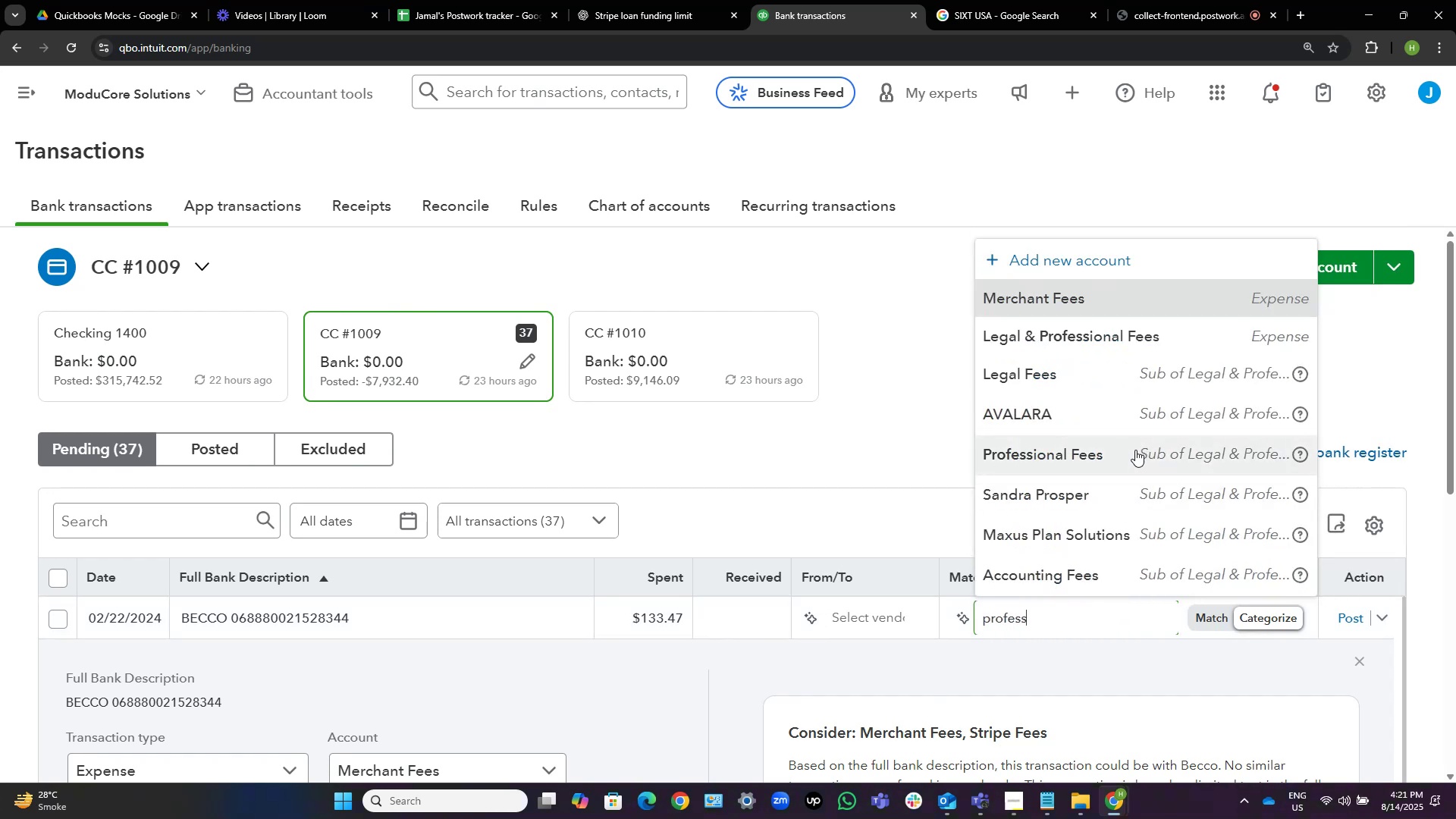 
left_click([1135, 450])
 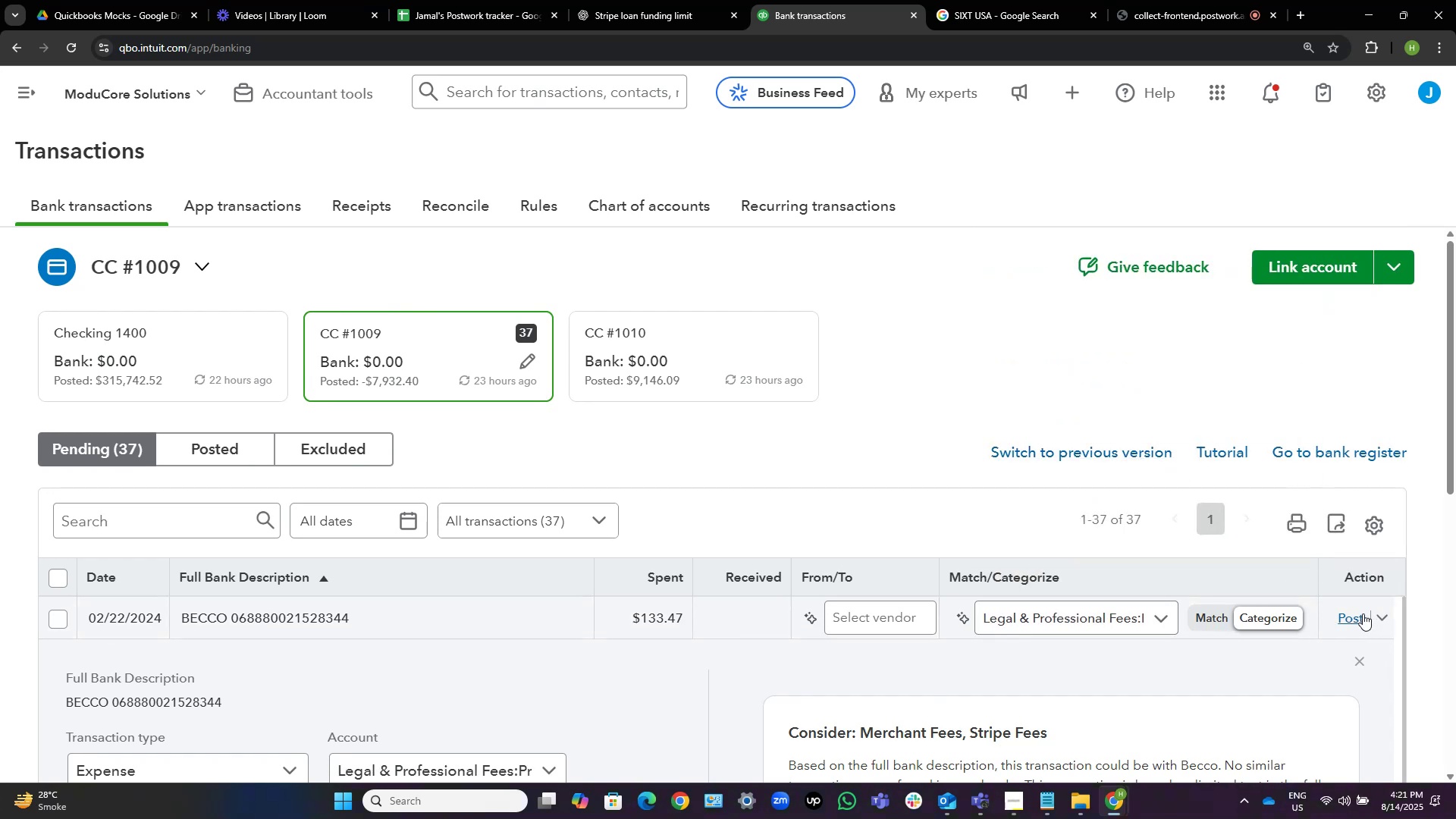 
left_click([1360, 614])
 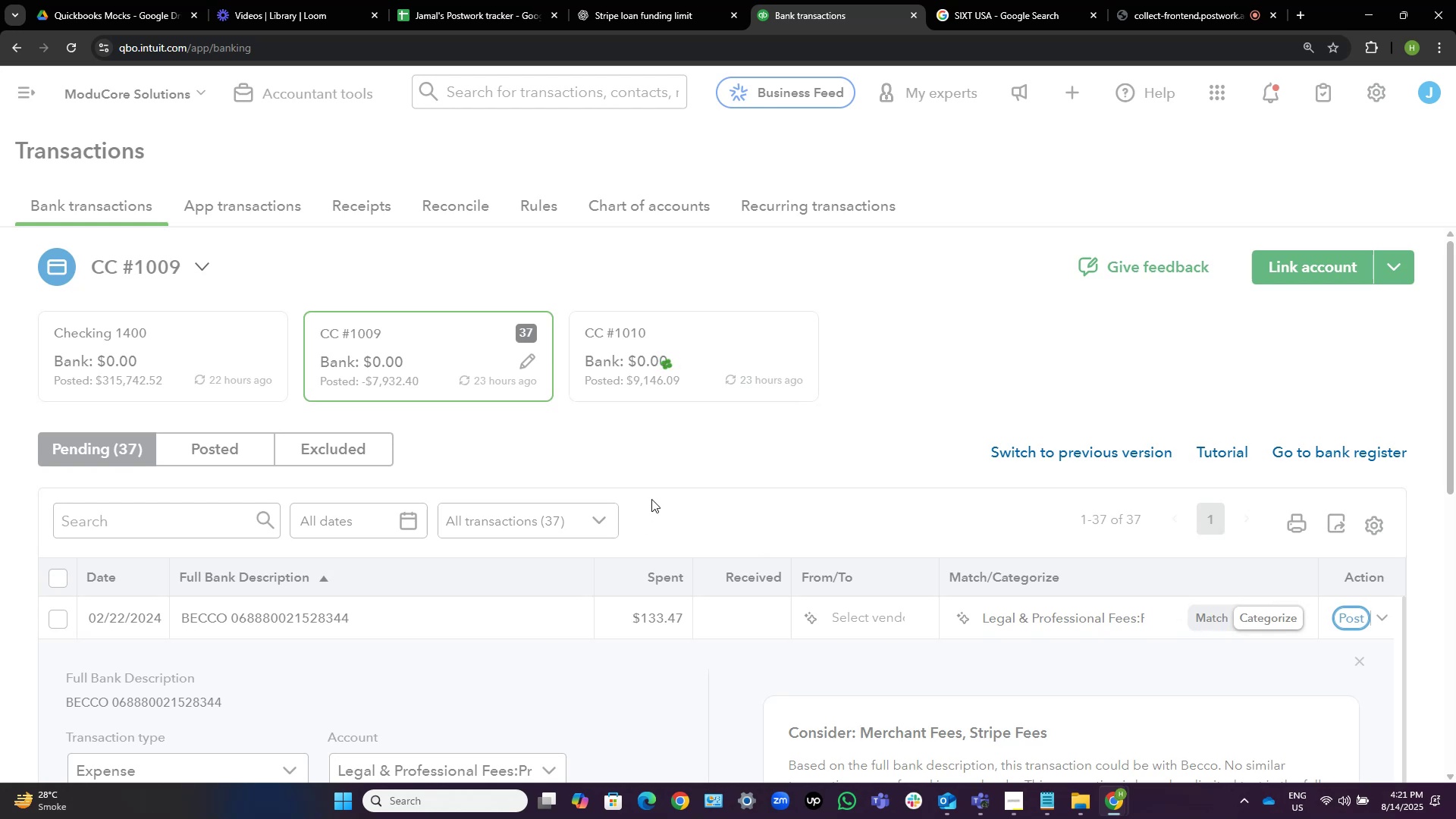 
wait(8.55)
 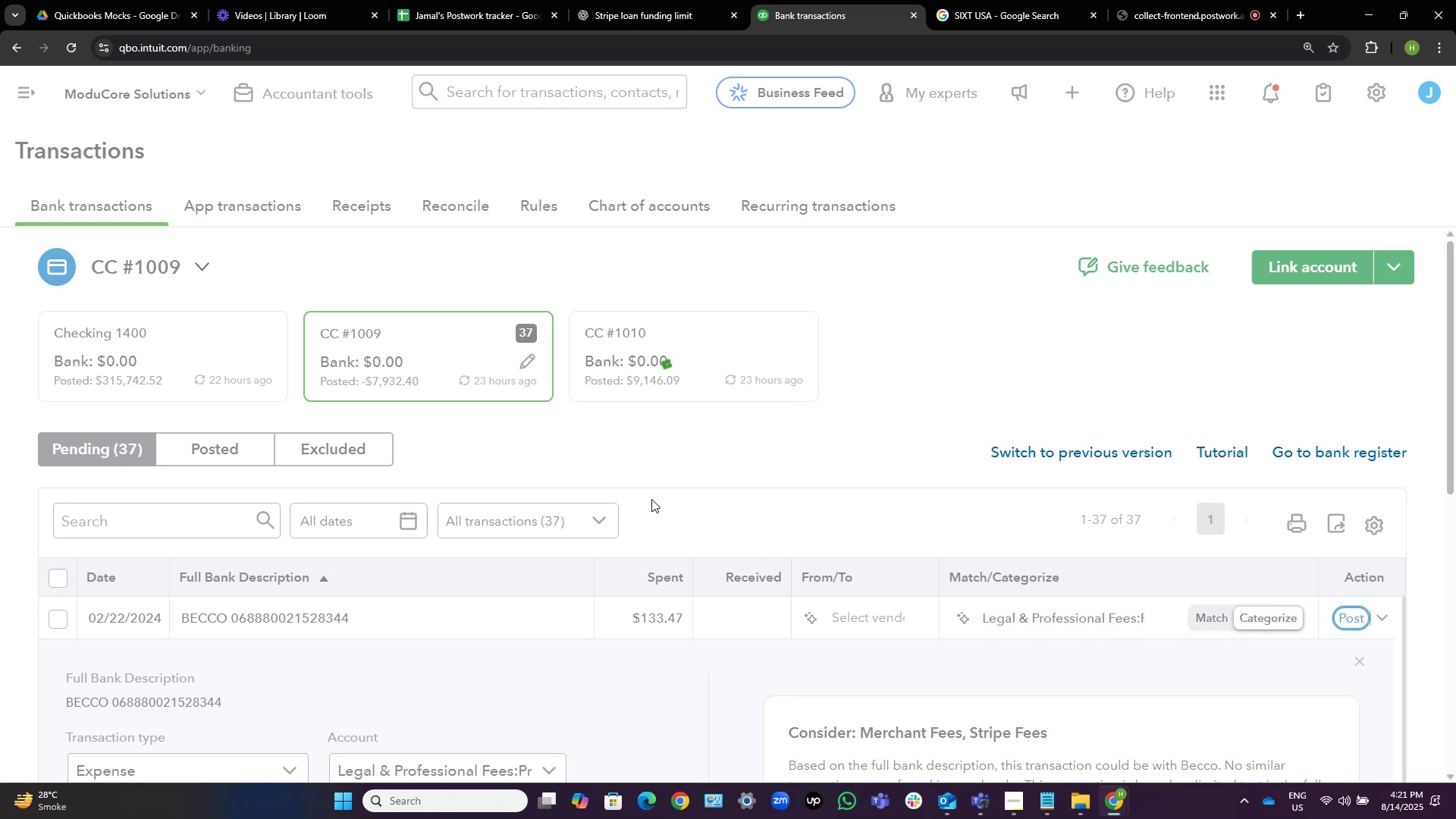 
left_click([519, 610])
 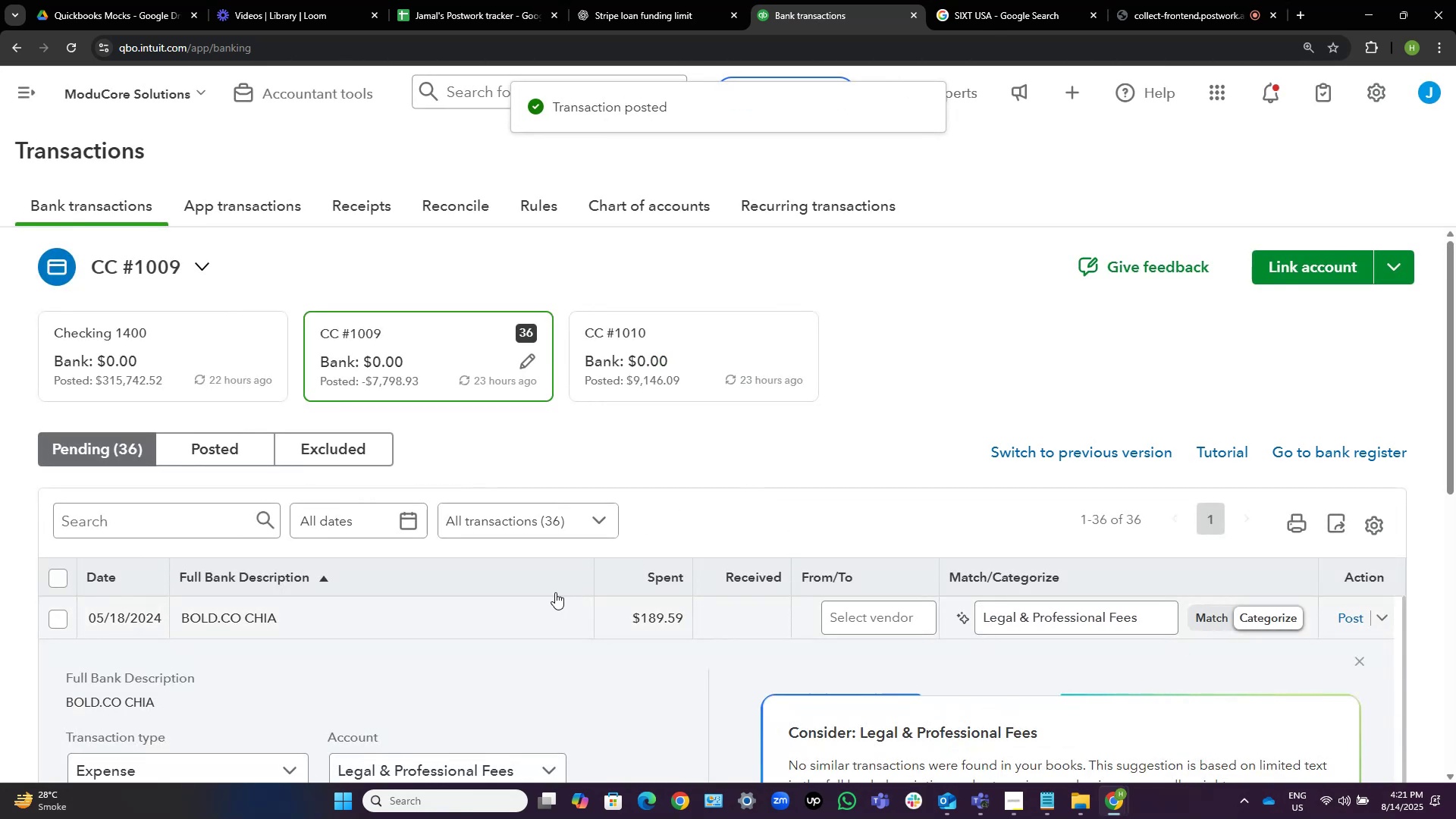 
scroll: coordinate [992, 375], scroll_direction: down, amount: 4.0
 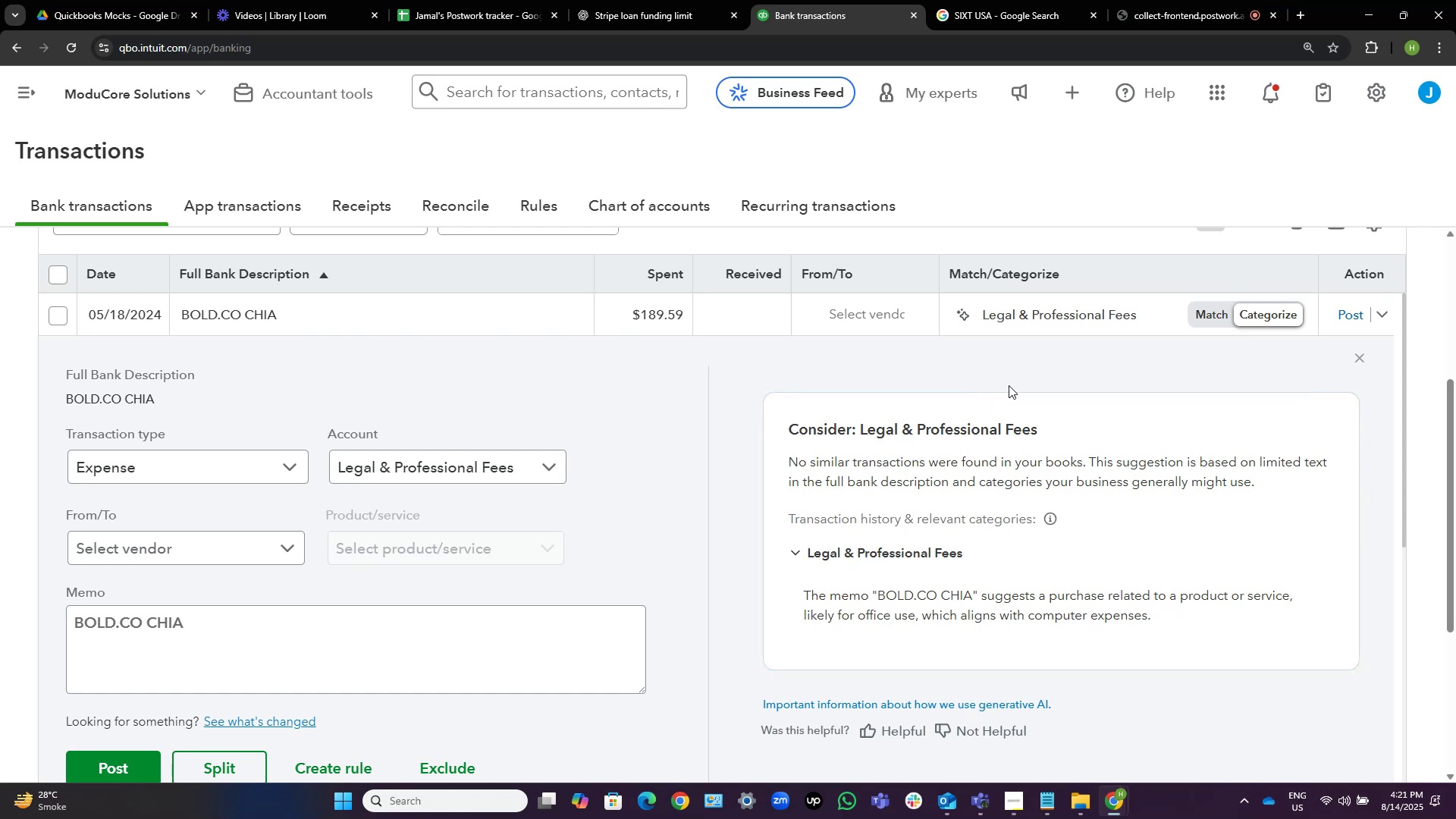 
left_click([1138, 312])
 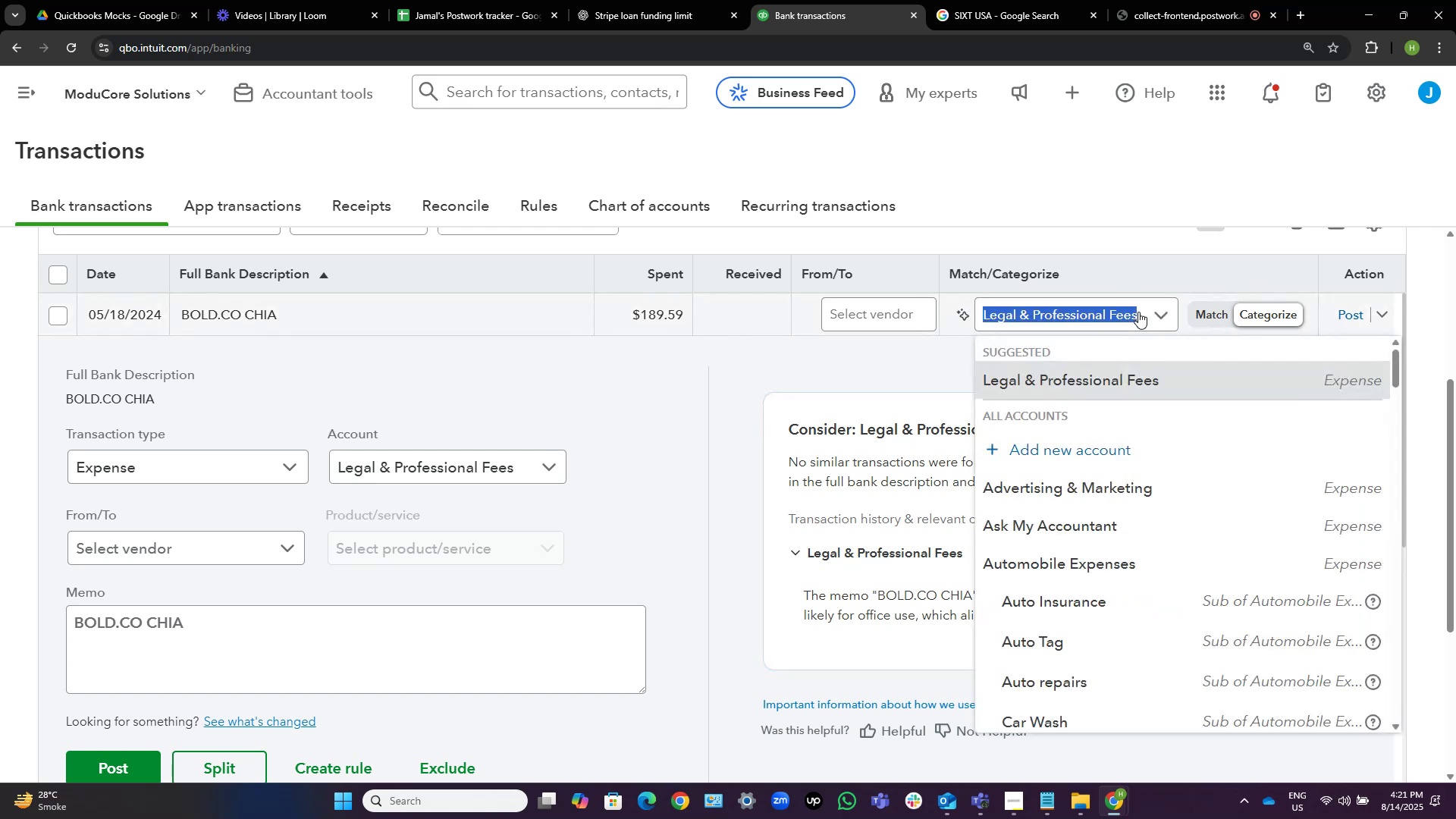 
type(office s)
 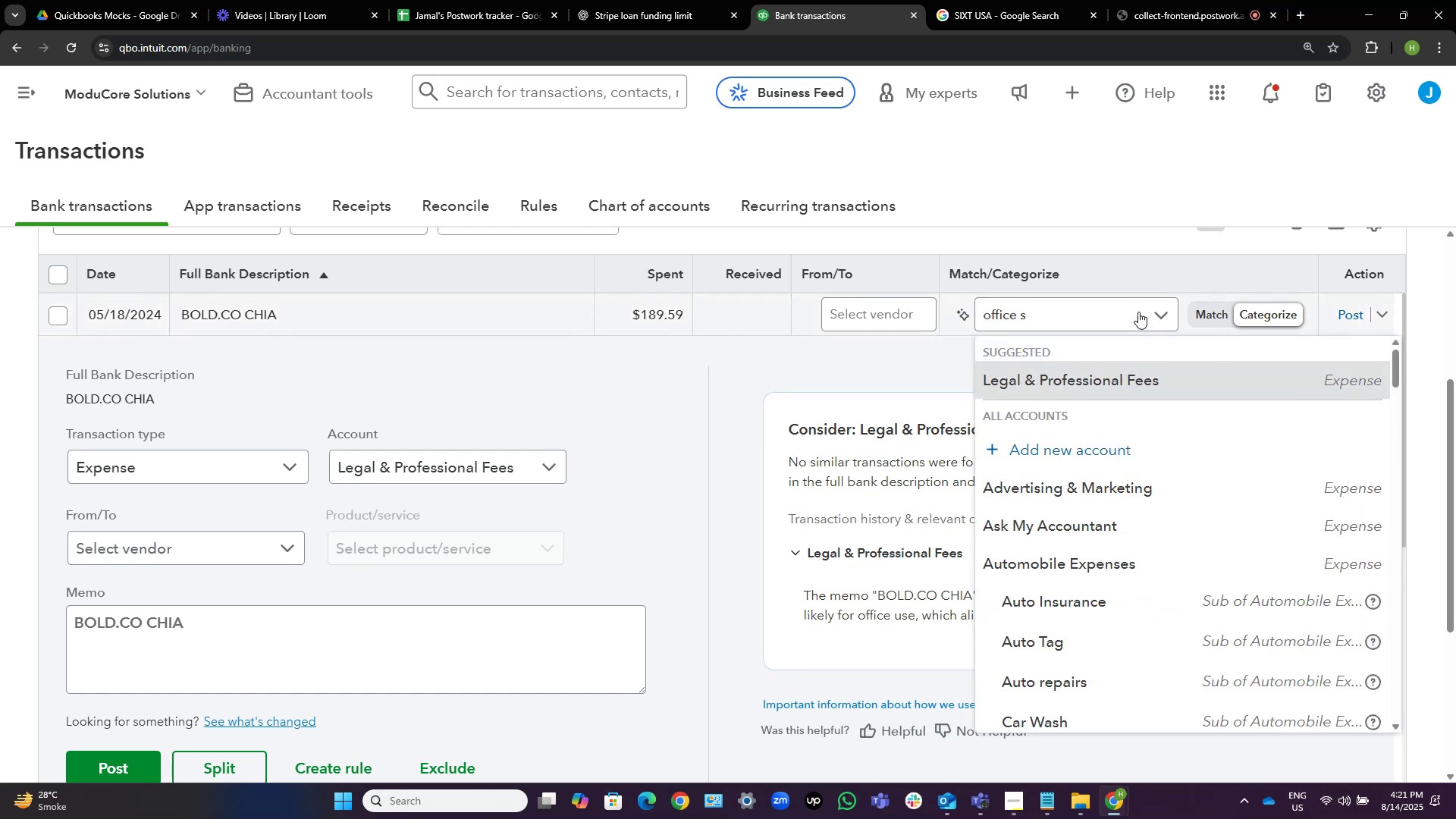 
mouse_move([1152, 388])
 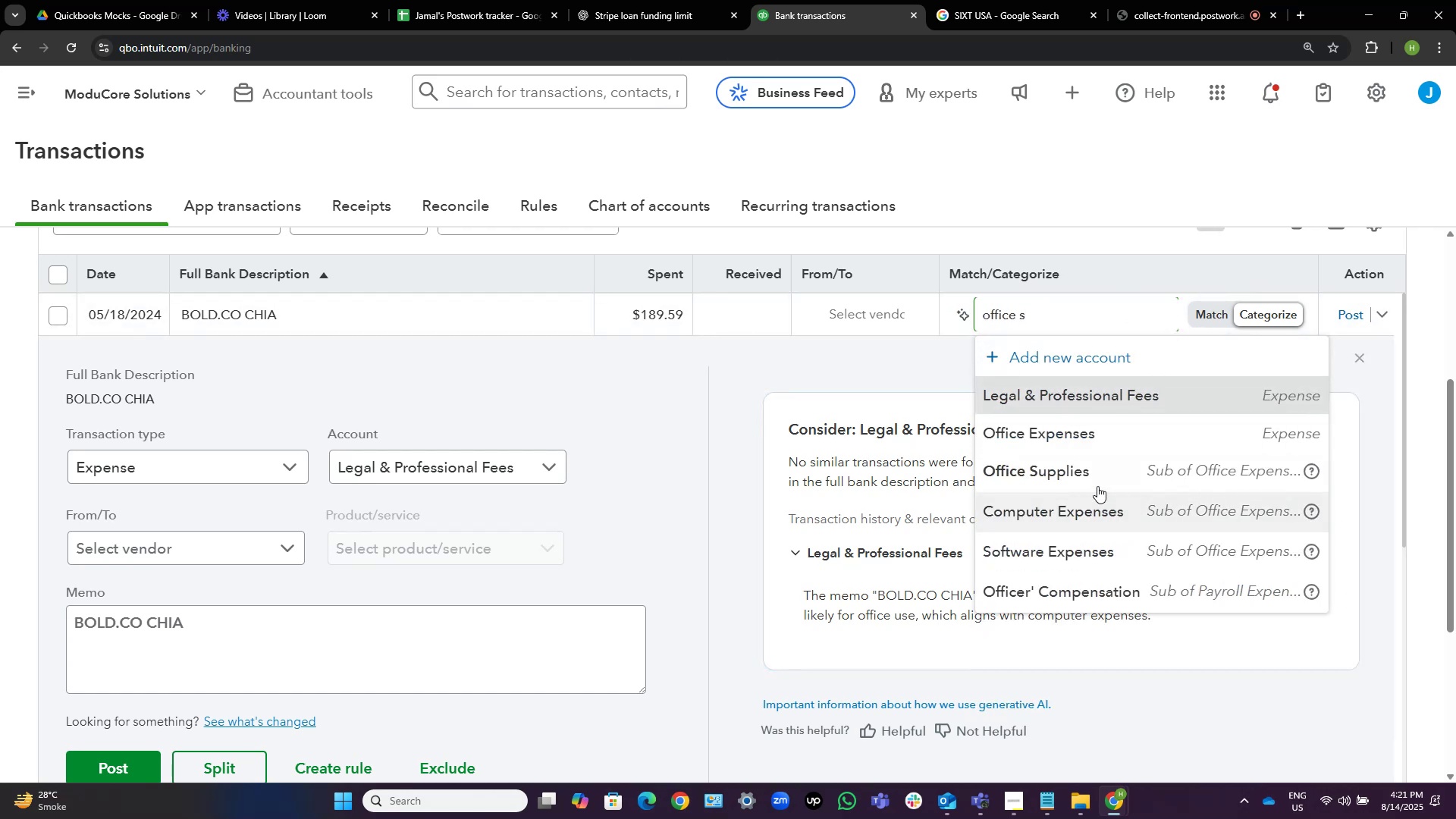 
left_click([1091, 478])
 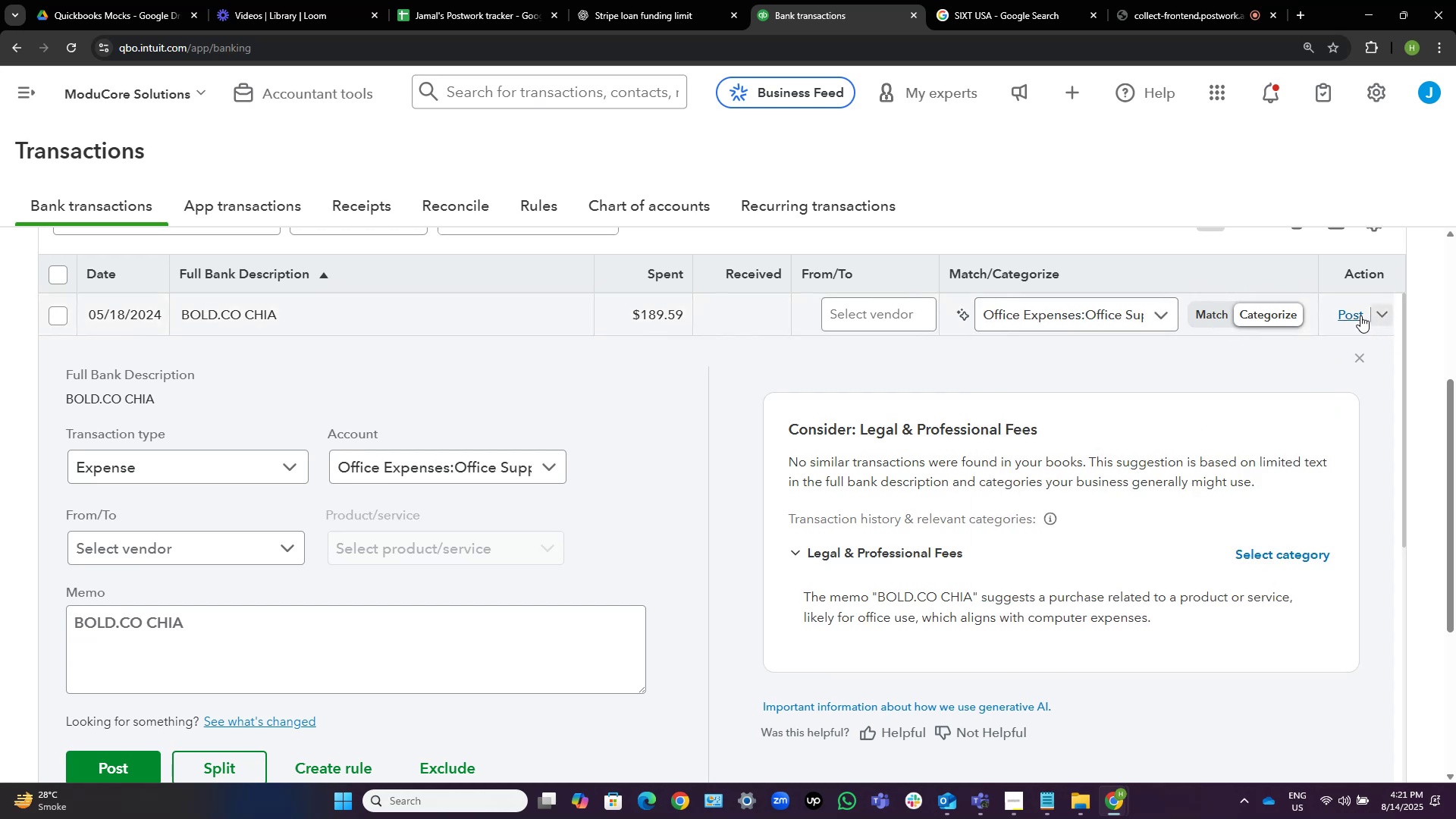 
left_click([1360, 315])
 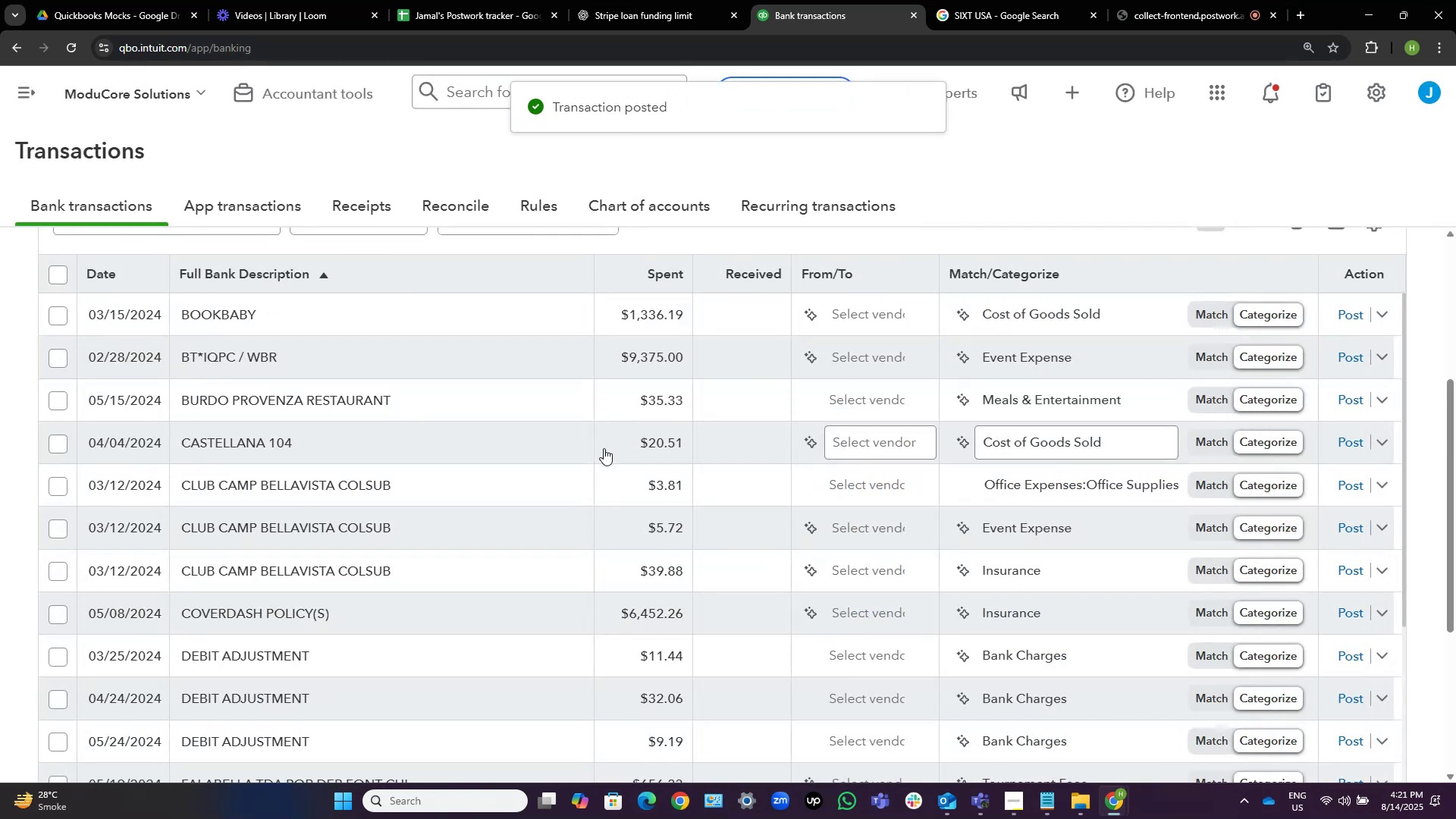 
wait(11.54)
 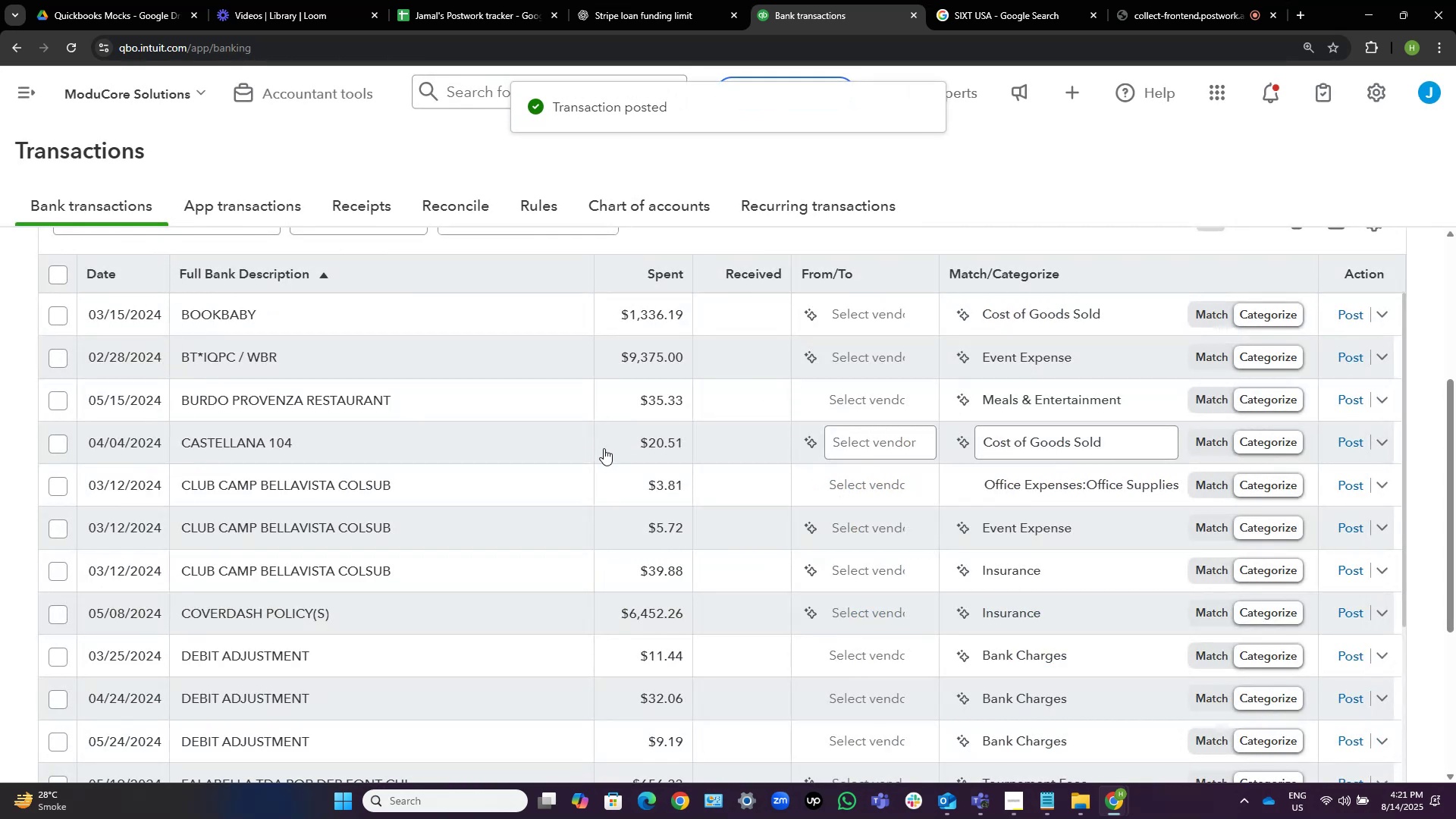 
left_click([1128, 521])
 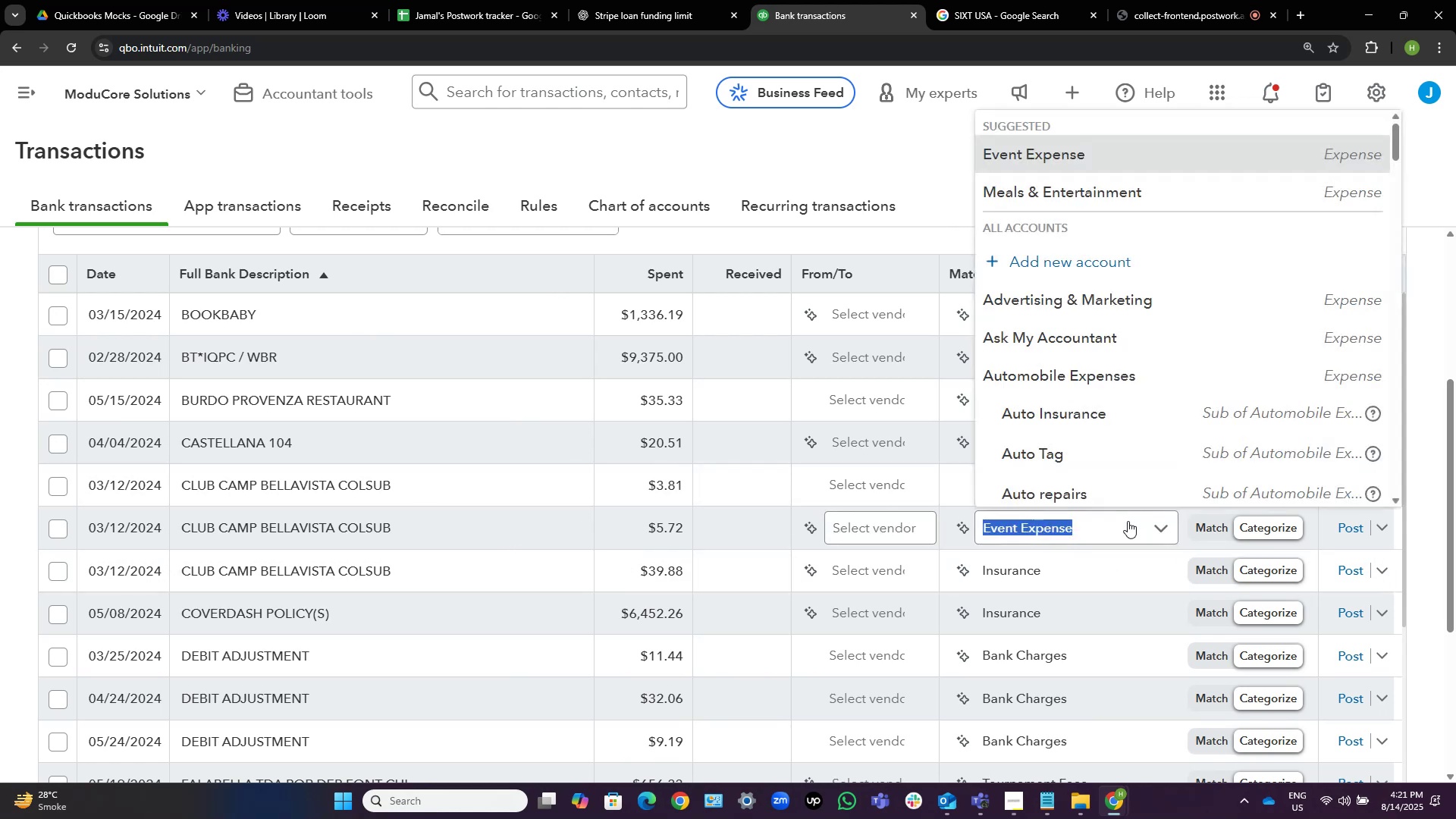 
type(supp)
 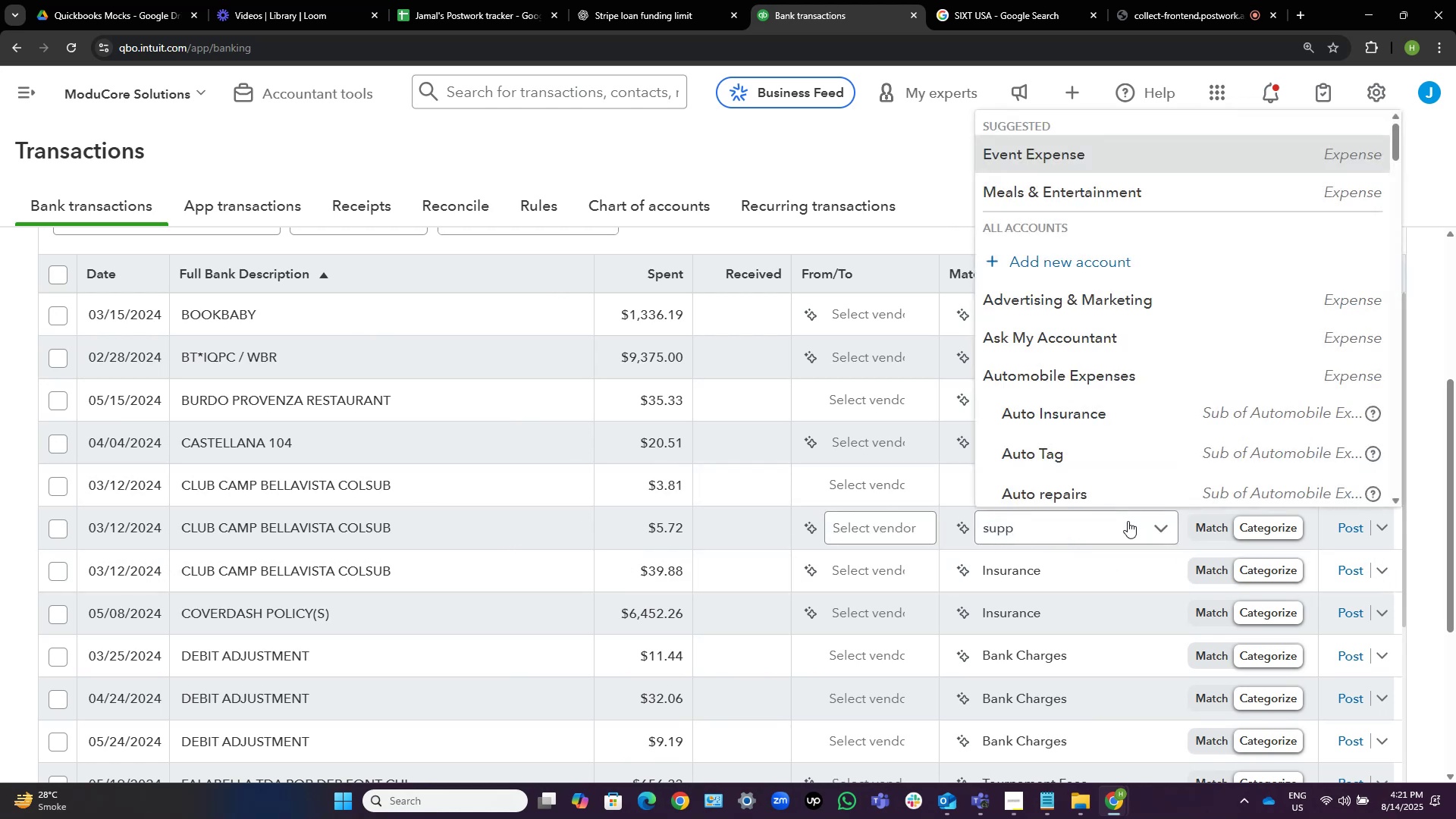 
key(Control+Shift+ArrowLeft)
 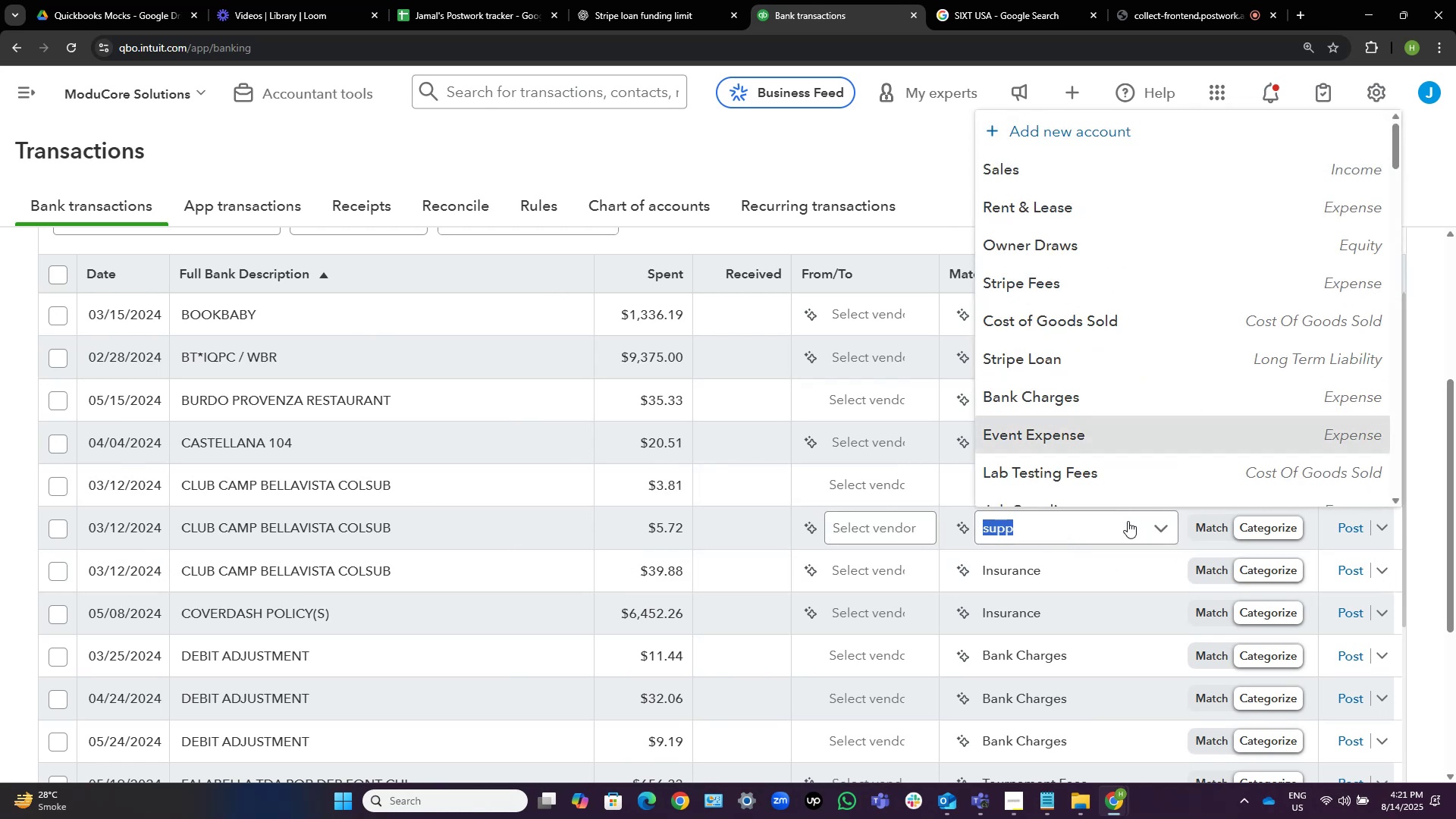 
key(Control+C)
 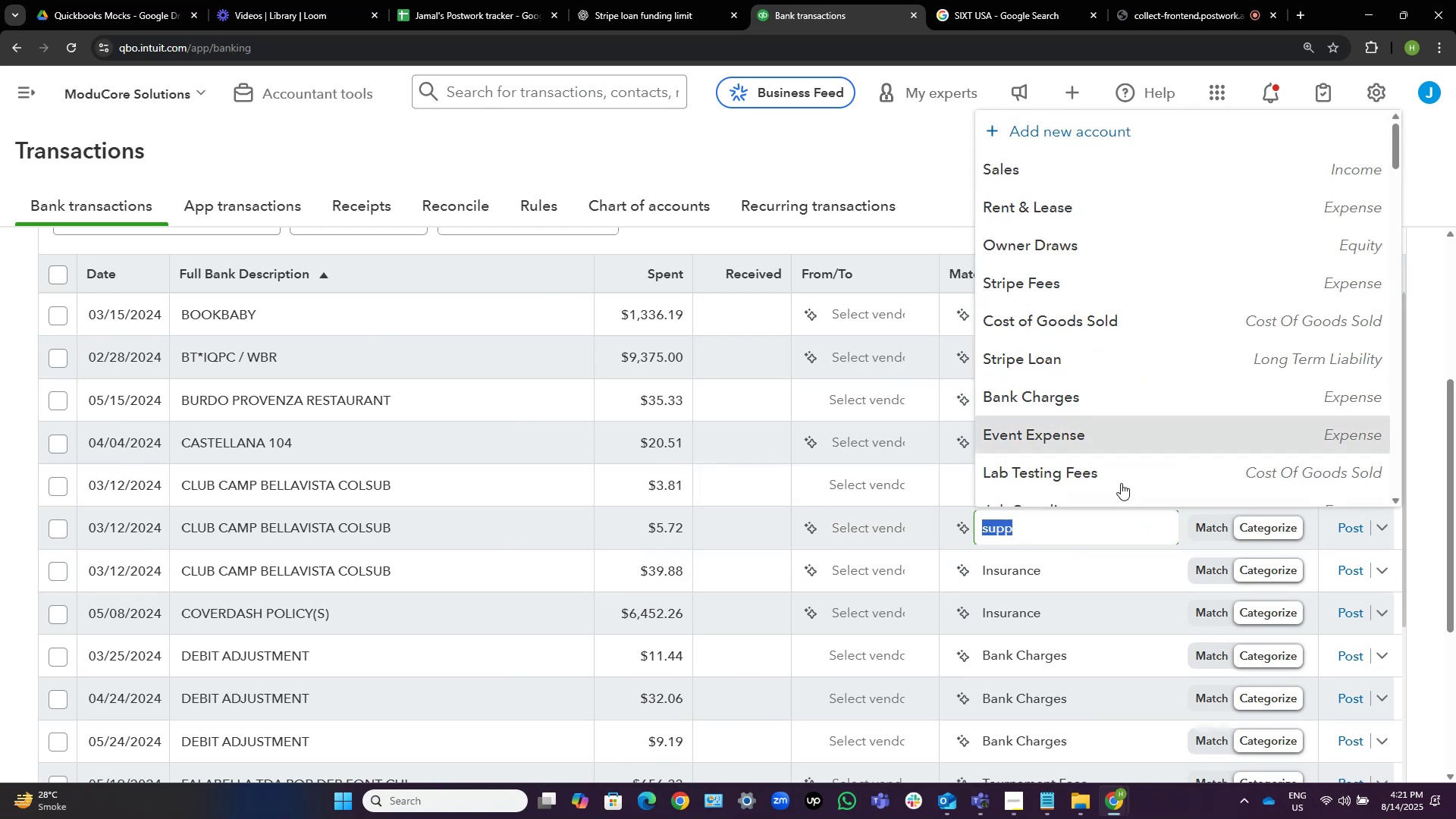 
scroll: coordinate [1149, 297], scroll_direction: down, amount: 1.0
 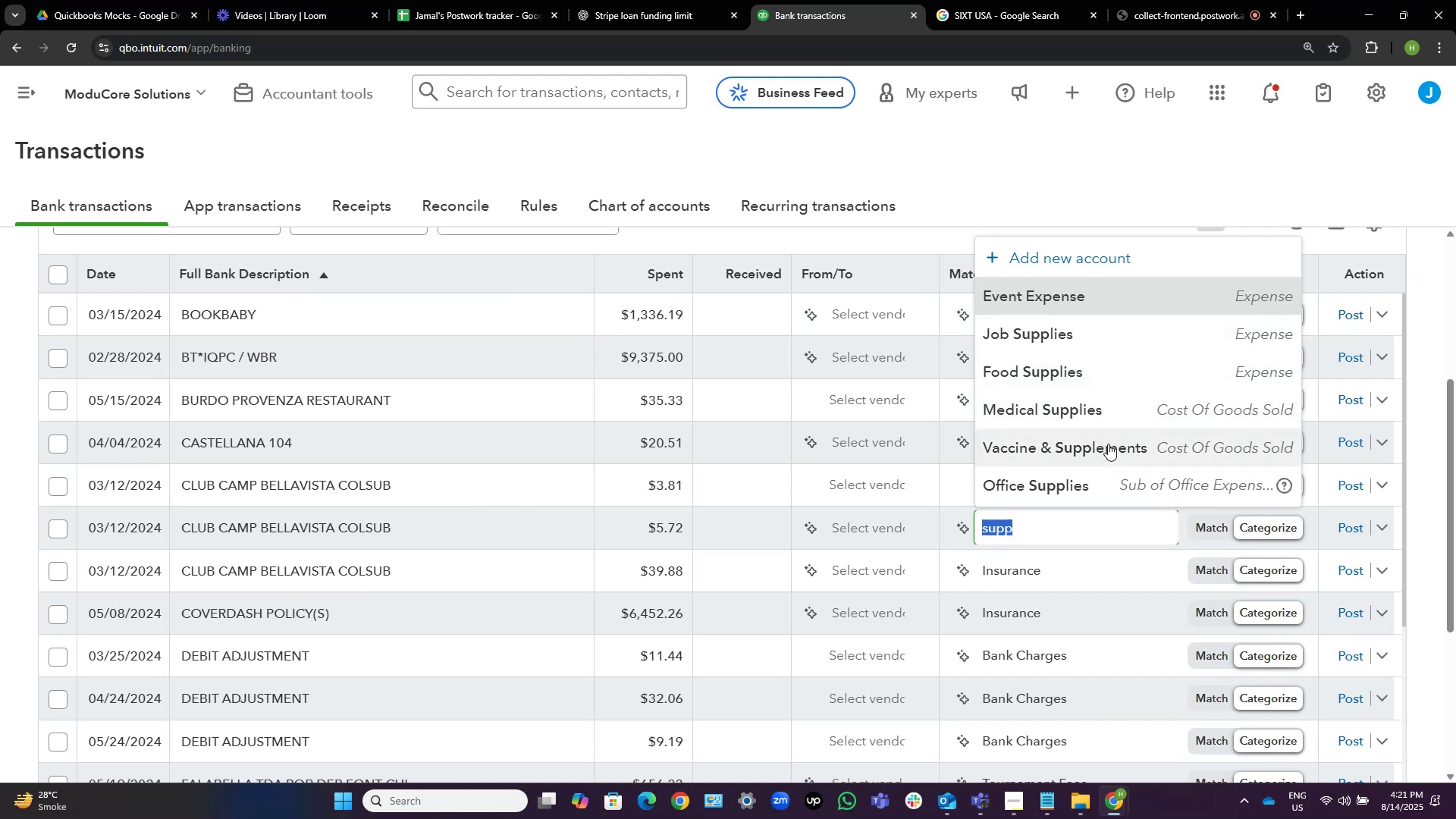 
left_click([1106, 488])
 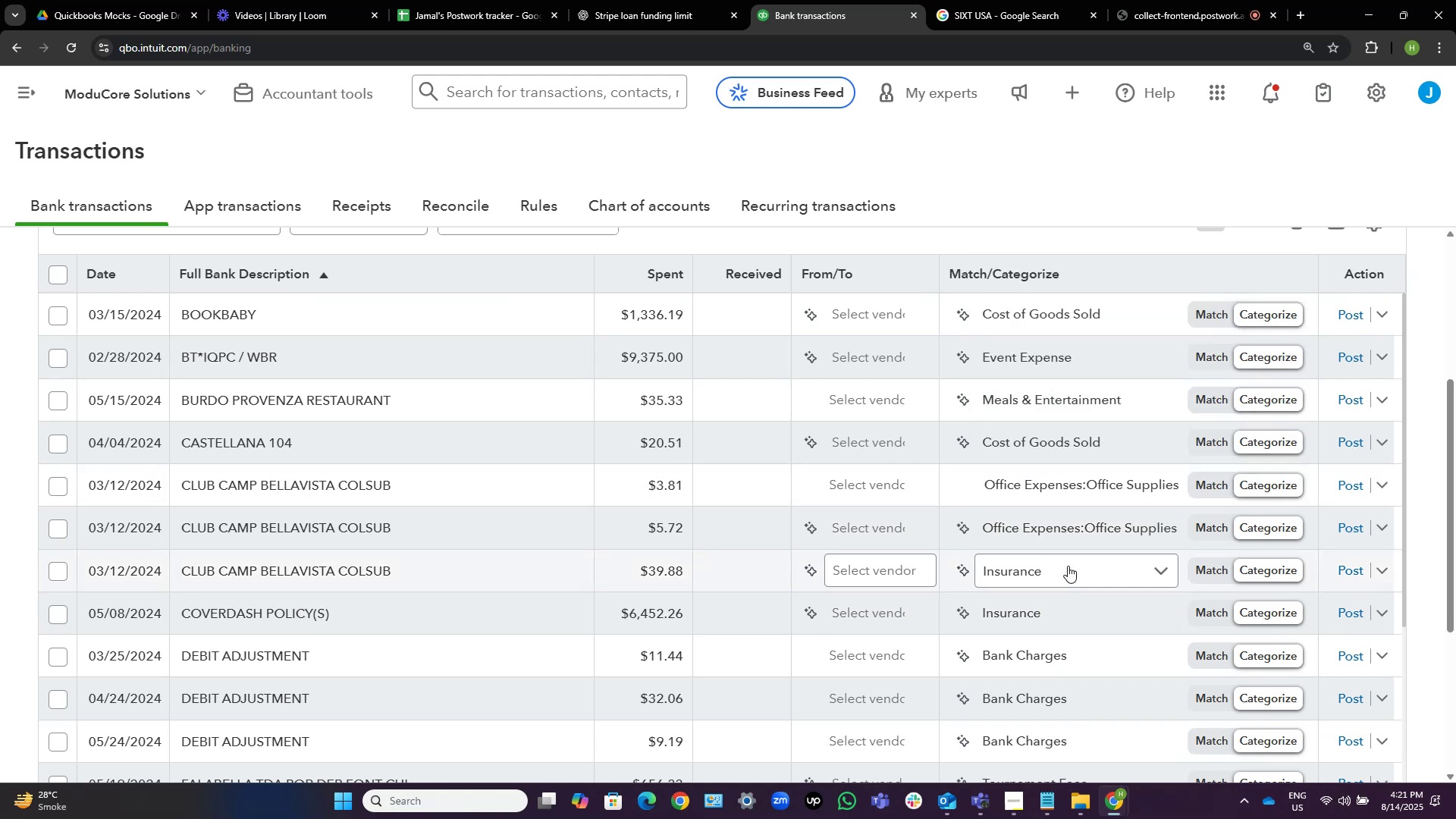 
left_click([1068, 566])
 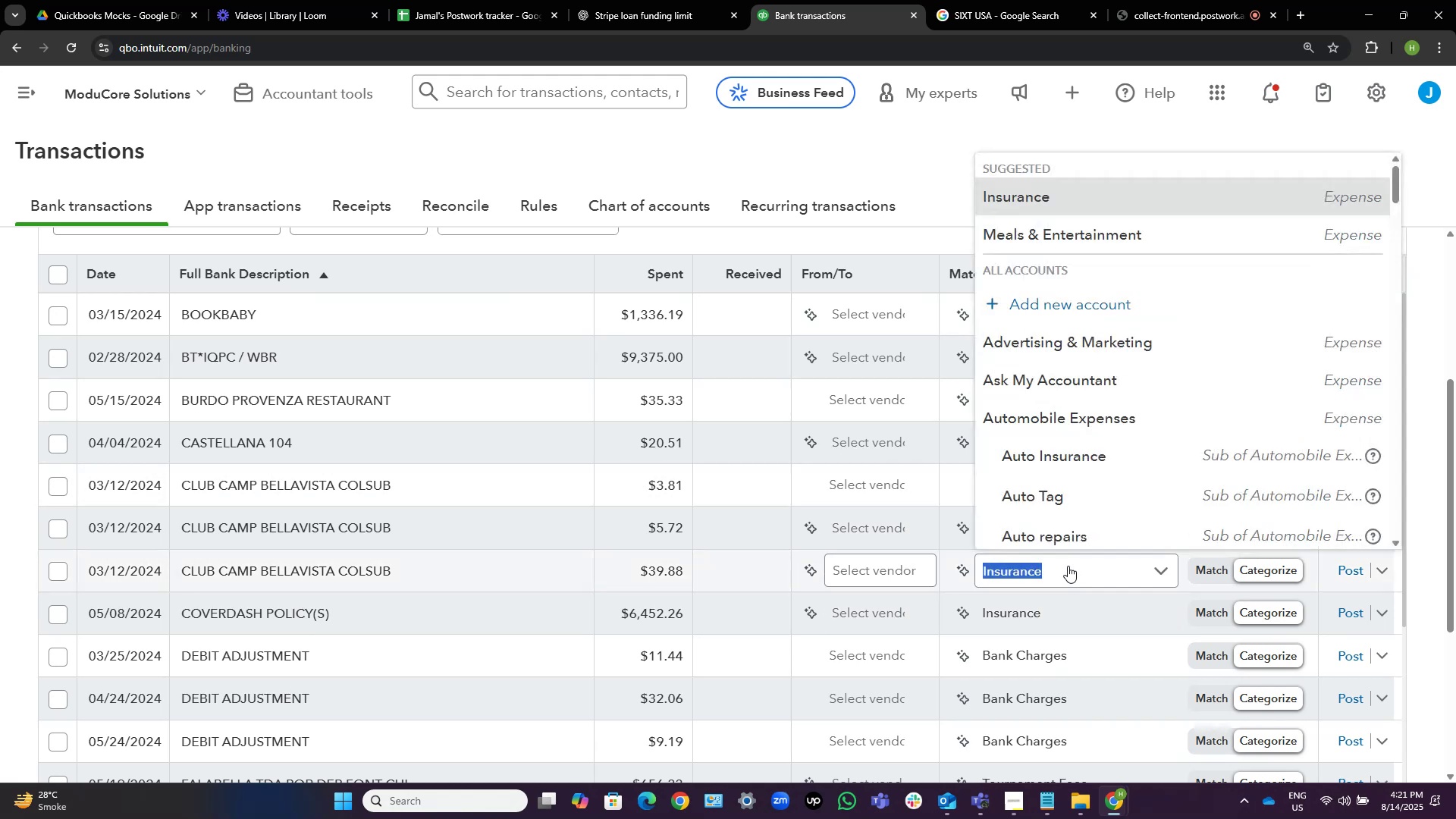 
key(Control+V)
 